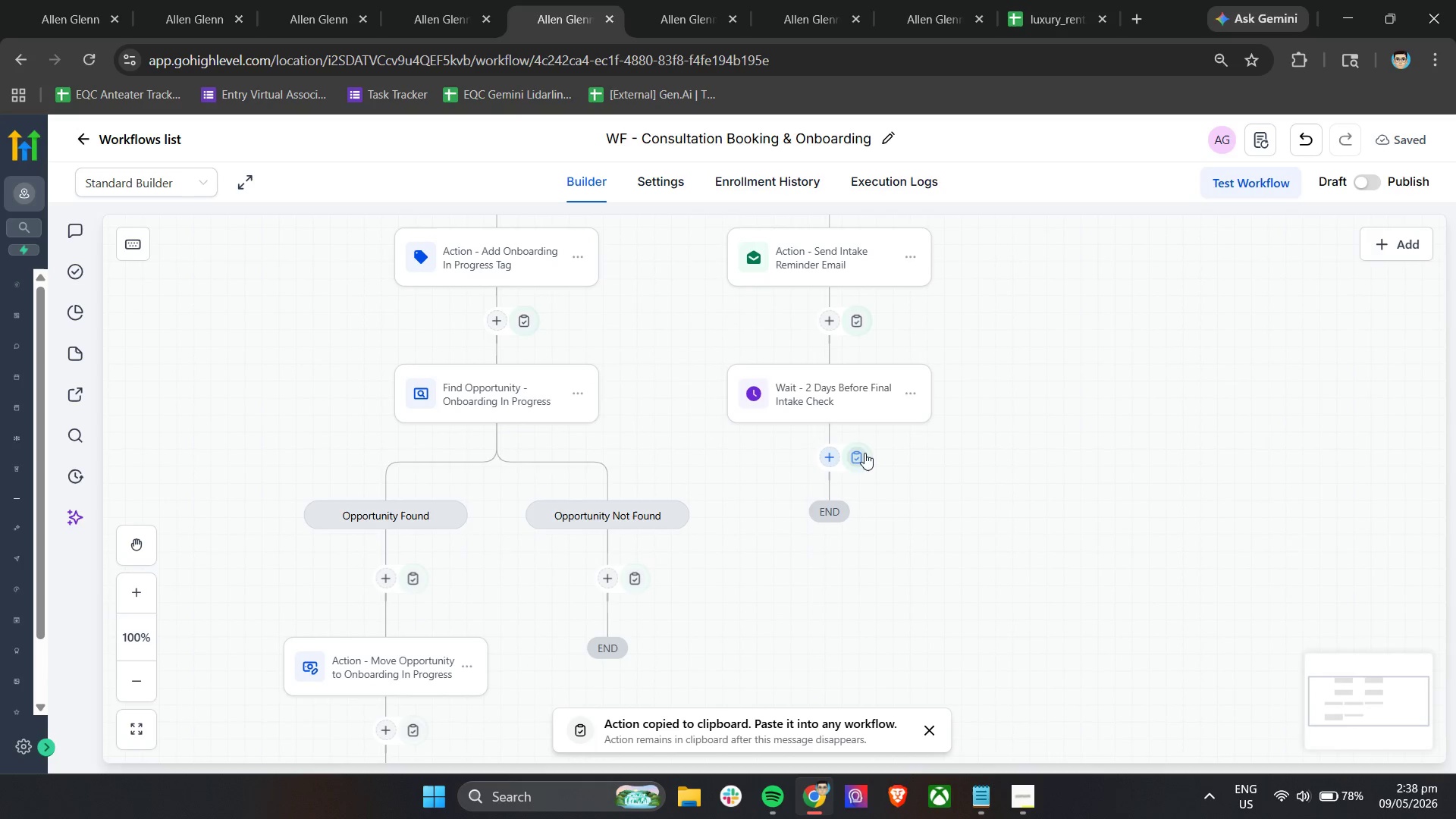 
left_click([861, 454])
 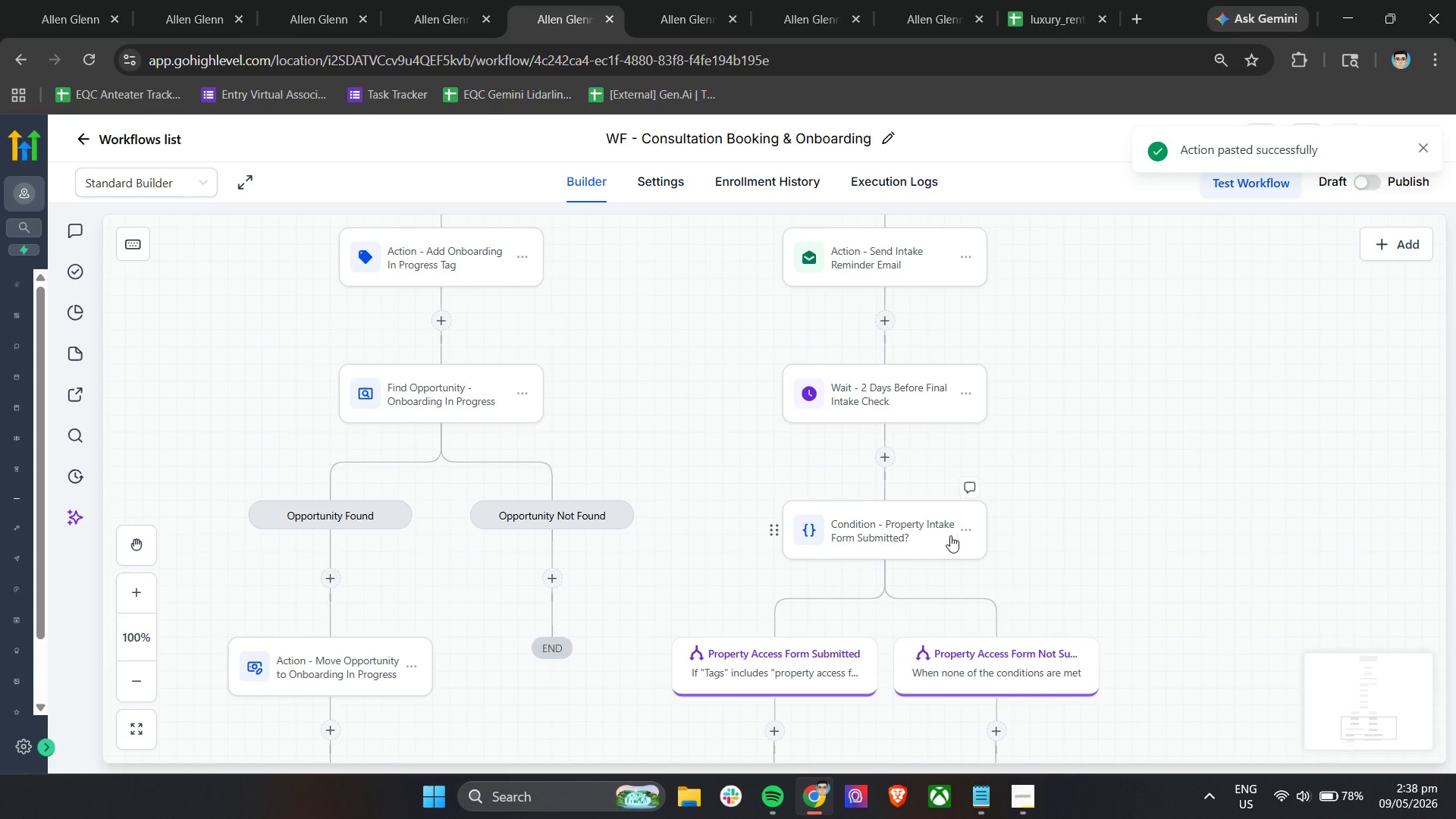 
double_click([930, 528])
 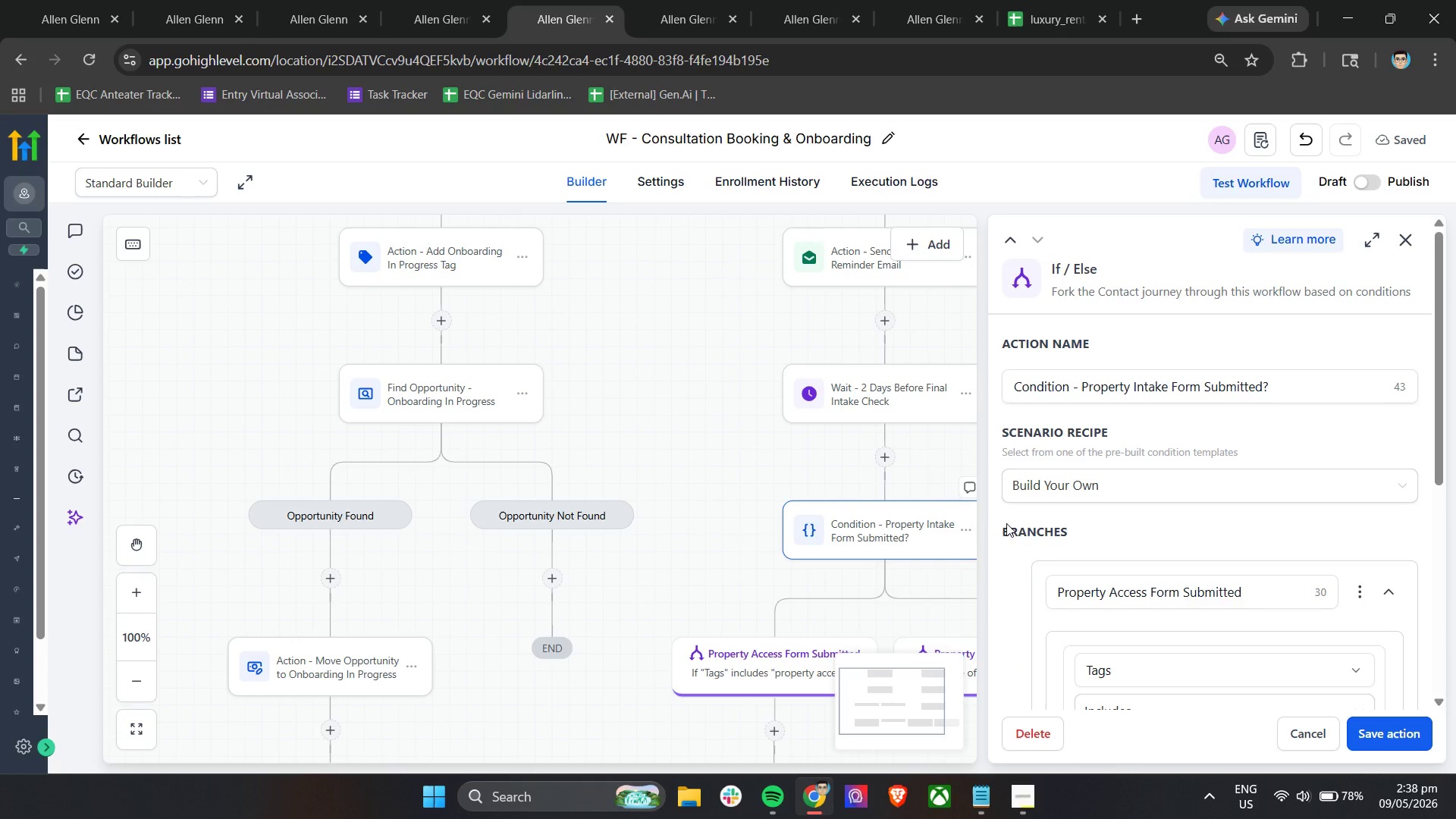 
scroll: coordinate [1200, 557], scroll_direction: down, amount: 3.0
 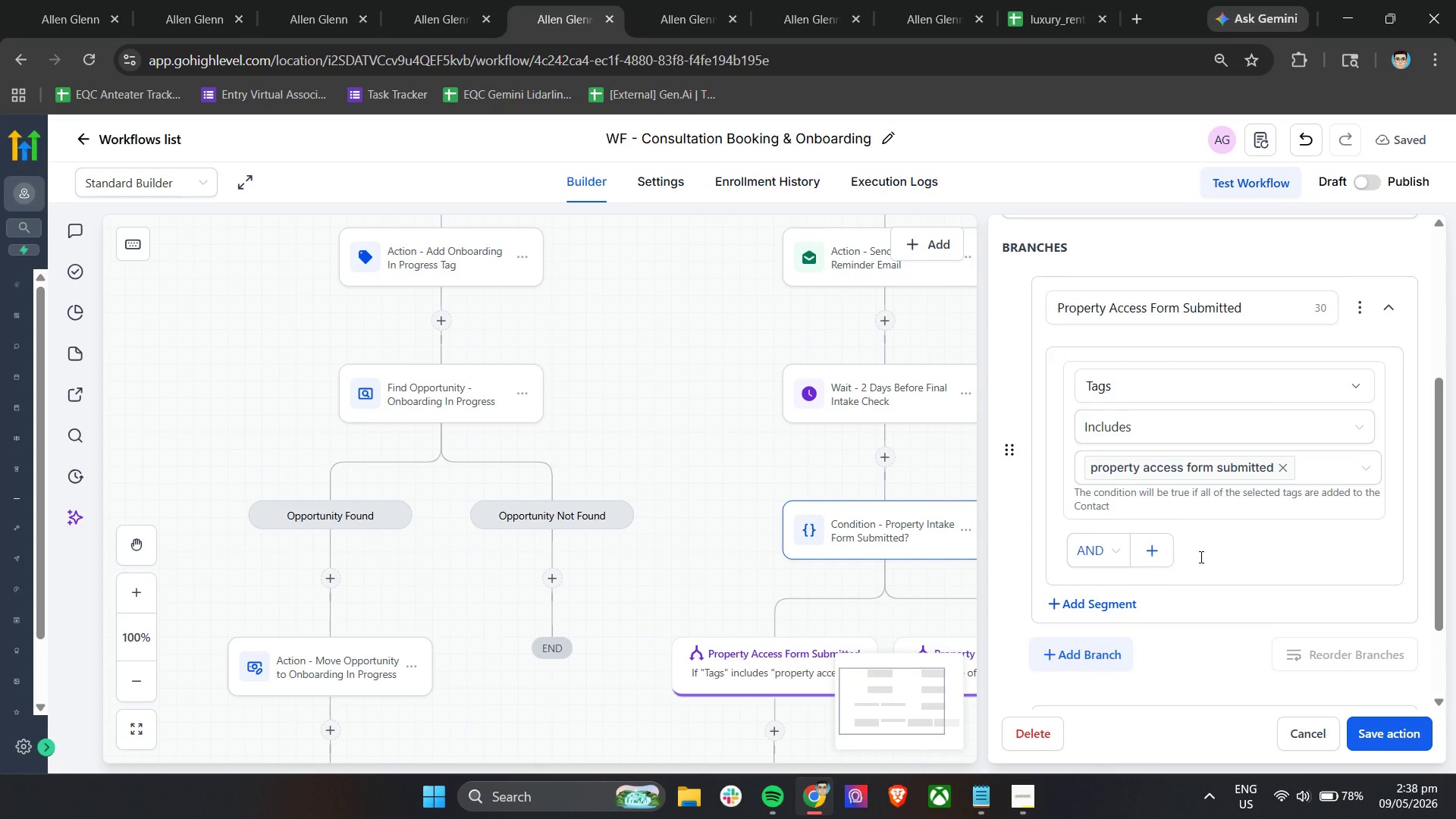 
scroll: coordinate [1200, 557], scroll_direction: up, amount: 4.0
 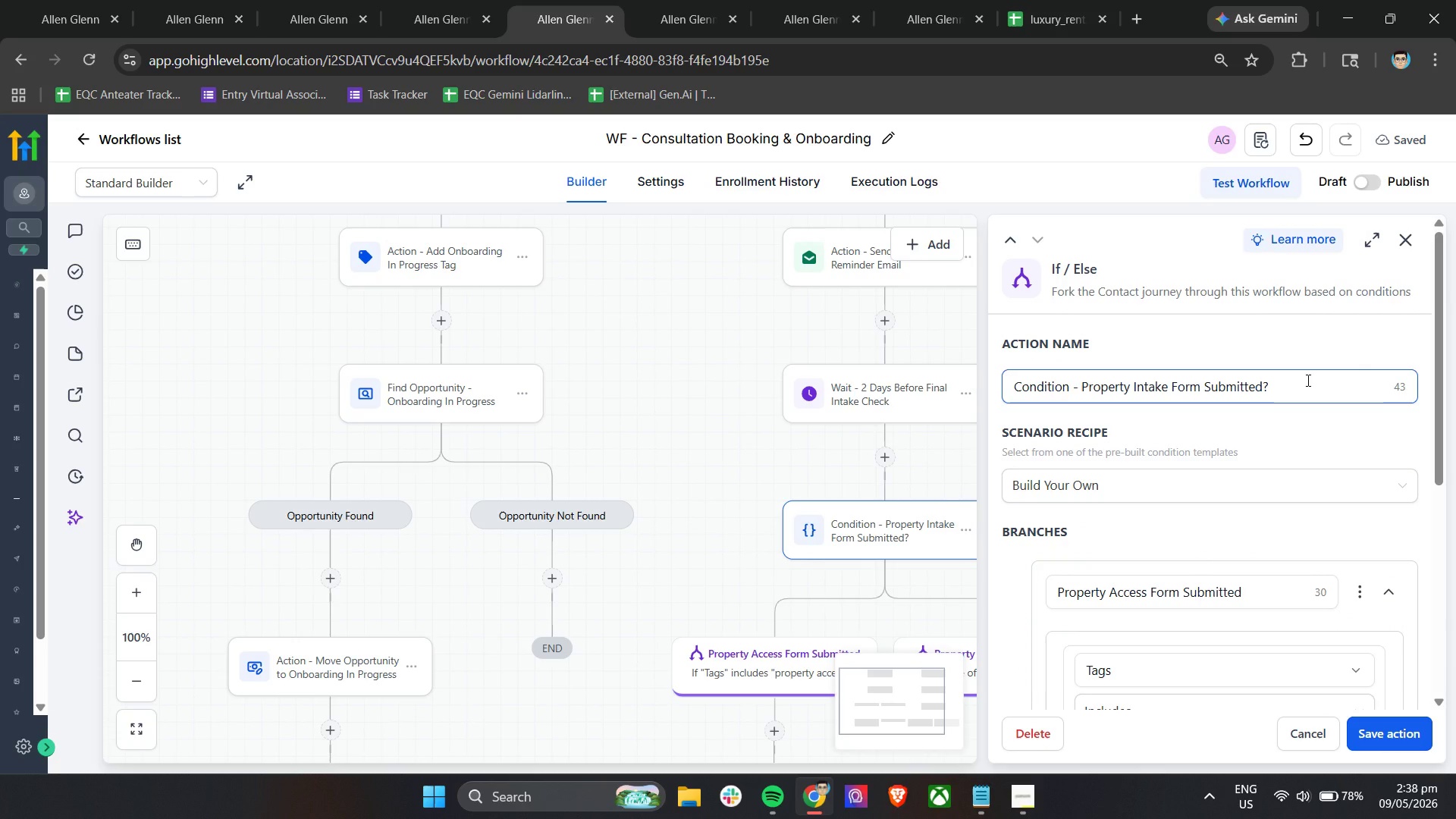 
left_click_drag(start_coordinate=[1307, 380], to_coordinate=[1080, 385])
 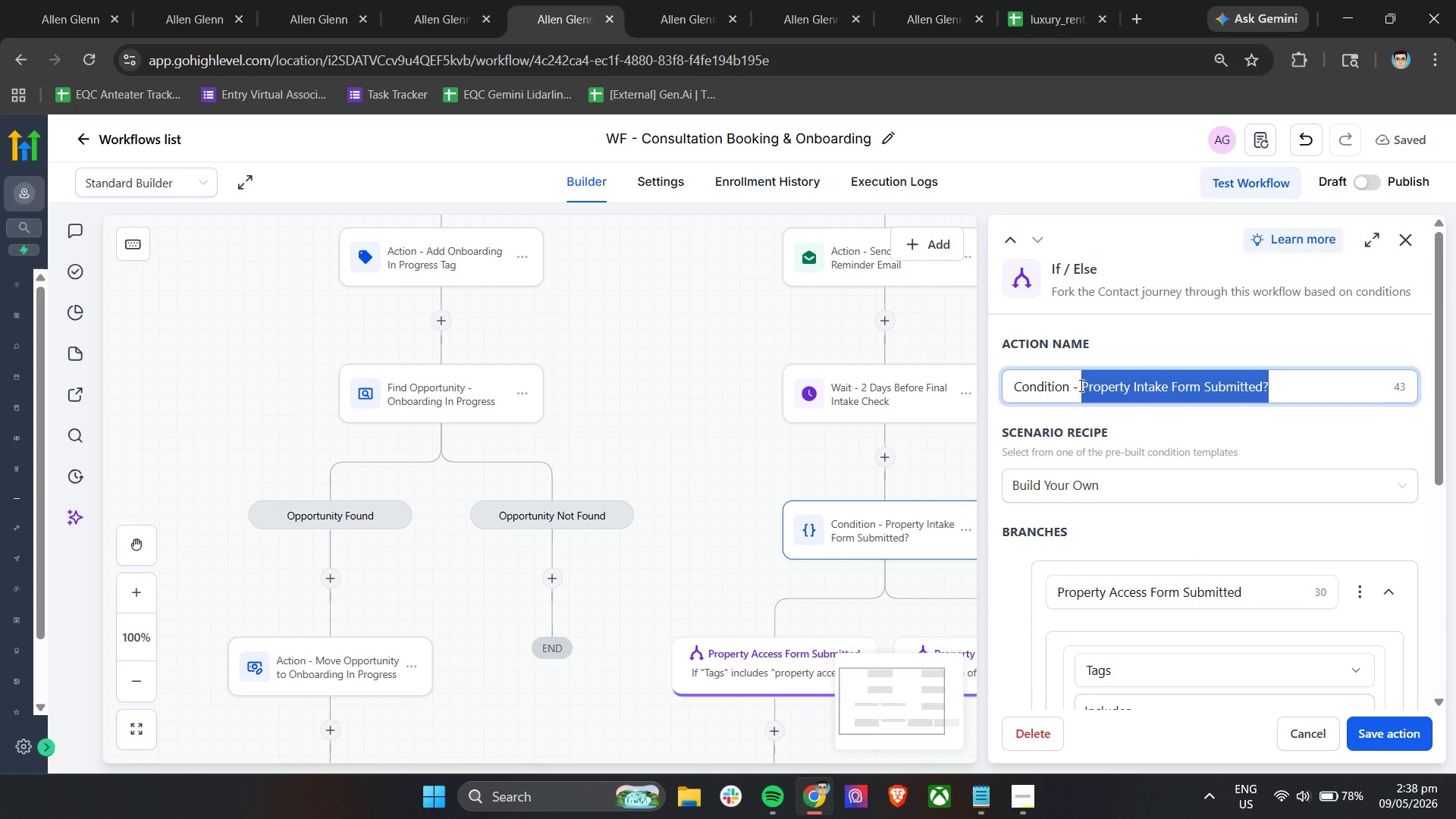 
type(Intake Form Still Incomple)
 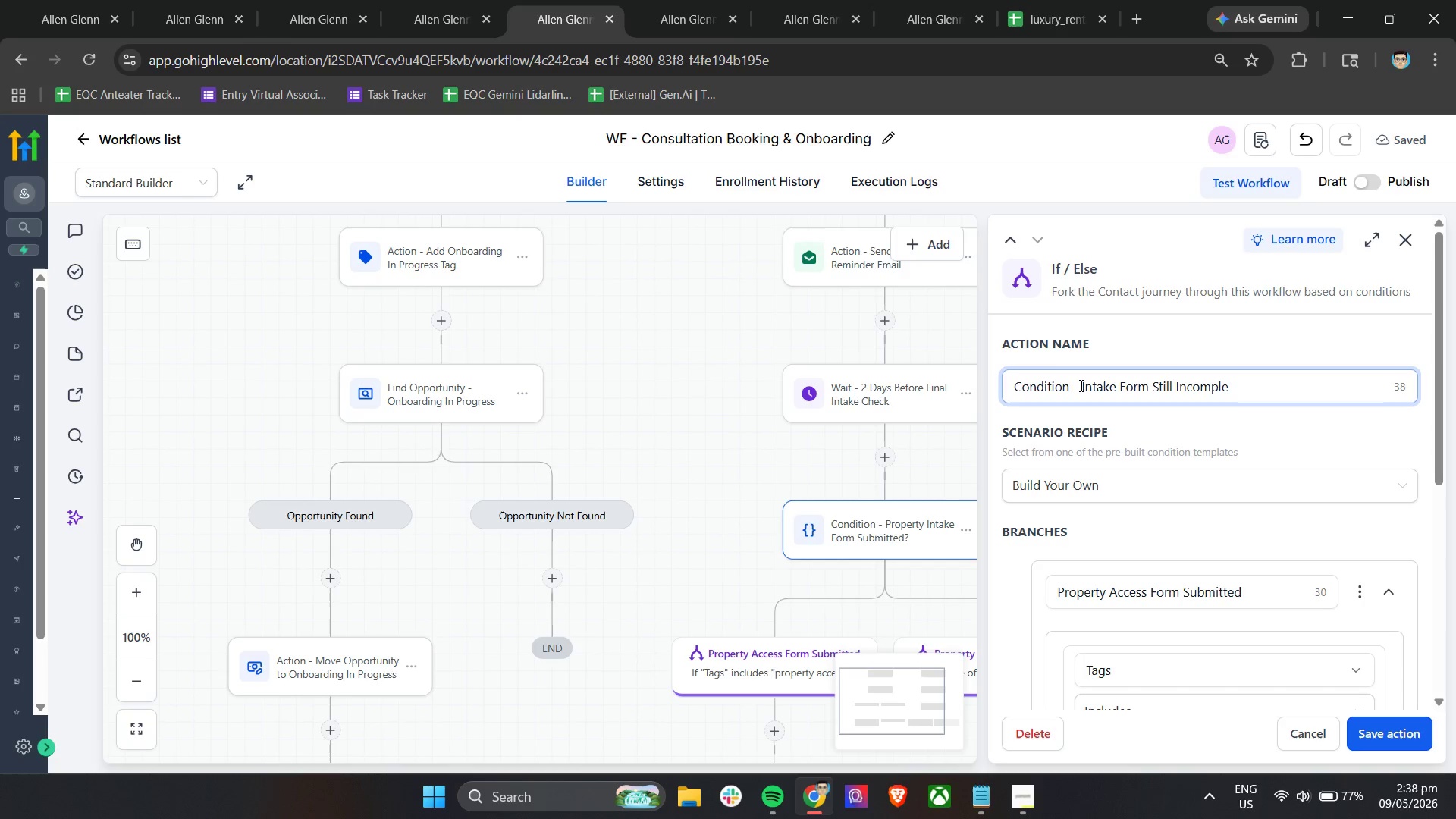 
type(te?)
 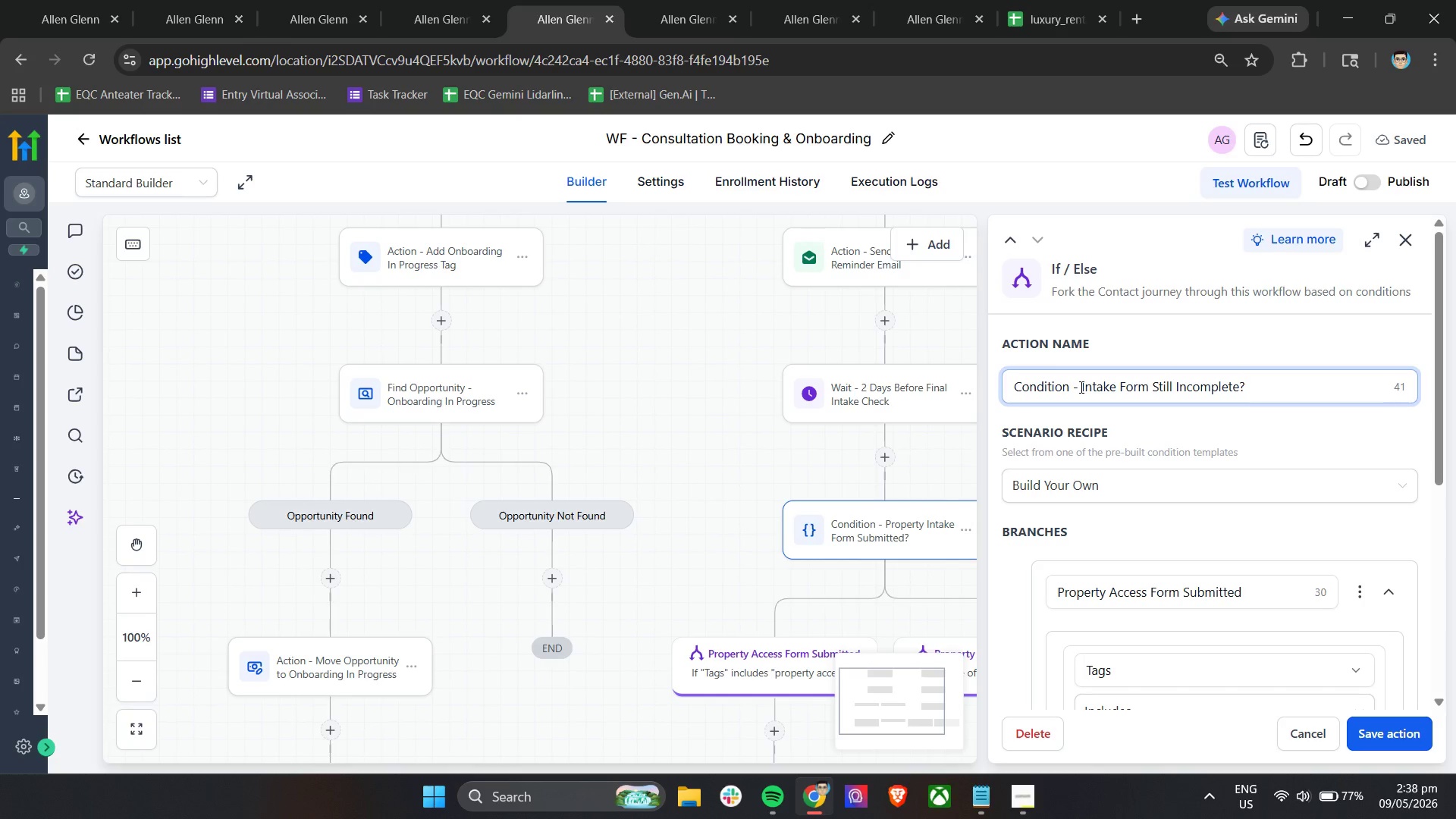 
left_click([1360, 731])
 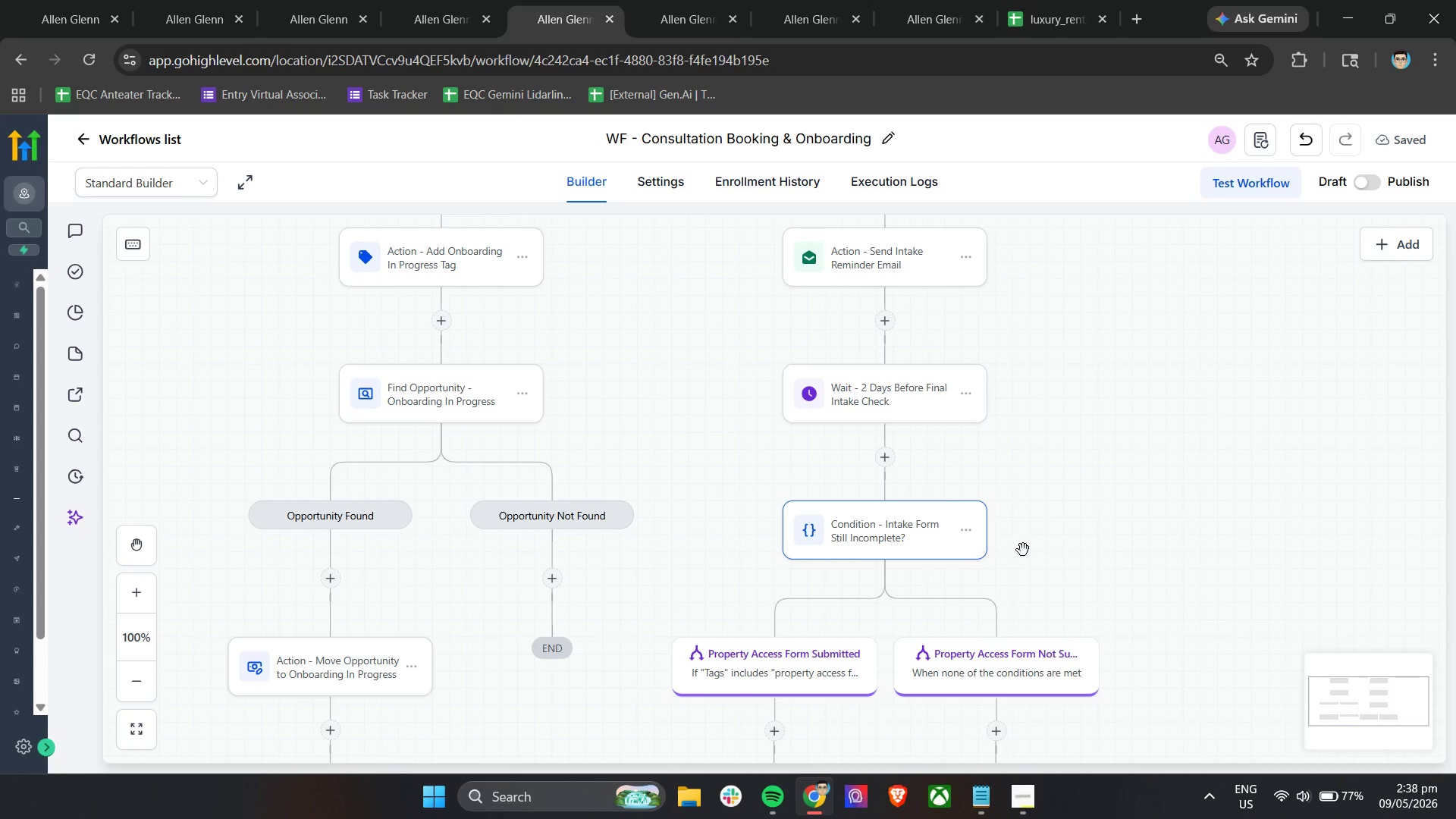 
wait(13.98)
 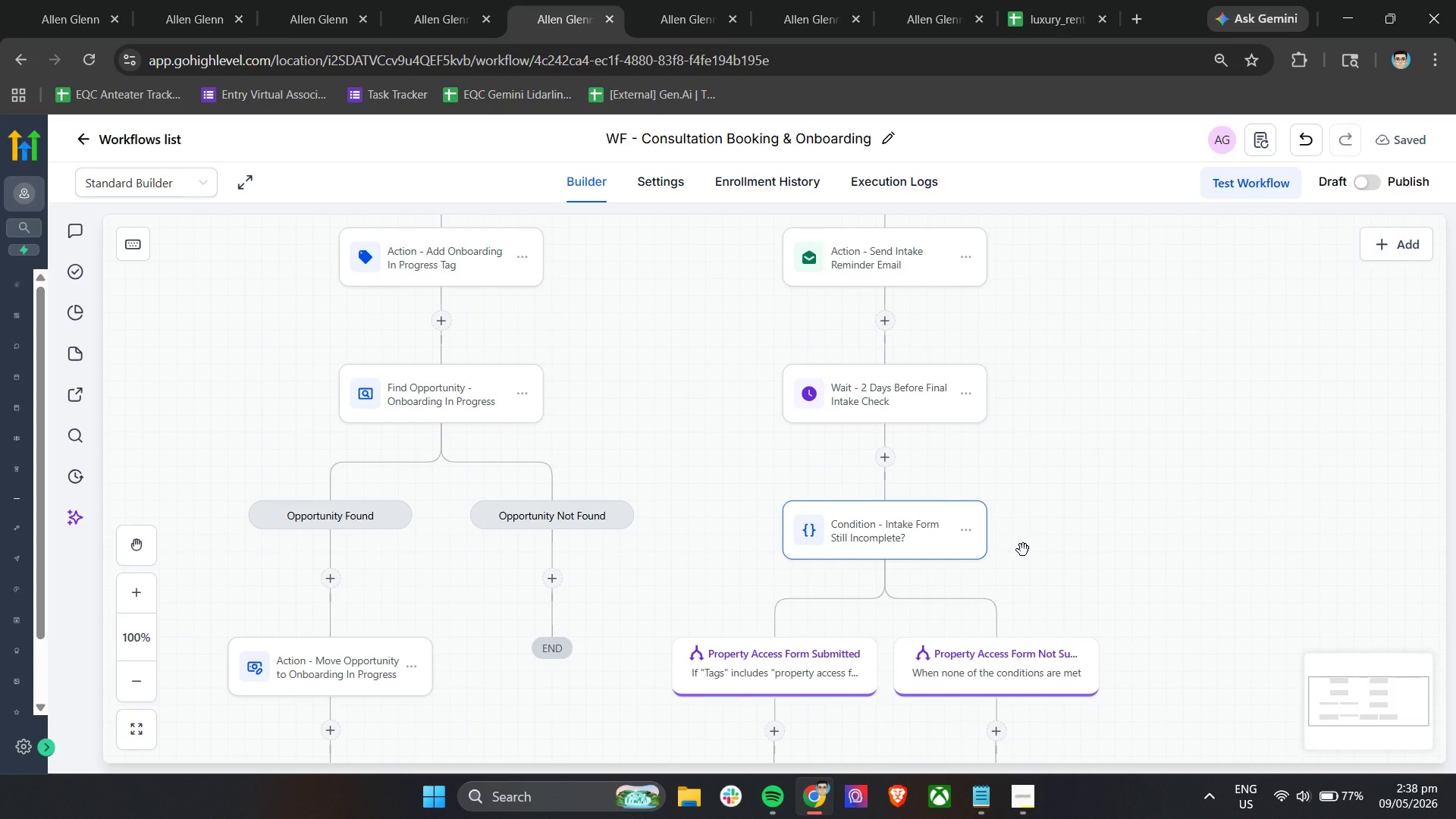 
left_click([815, 654])
 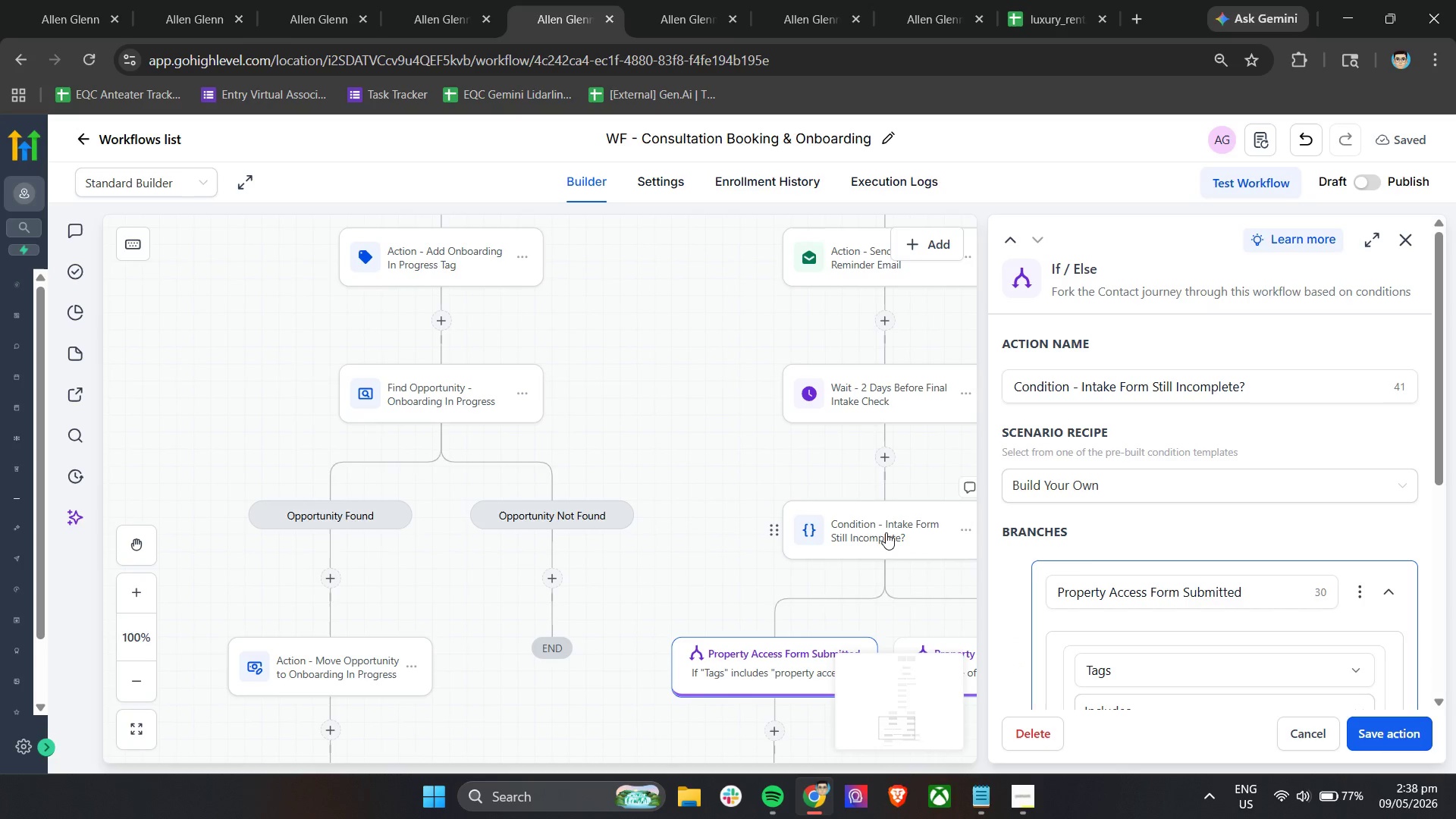 
left_click([886, 532])
 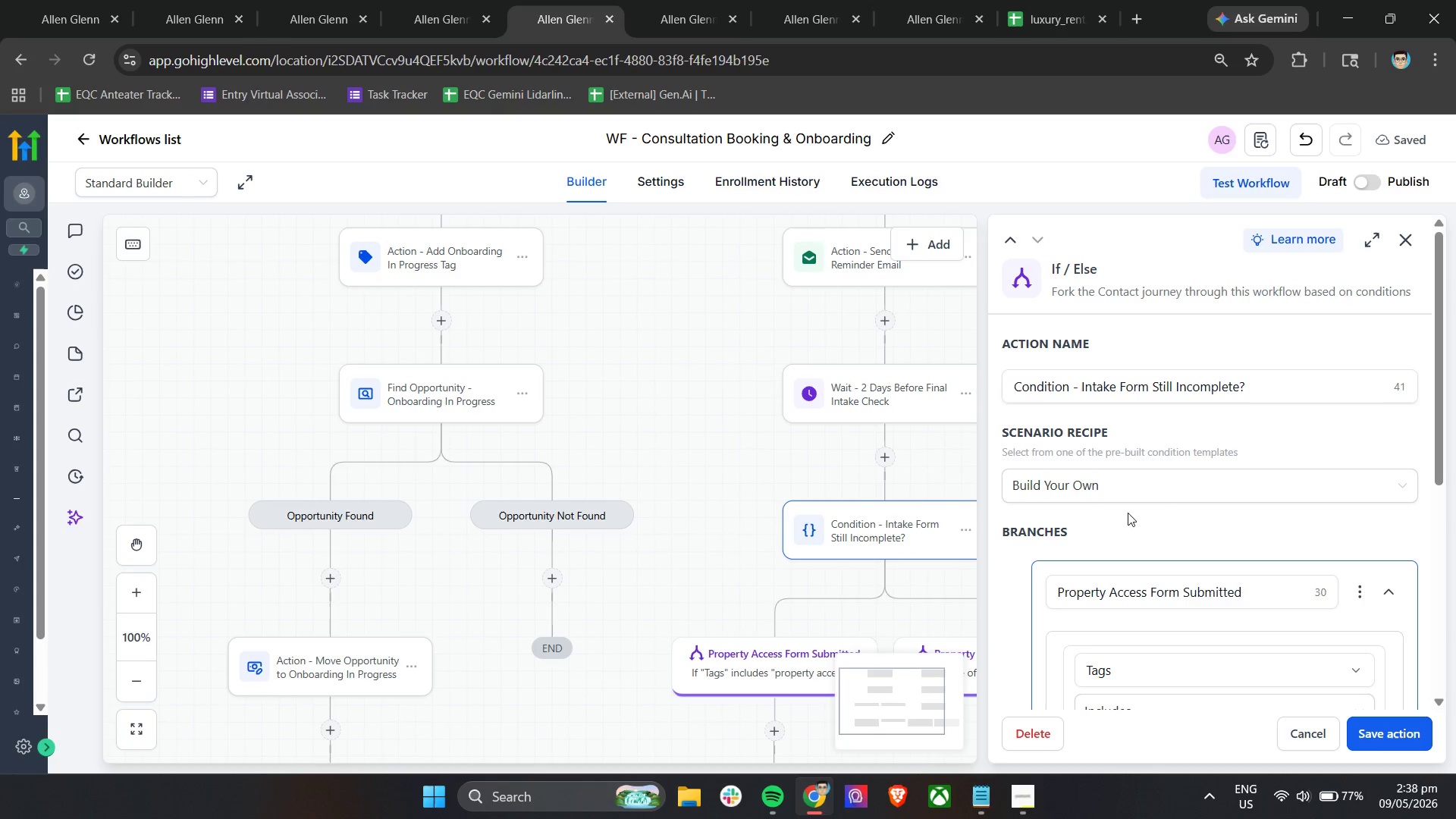 
scroll: coordinate [1150, 508], scroll_direction: down, amount: 2.0
 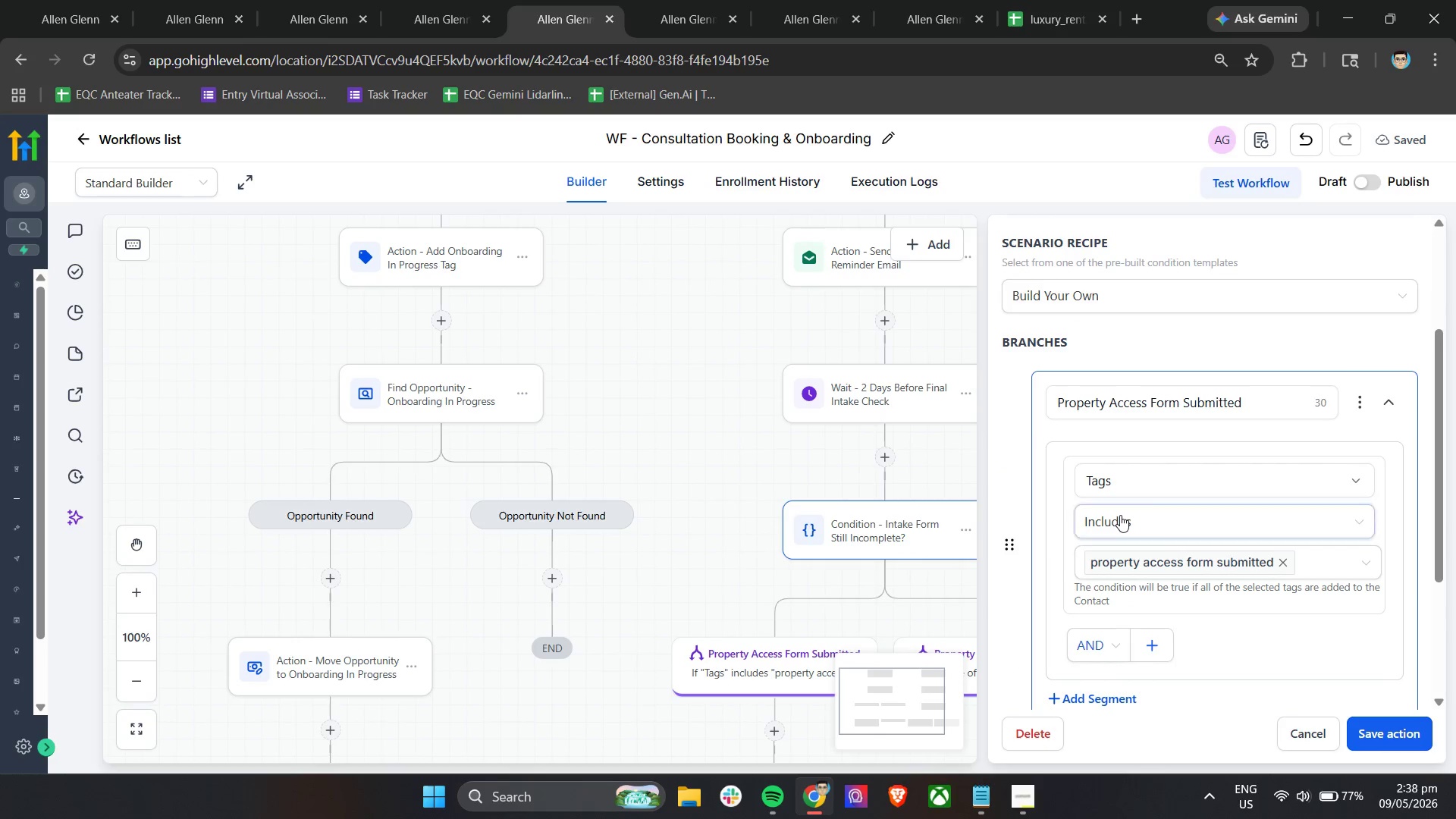 
left_click([1120, 515])
 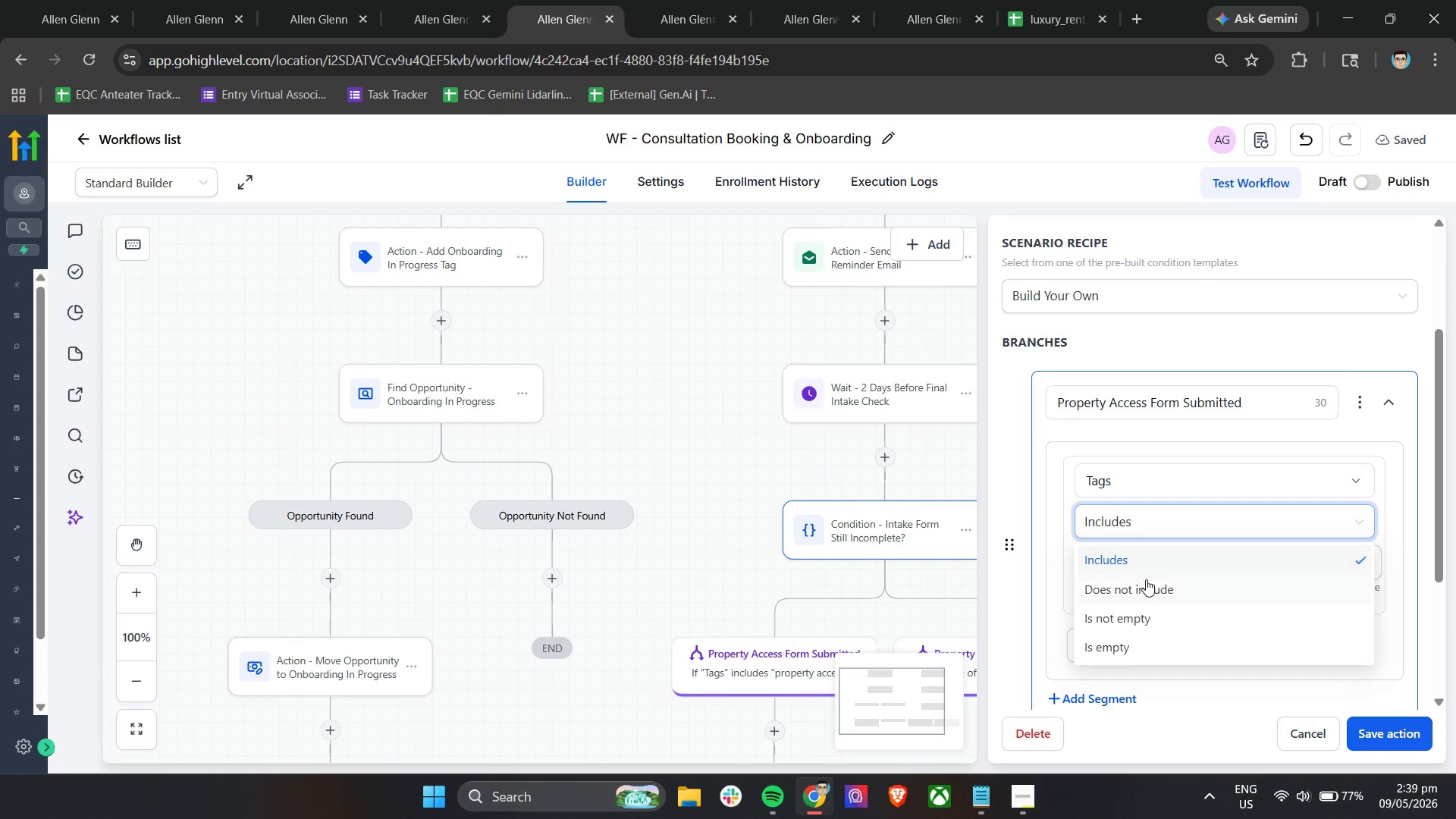 
left_click([1147, 583])
 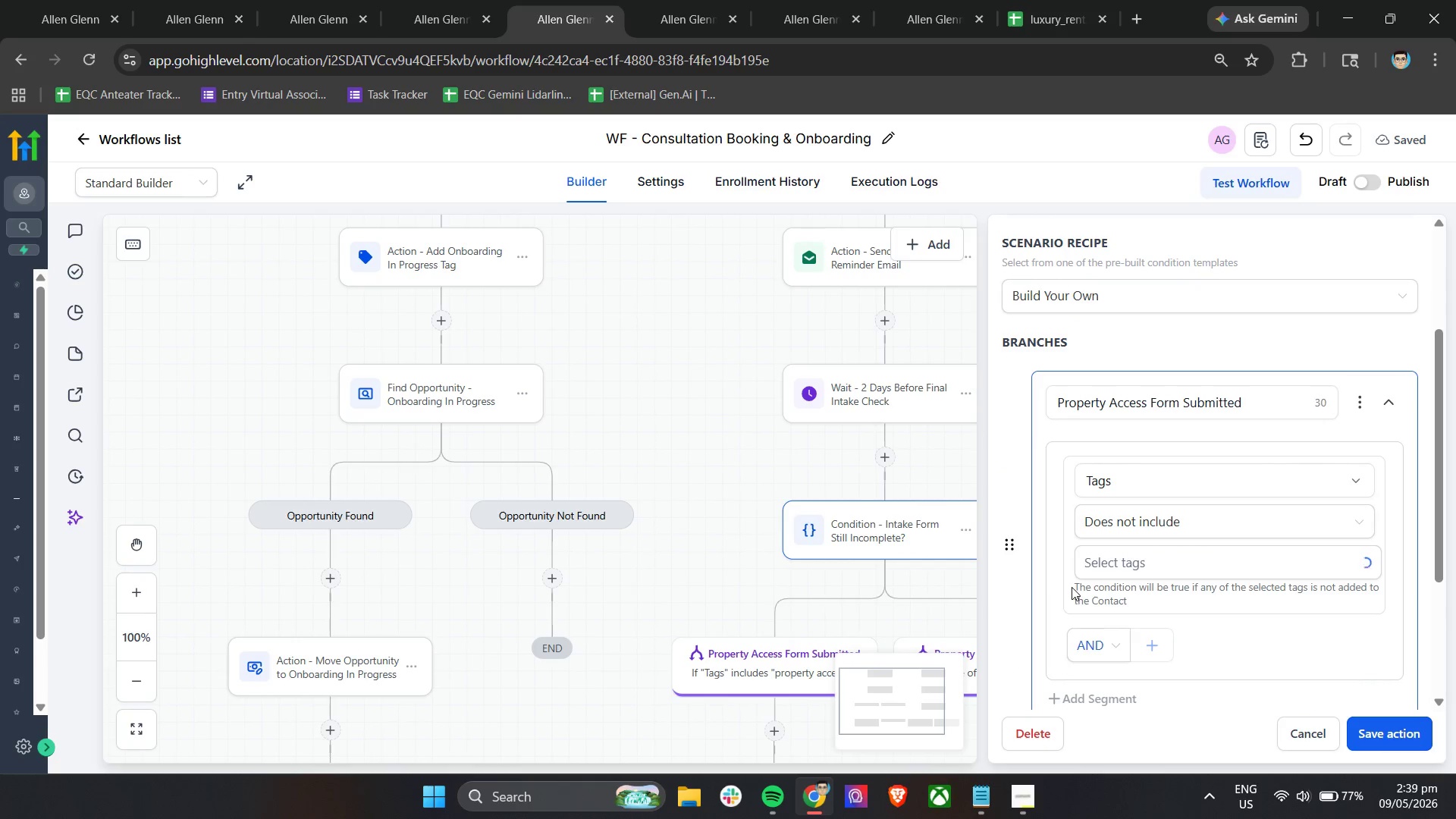 
left_click([1094, 566])
 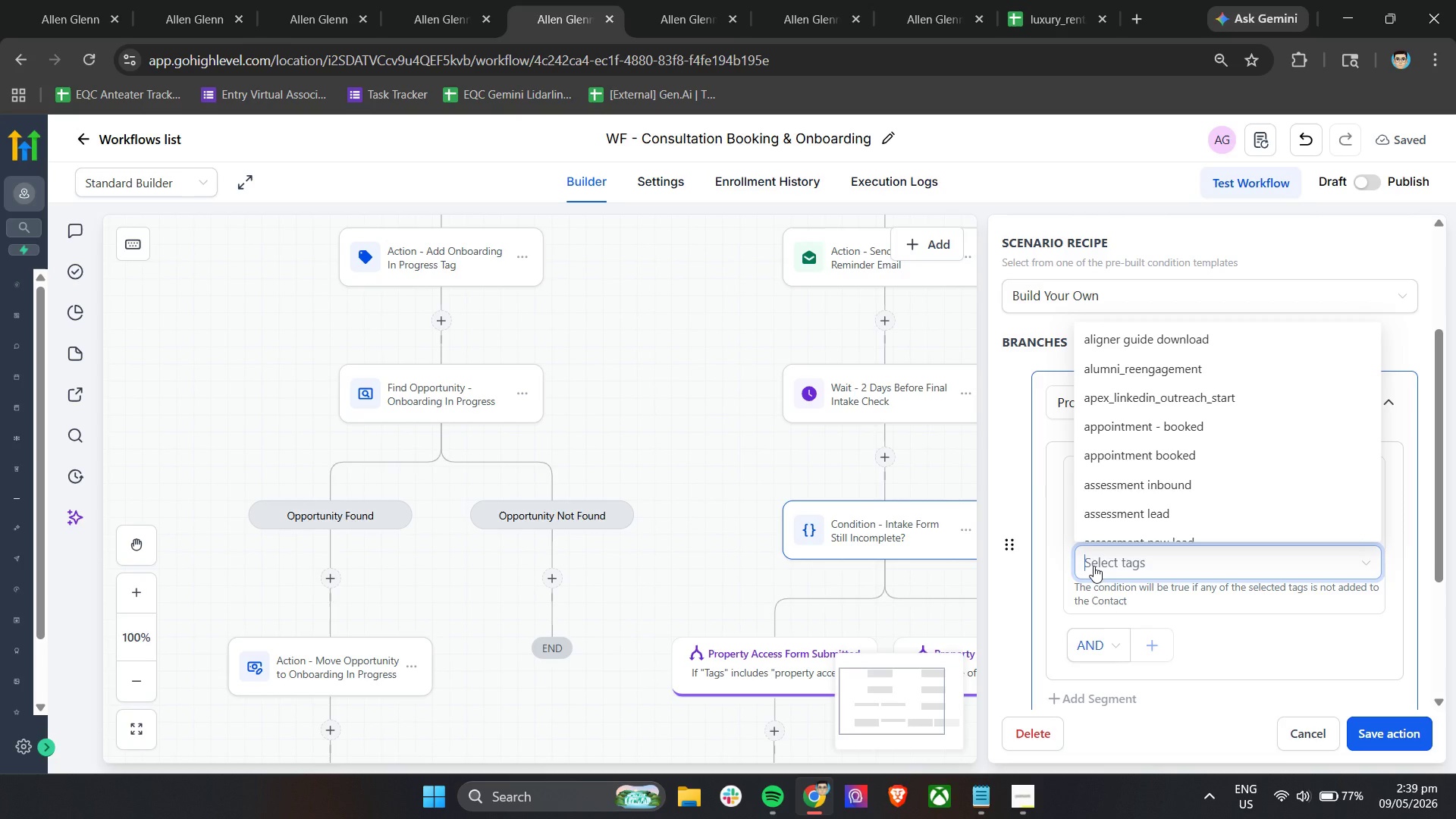 
wait(8.36)
 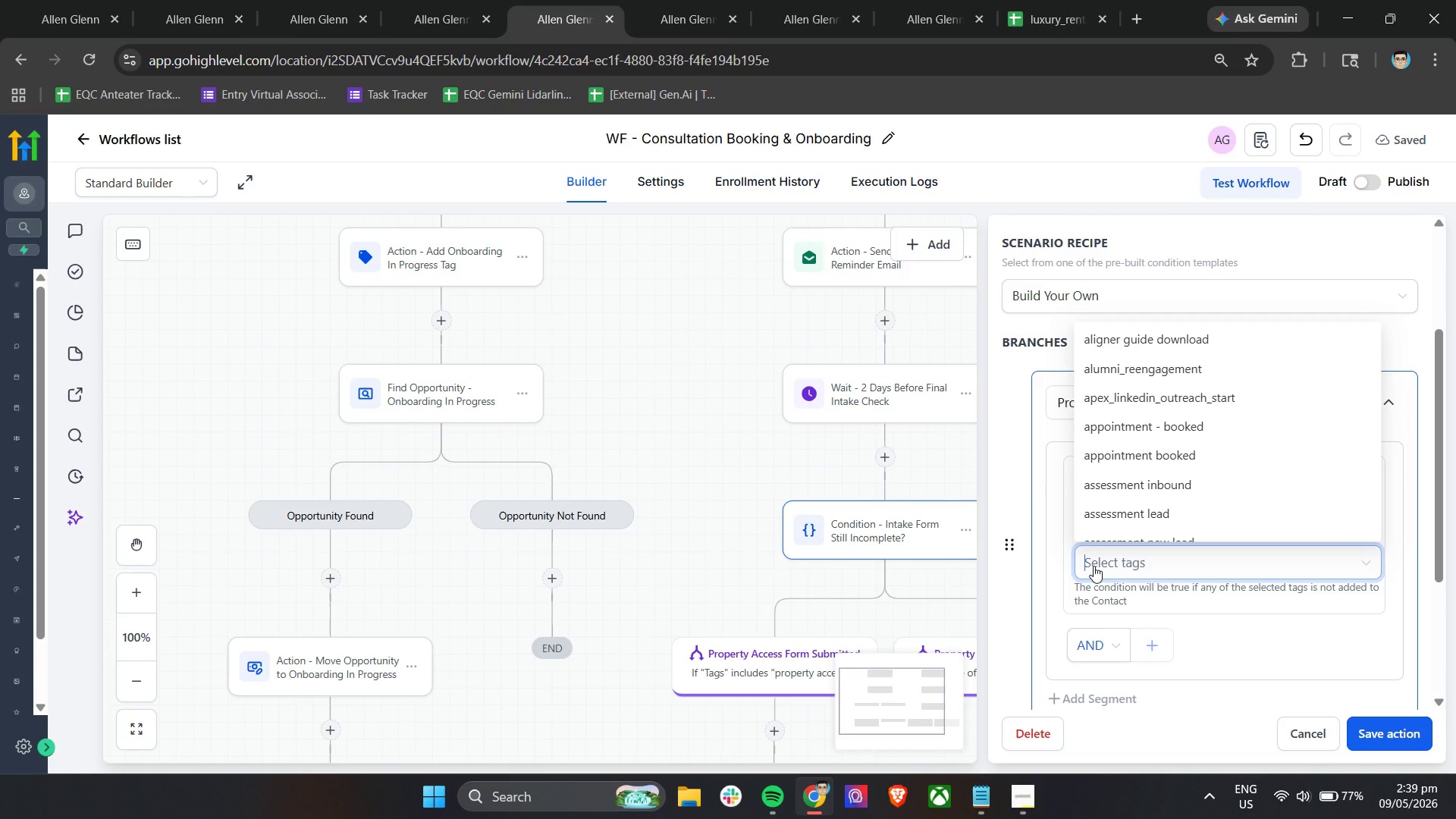 
type(sub)
 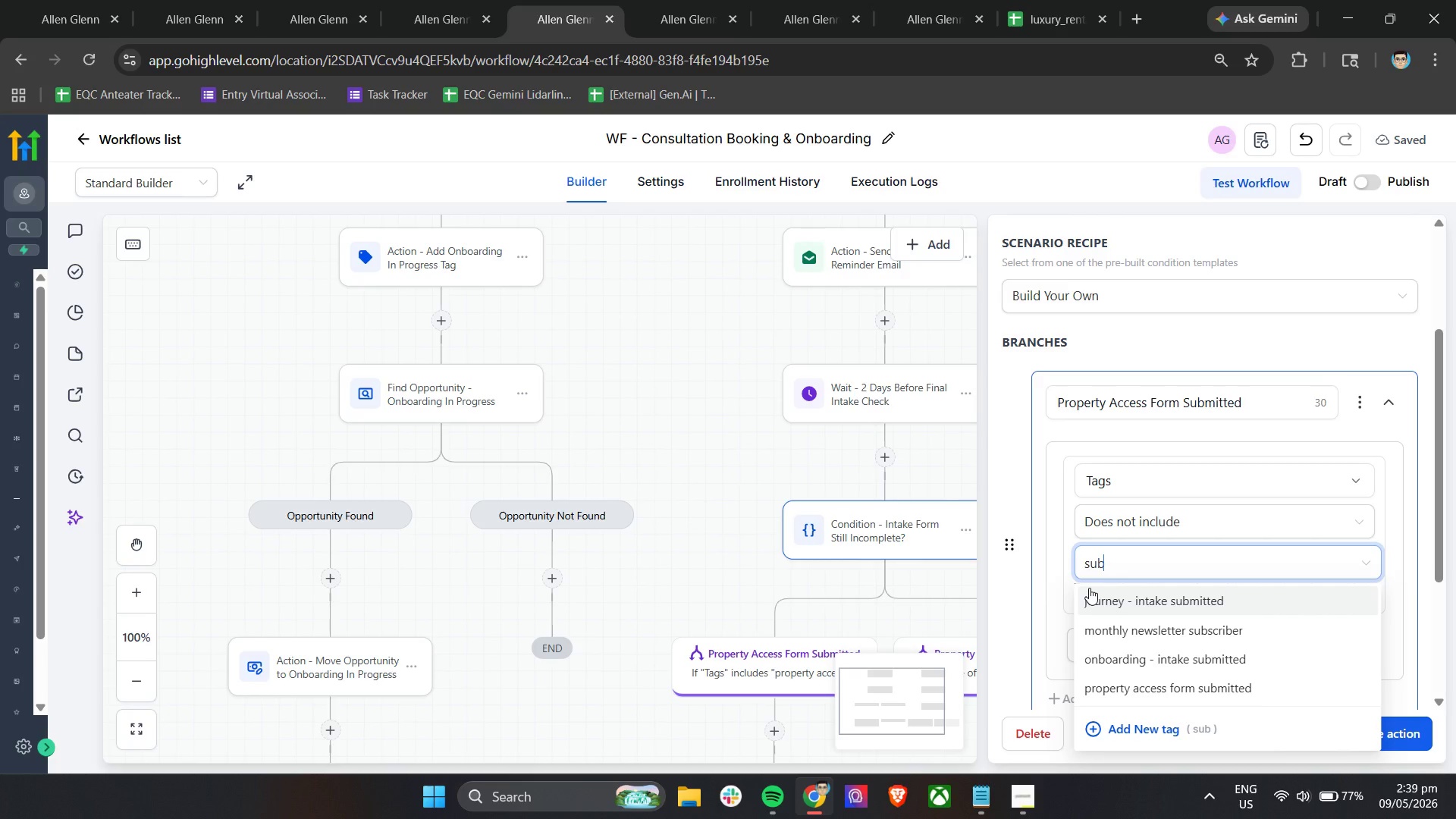 
left_click([1113, 684])
 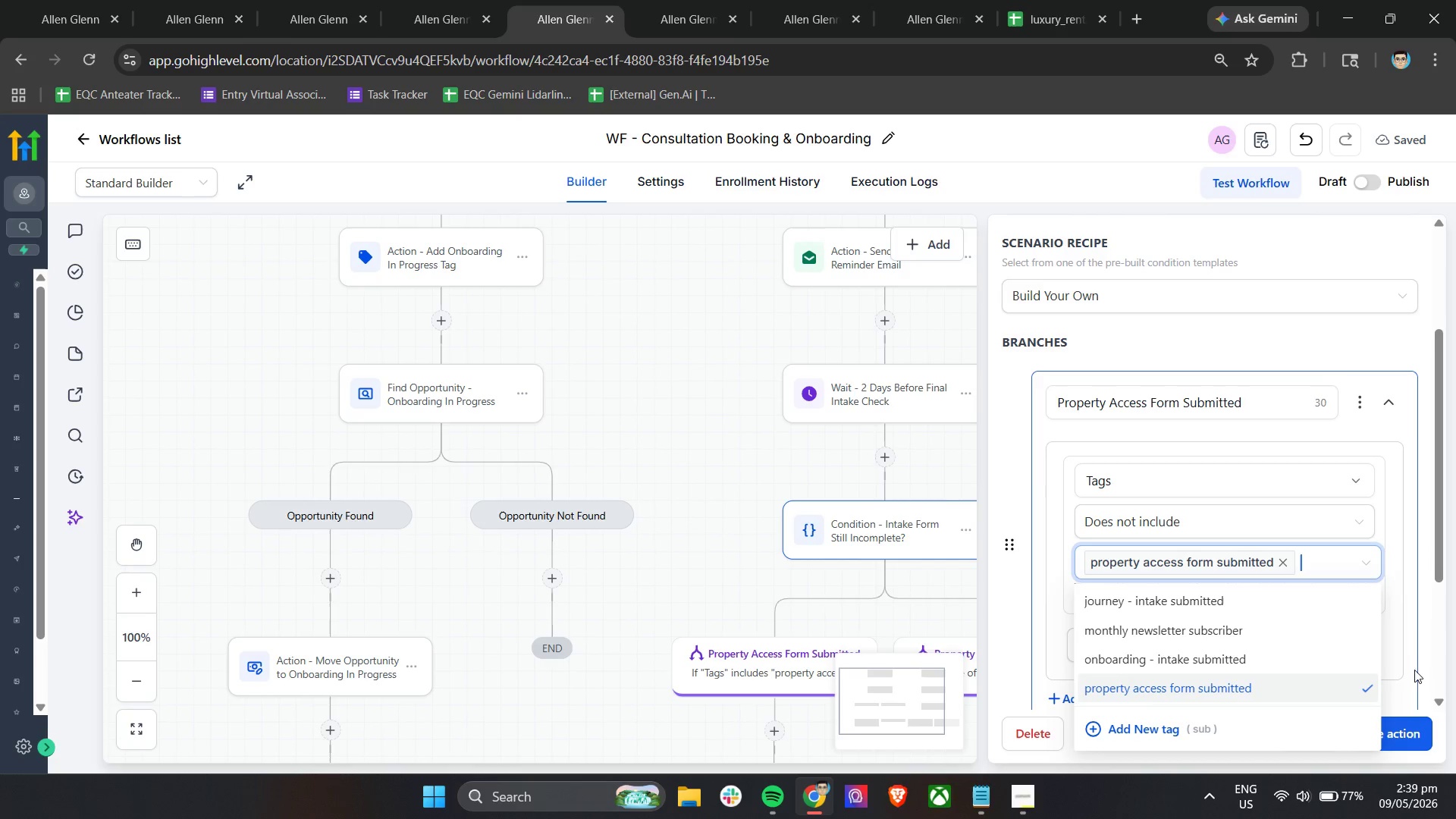 
left_click([1403, 639])
 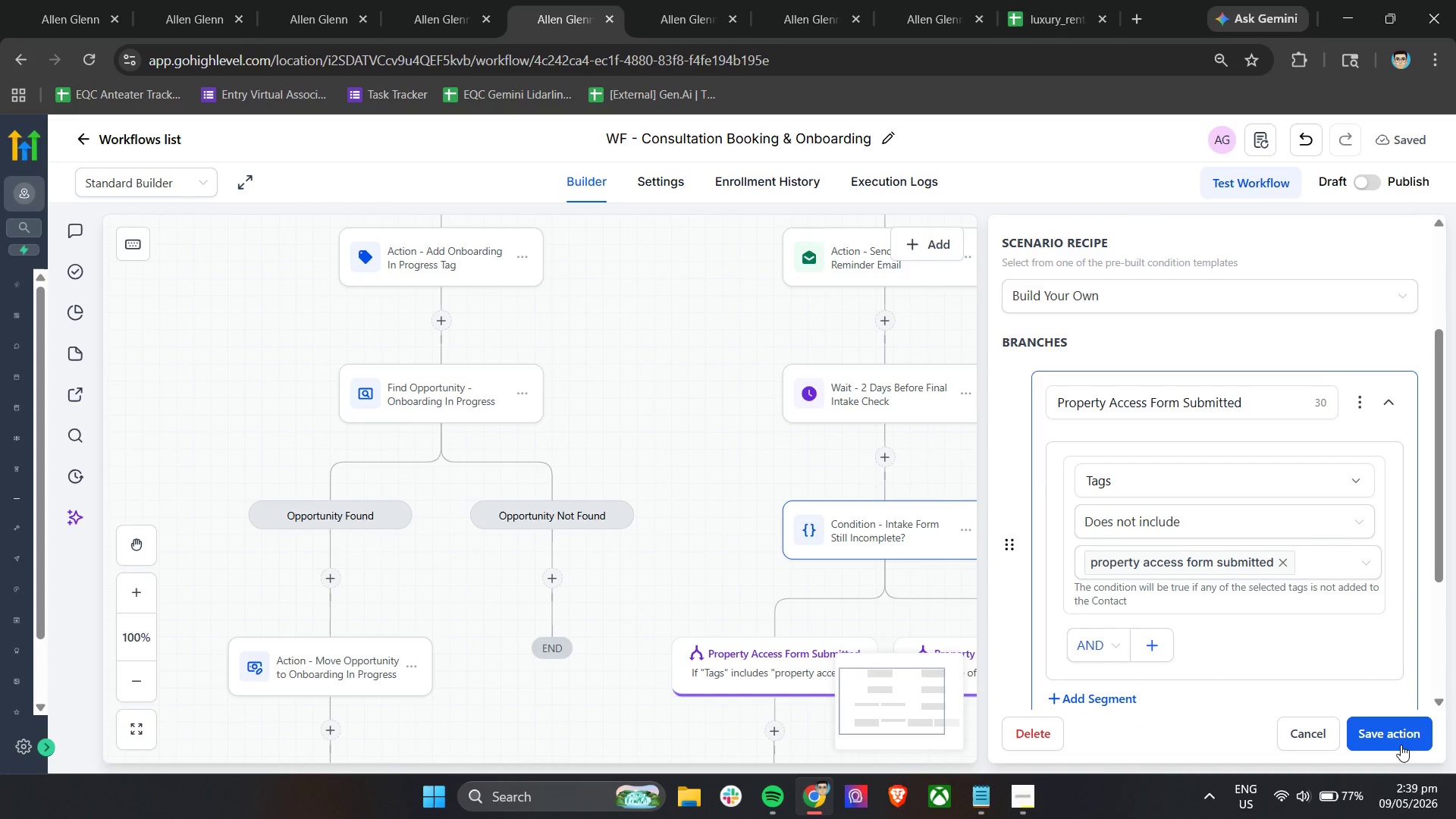 
left_click([1401, 742])
 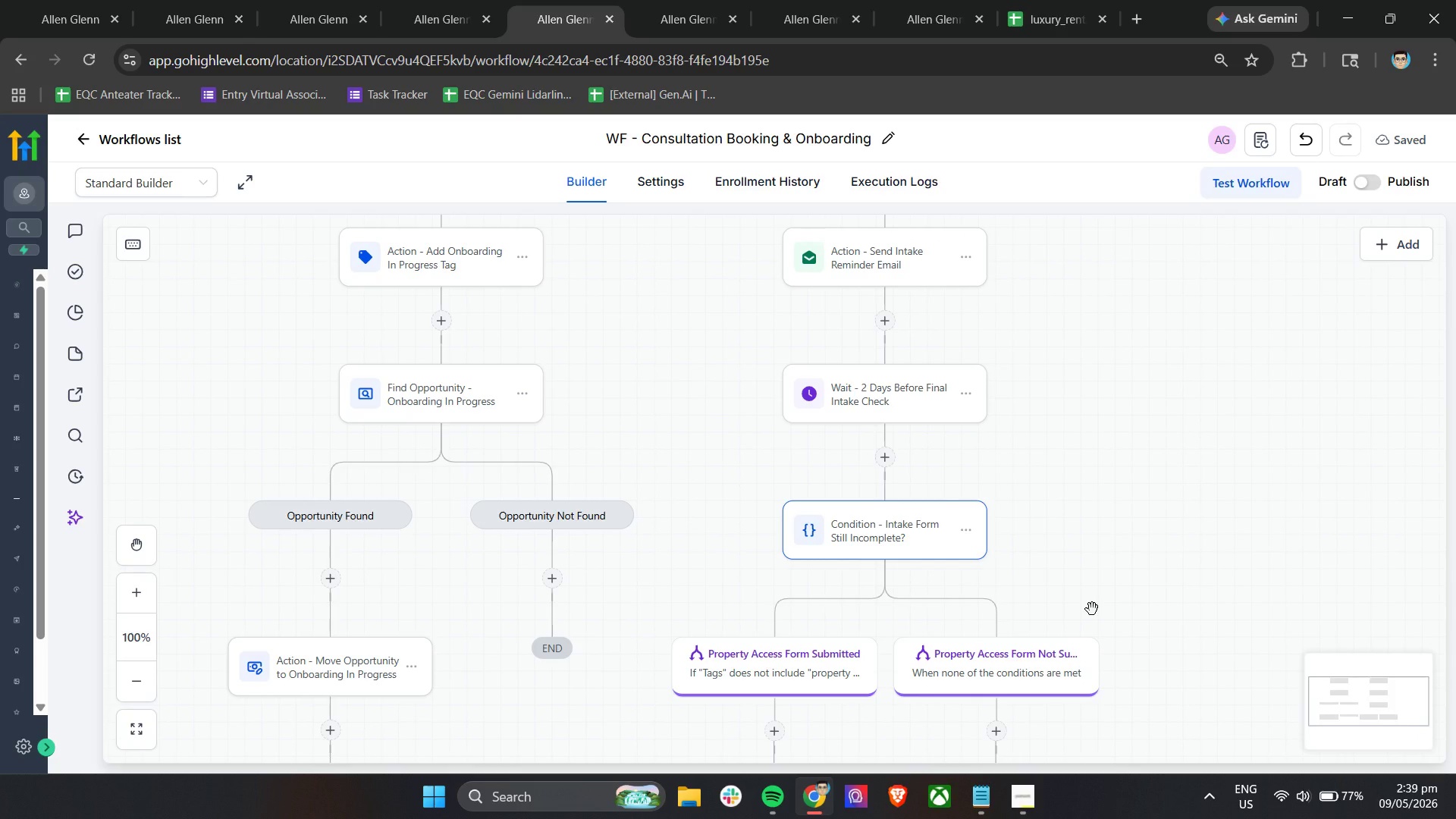 
scroll: coordinate [800, 632], scroll_direction: down, amount: 3.0
 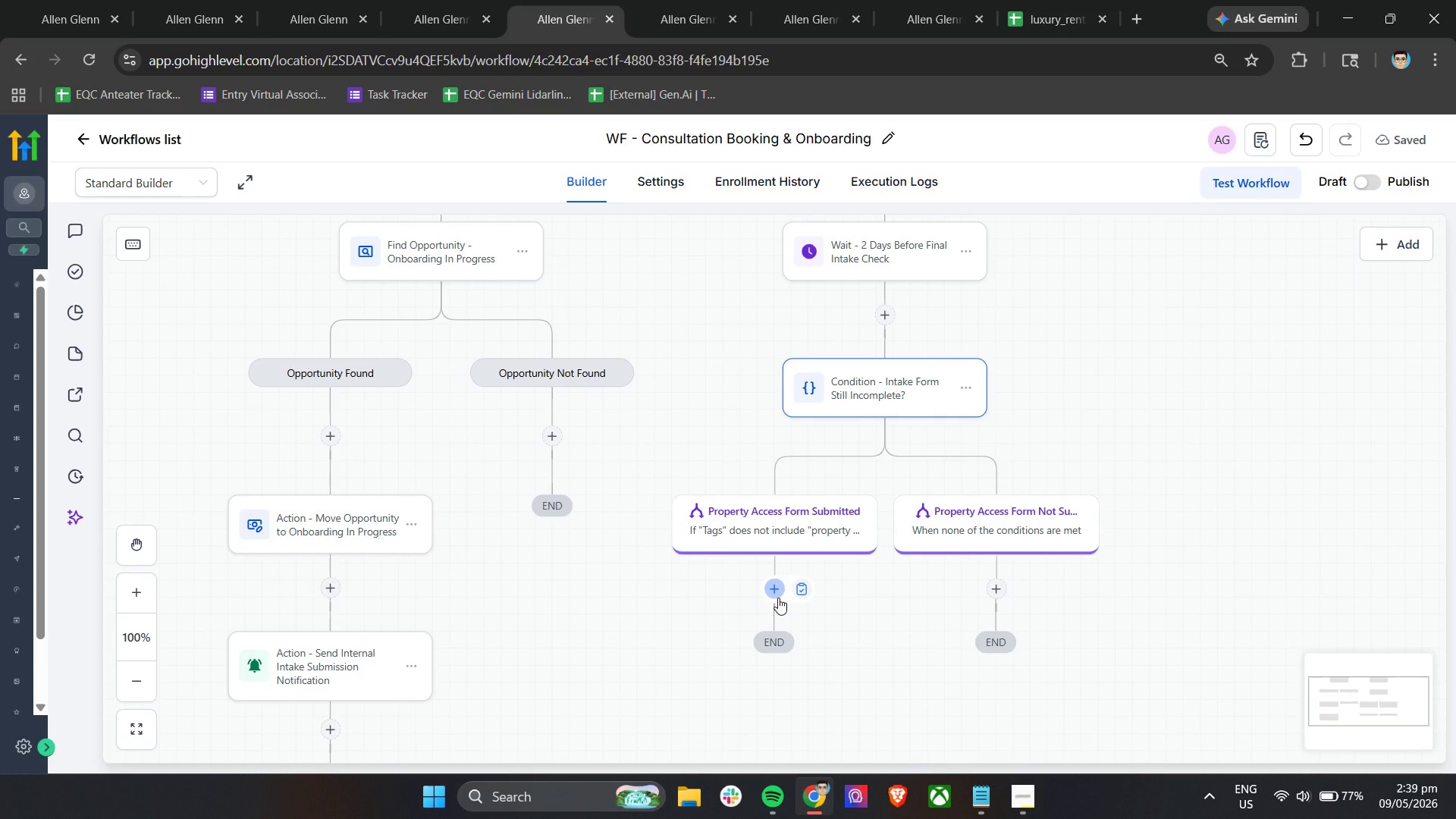 
left_click([817, 545])
 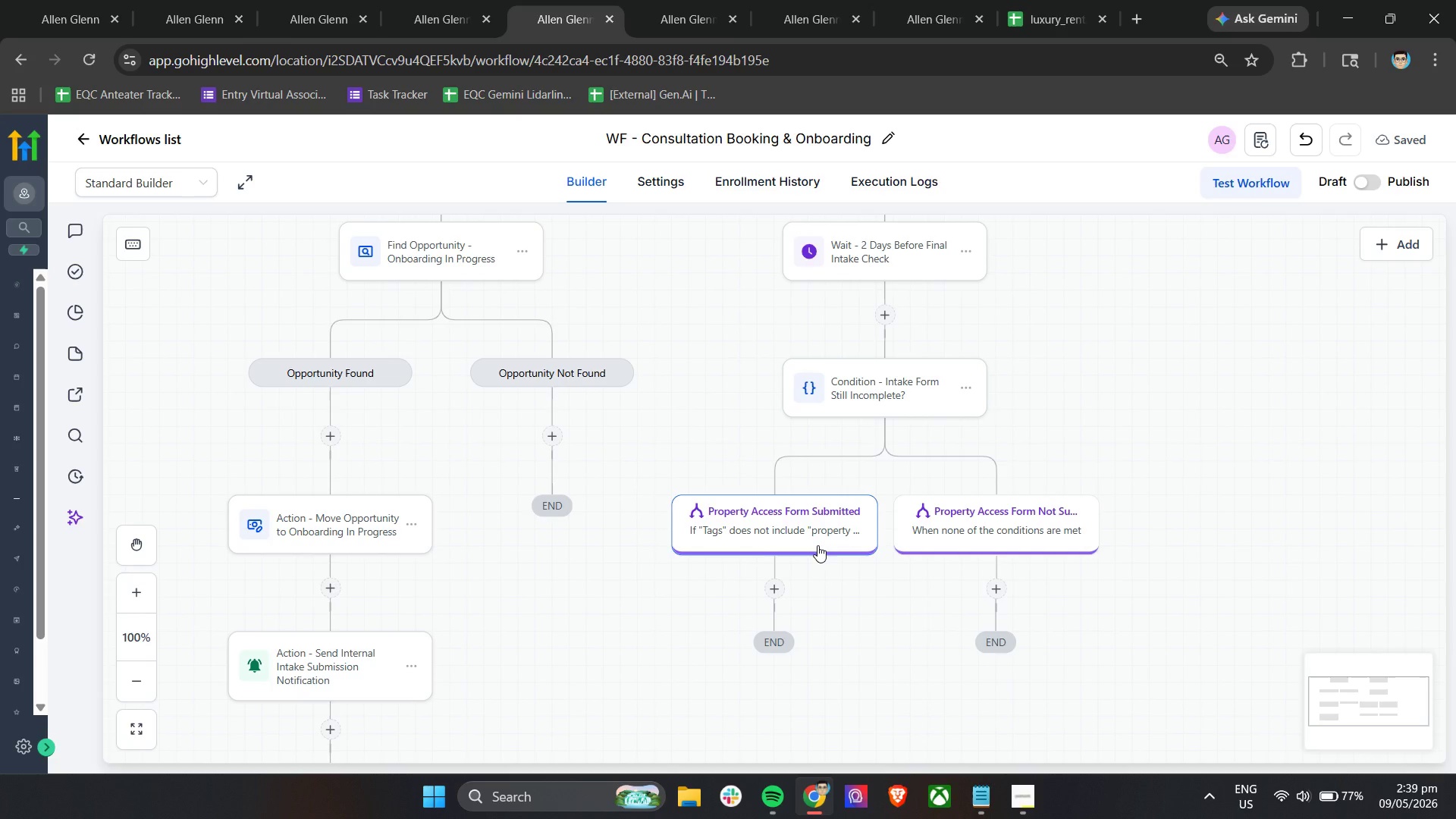 
left_click([817, 545])
 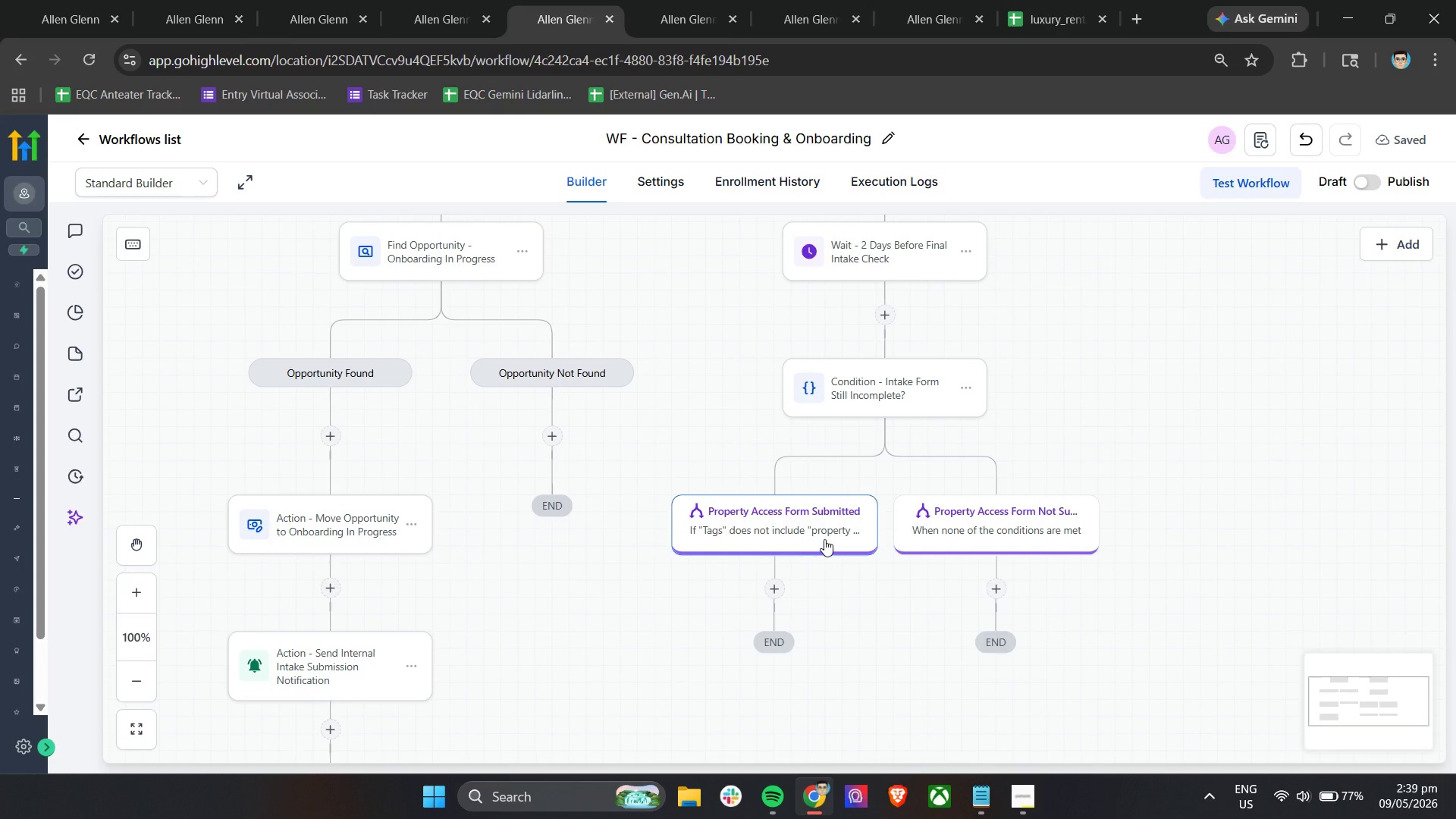 
double_click([824, 539])
 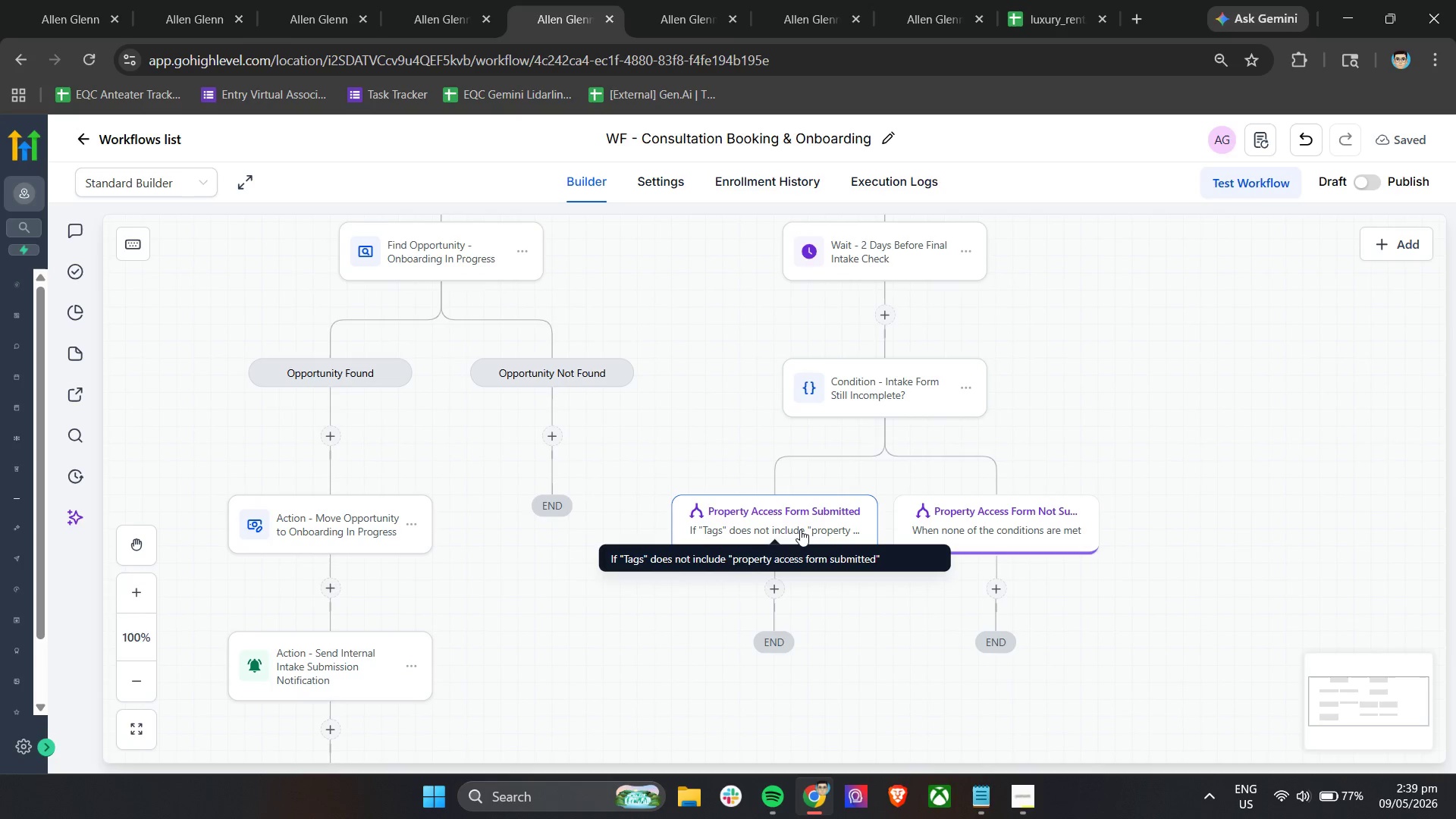 
left_click([871, 396])
 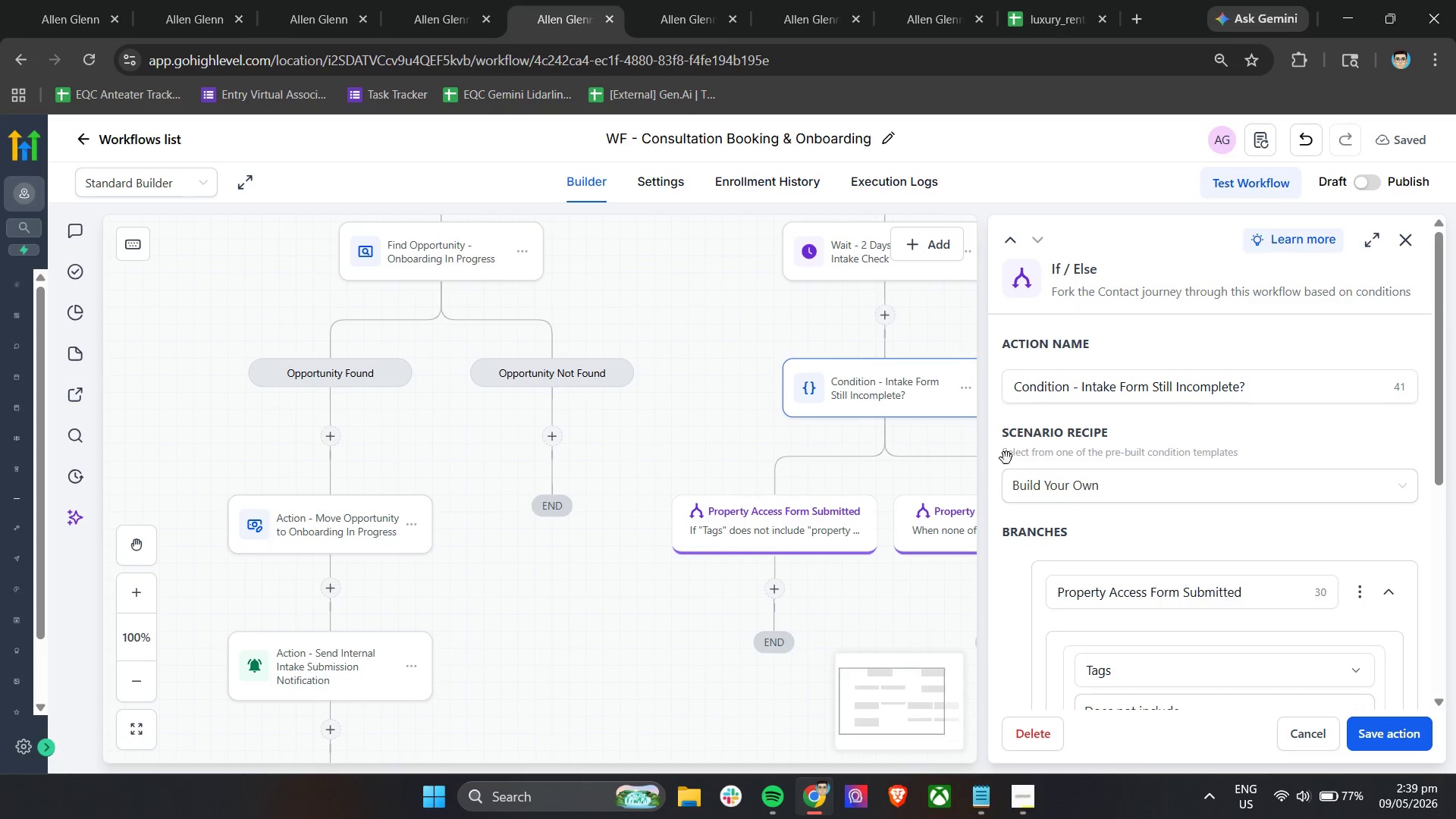 
scroll: coordinate [1210, 541], scroll_direction: down, amount: 1.0
 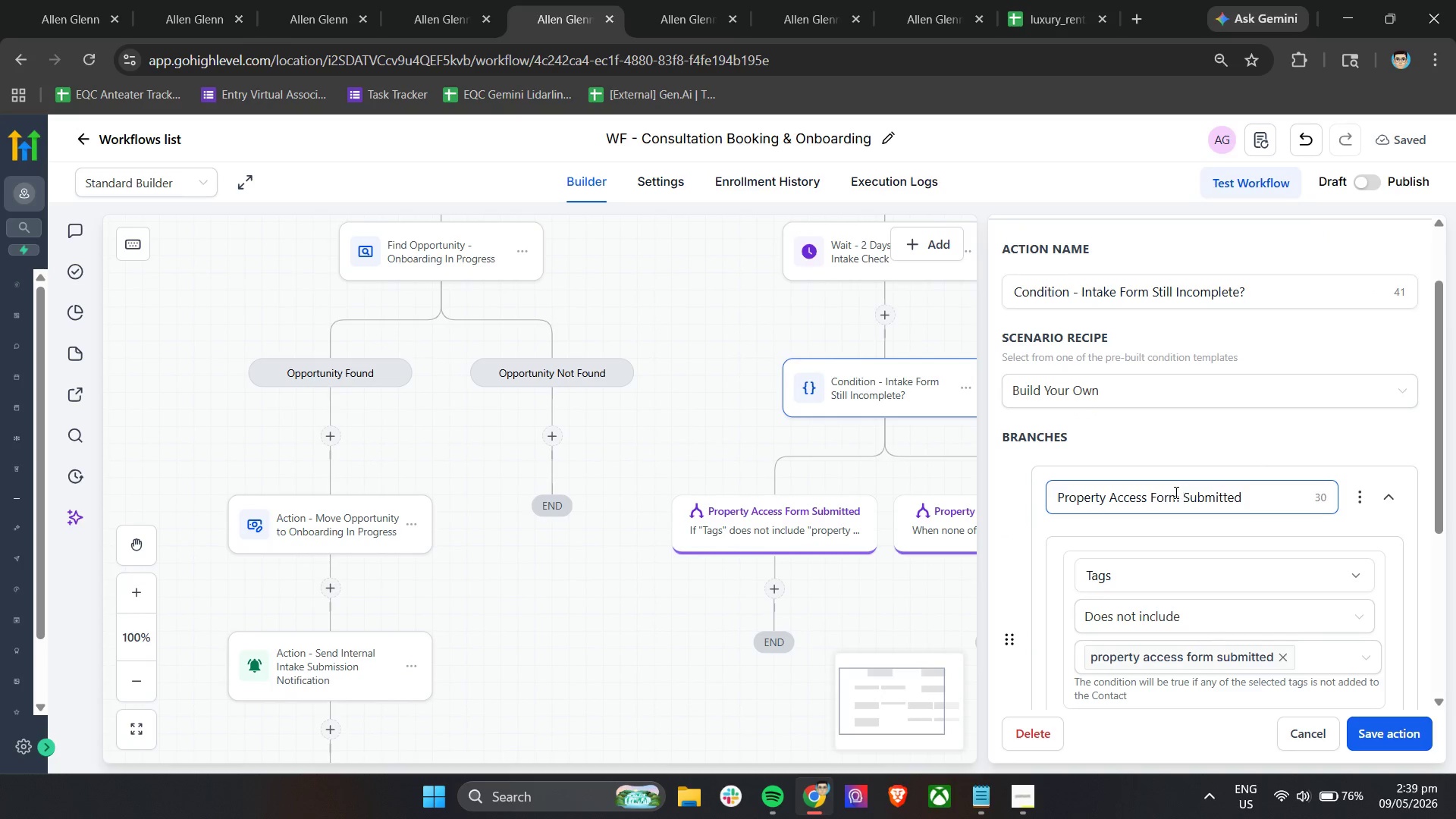 
left_click([1175, 494])
 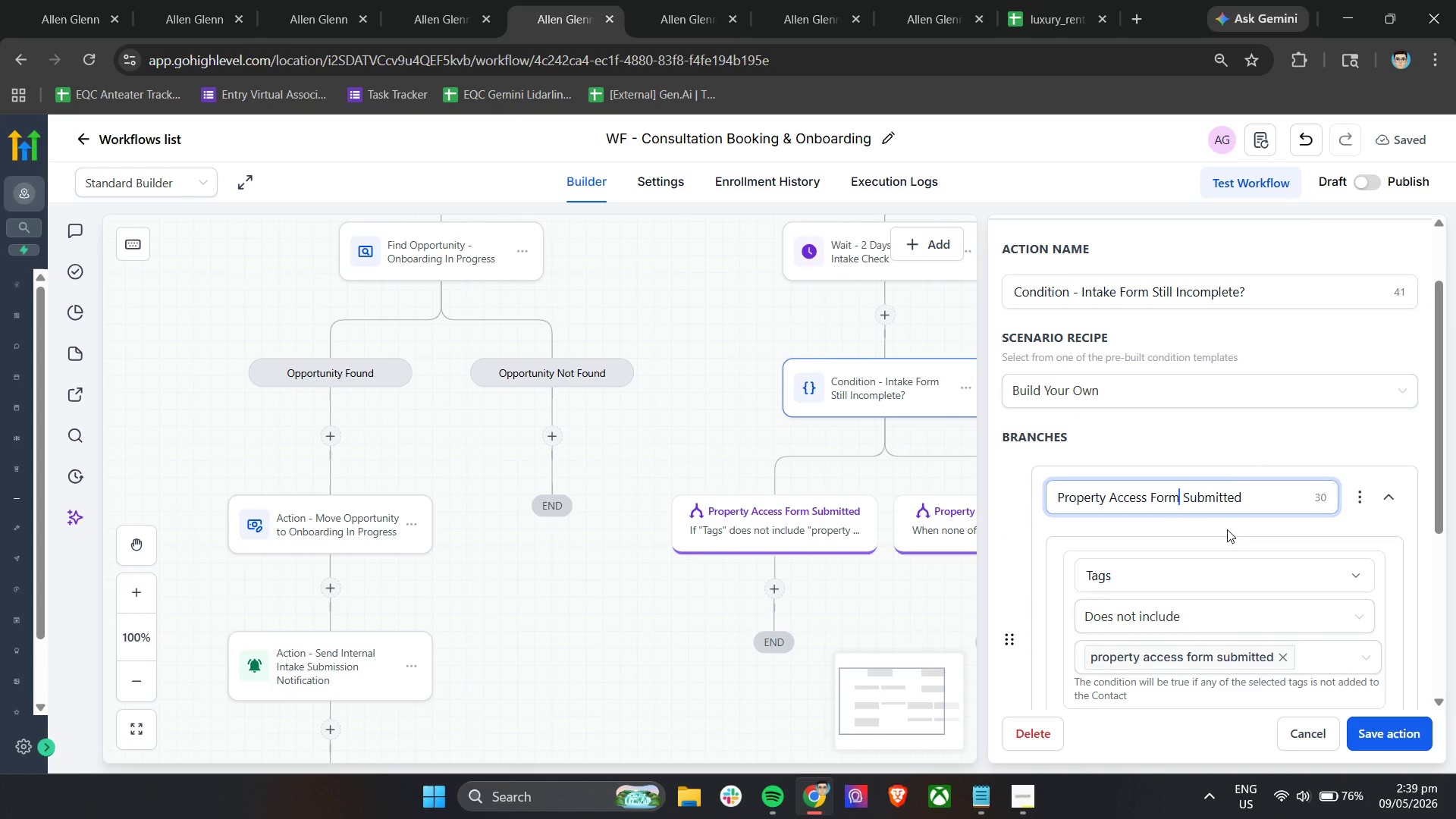 
type( Not)
 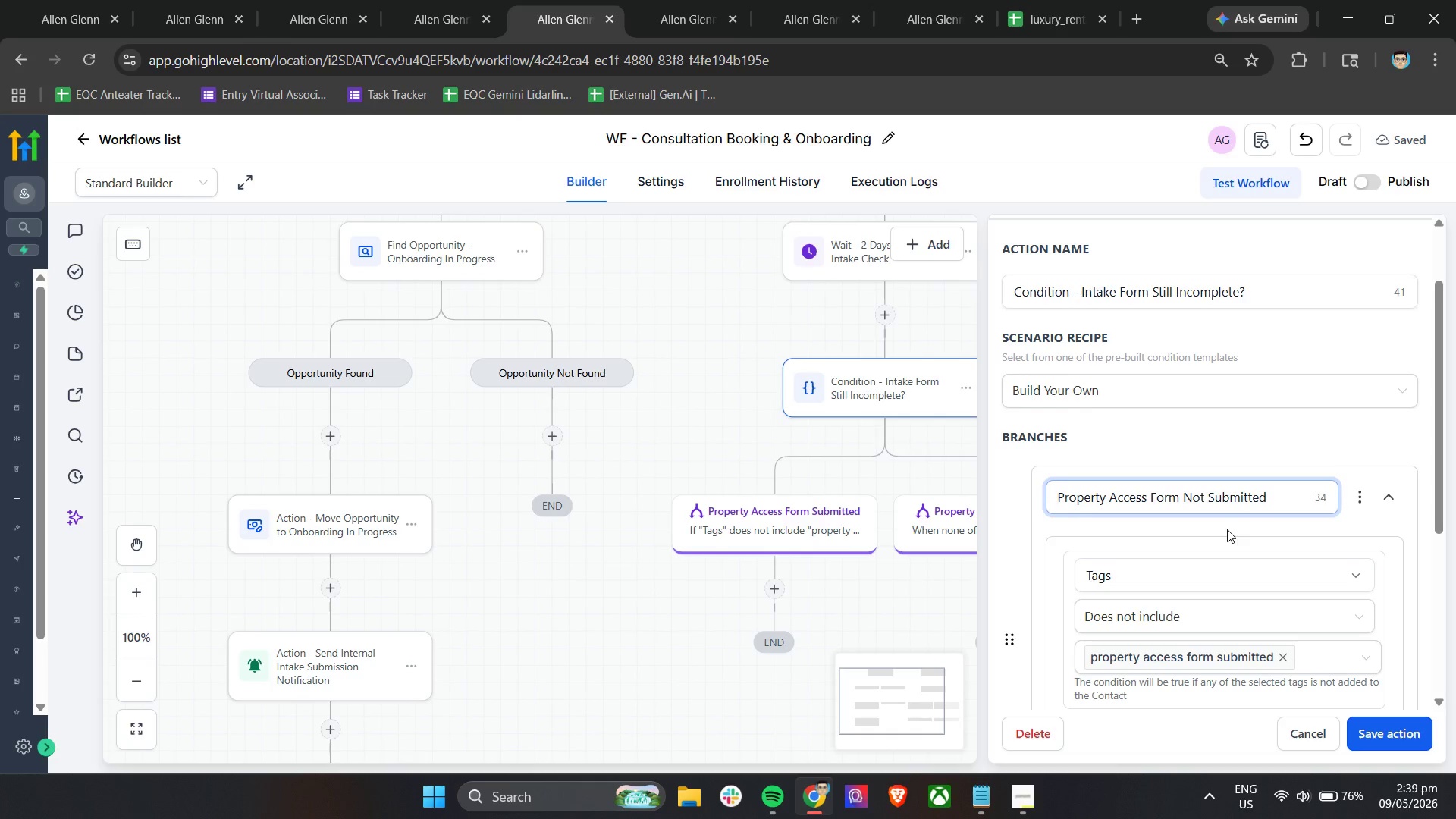 
scroll: coordinate [1227, 529], scroll_direction: down, amount: 5.0
 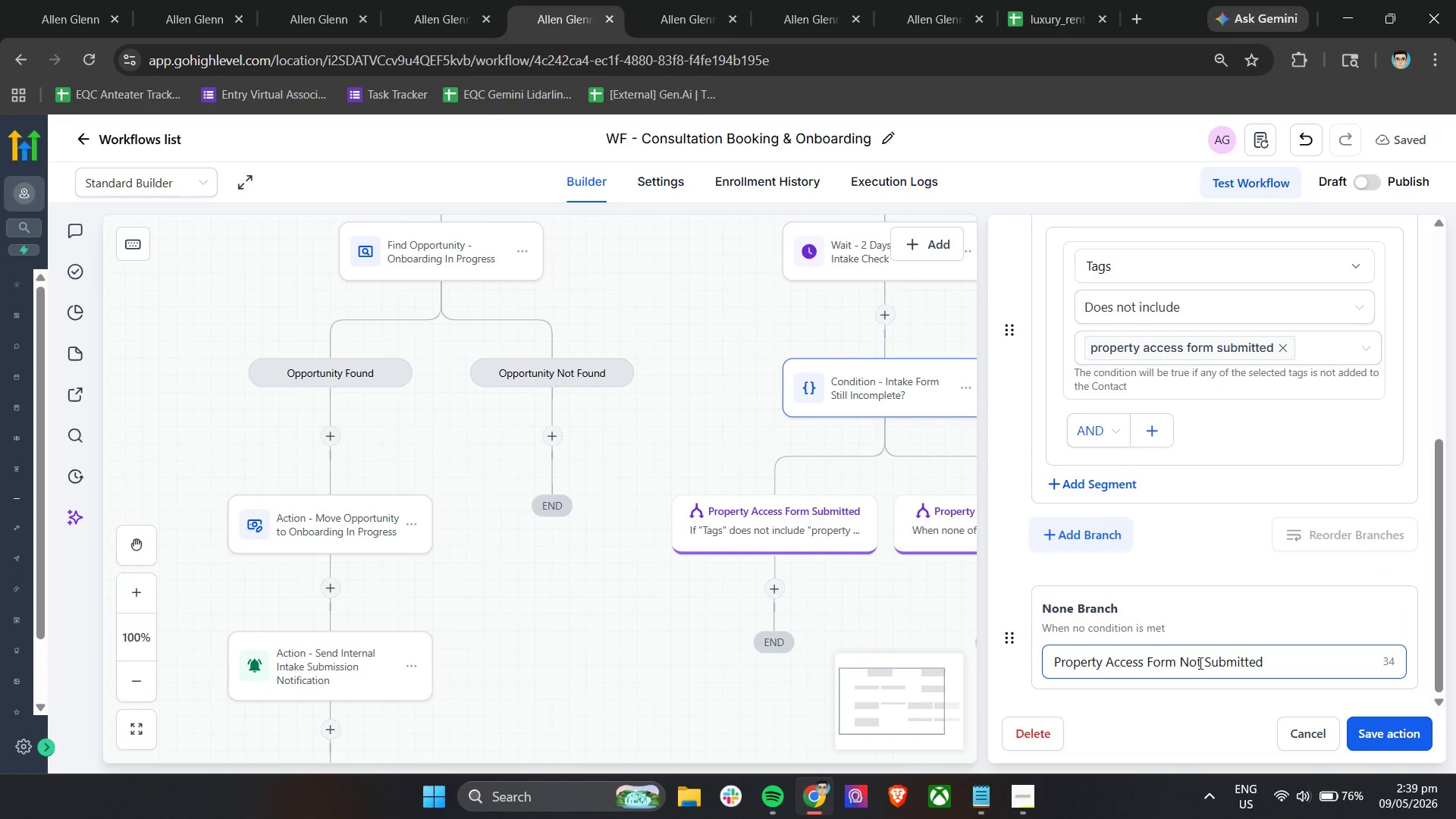 
left_click([1202, 663])
 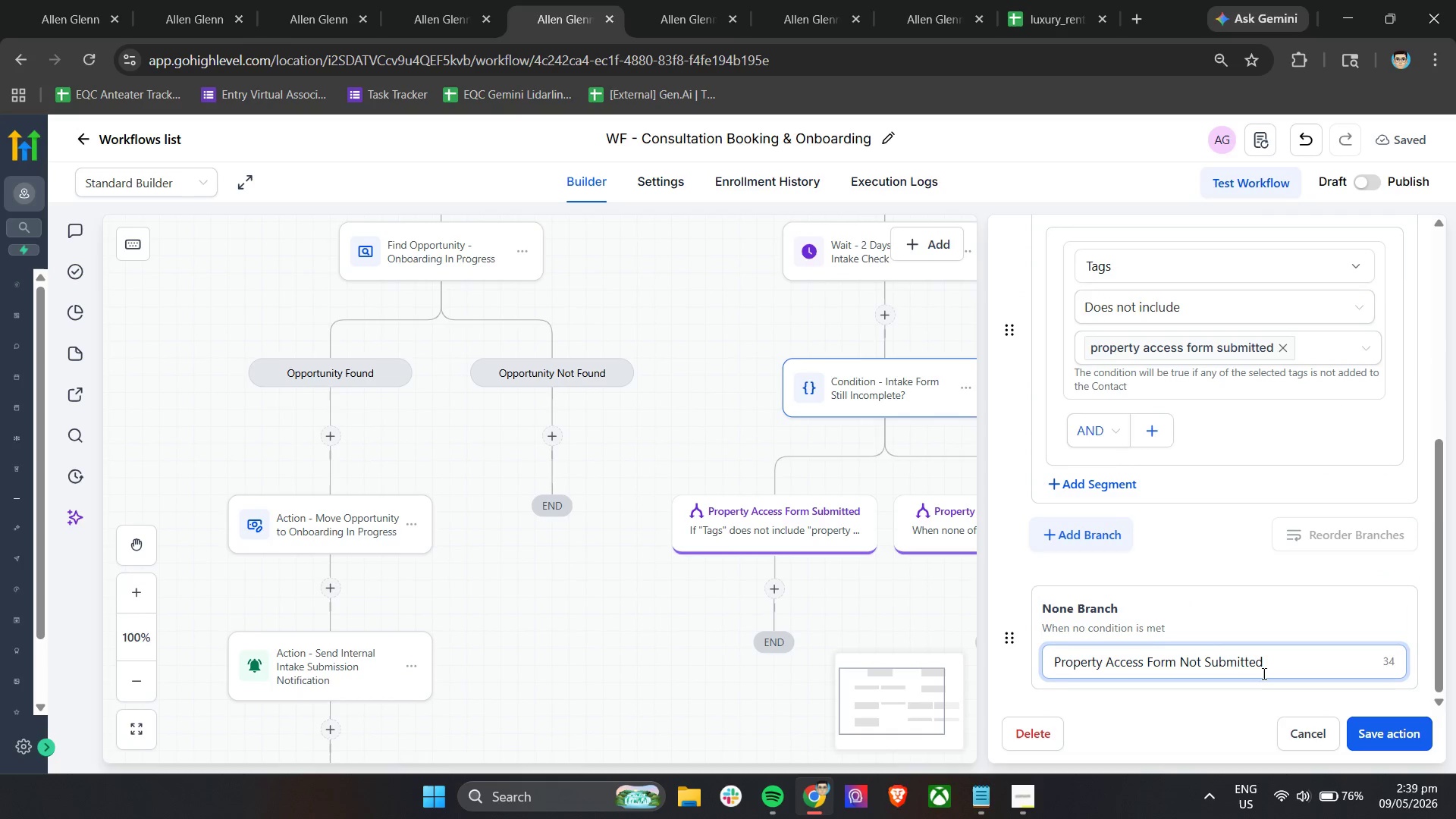 
key(Backspace)
 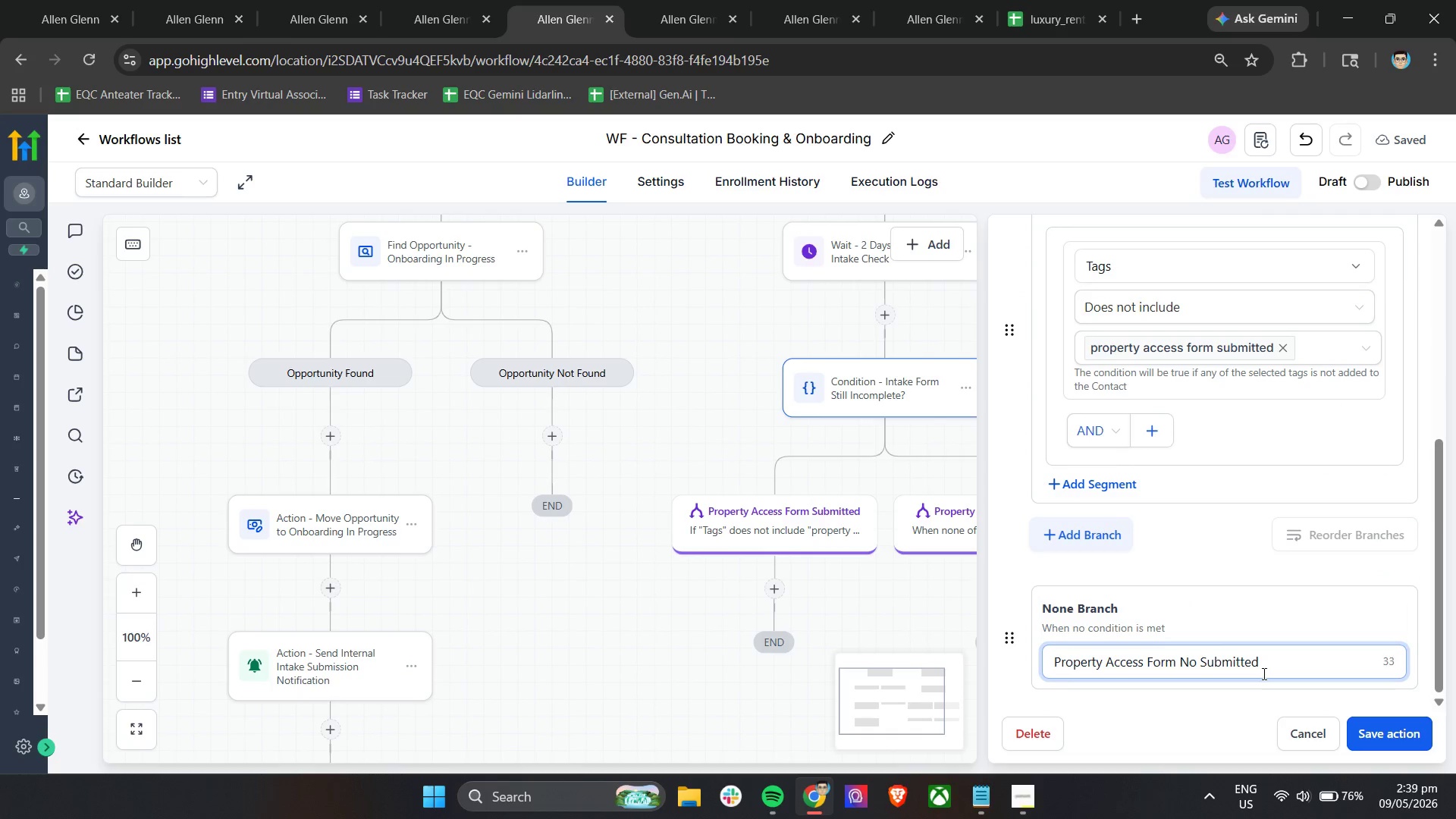 
key(Backspace)
 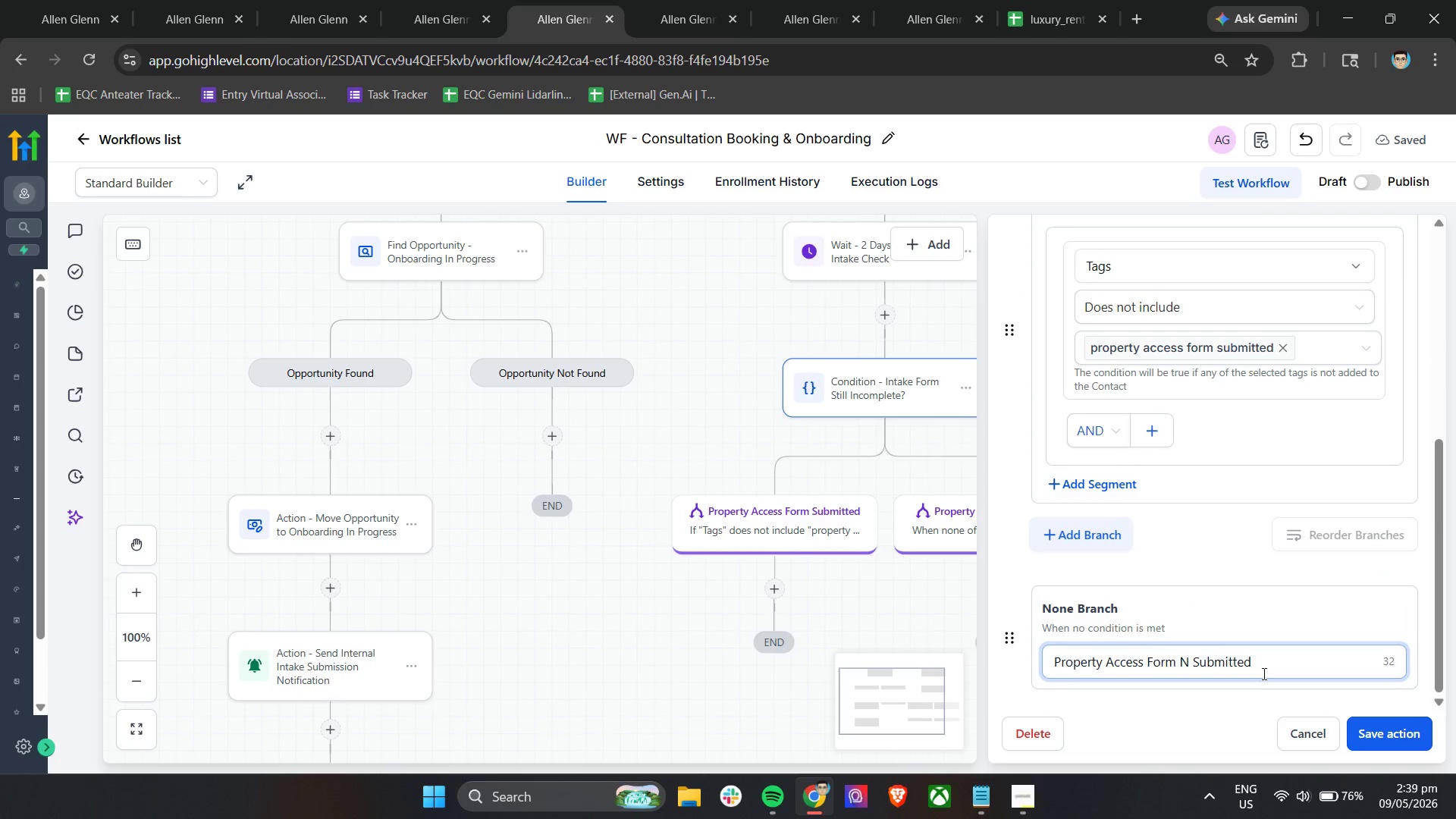 
key(Backspace)
 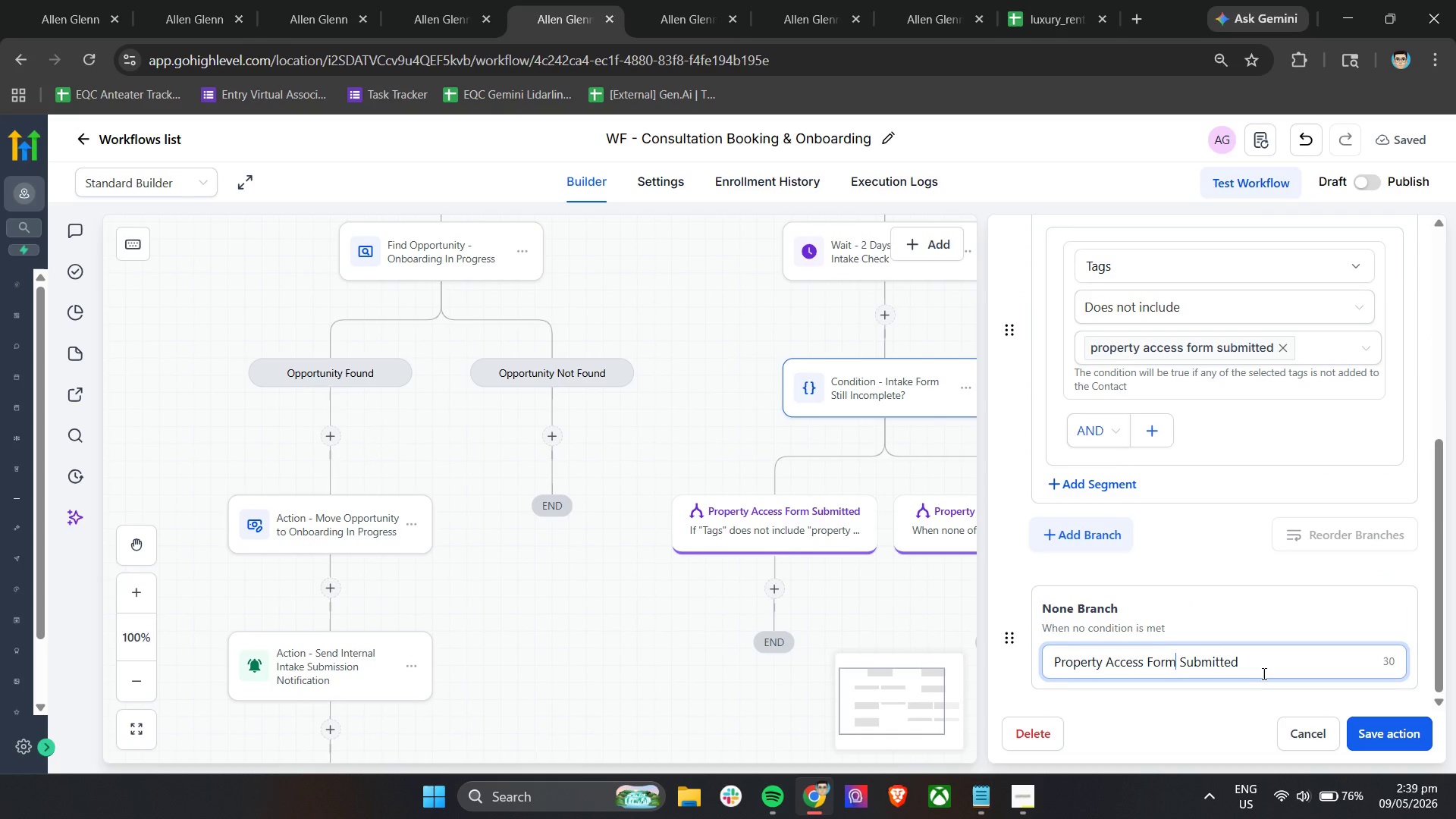 
key(Backspace)
 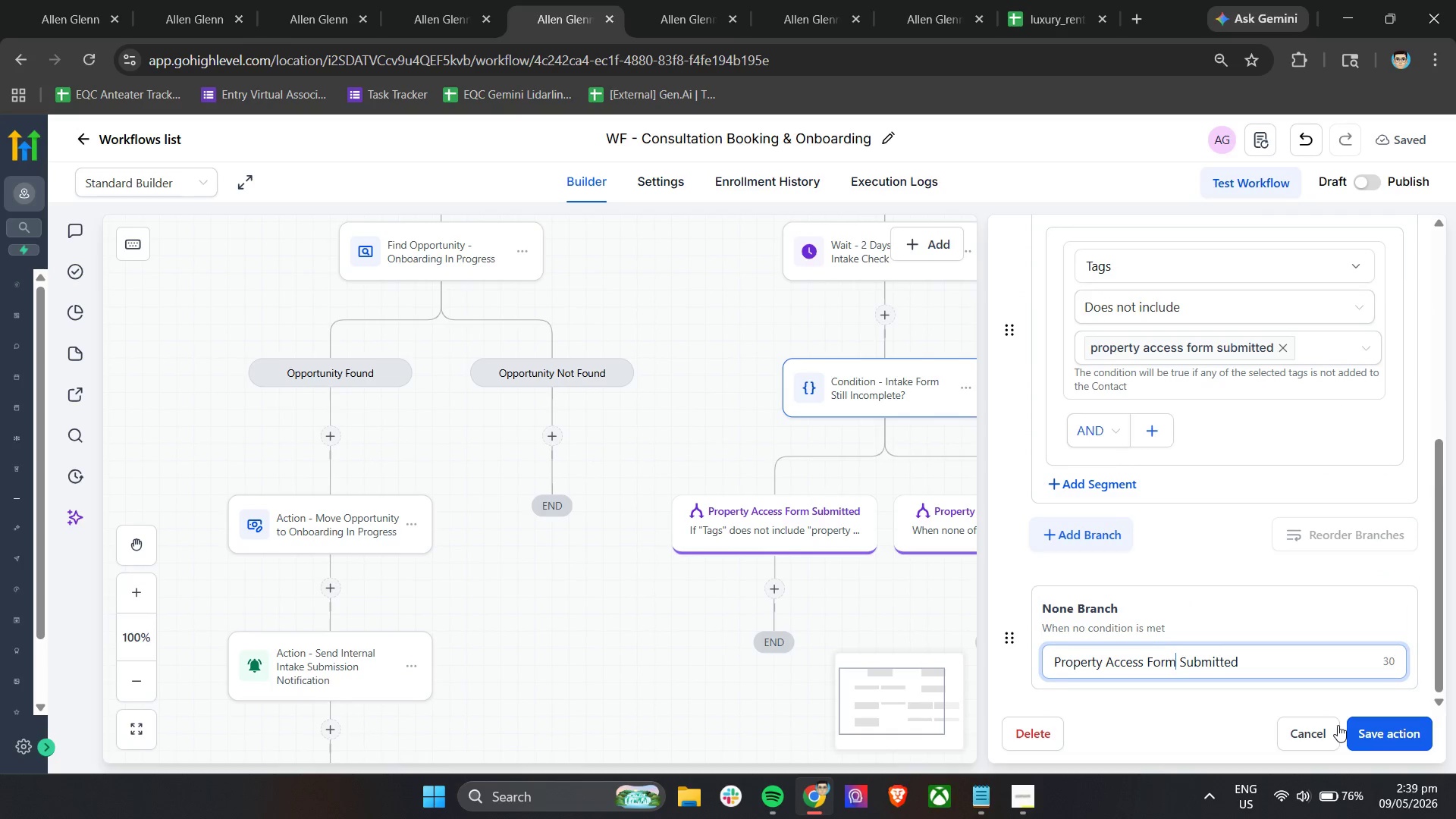 
left_click([1391, 737])
 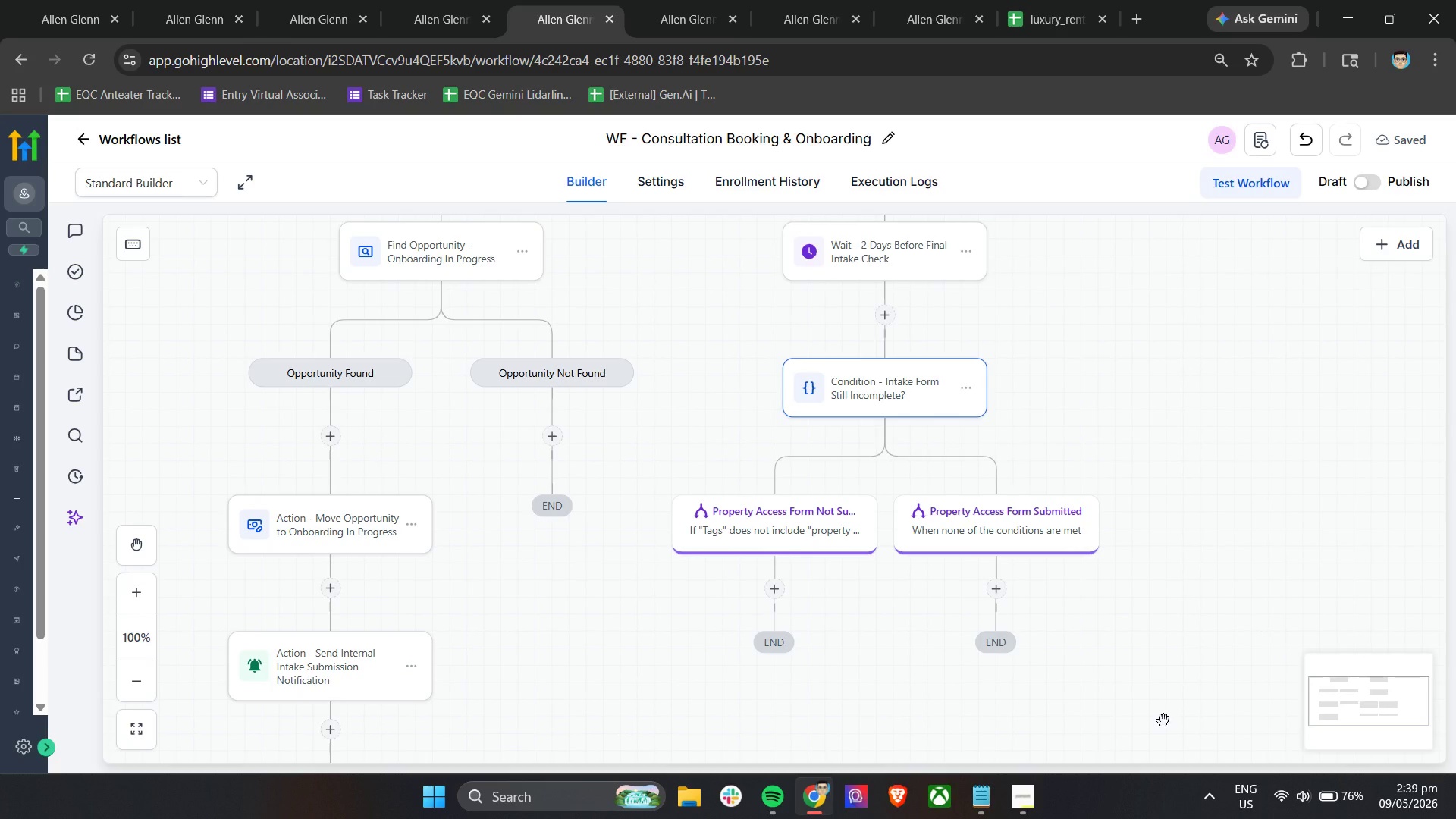 
left_click([780, 594])
 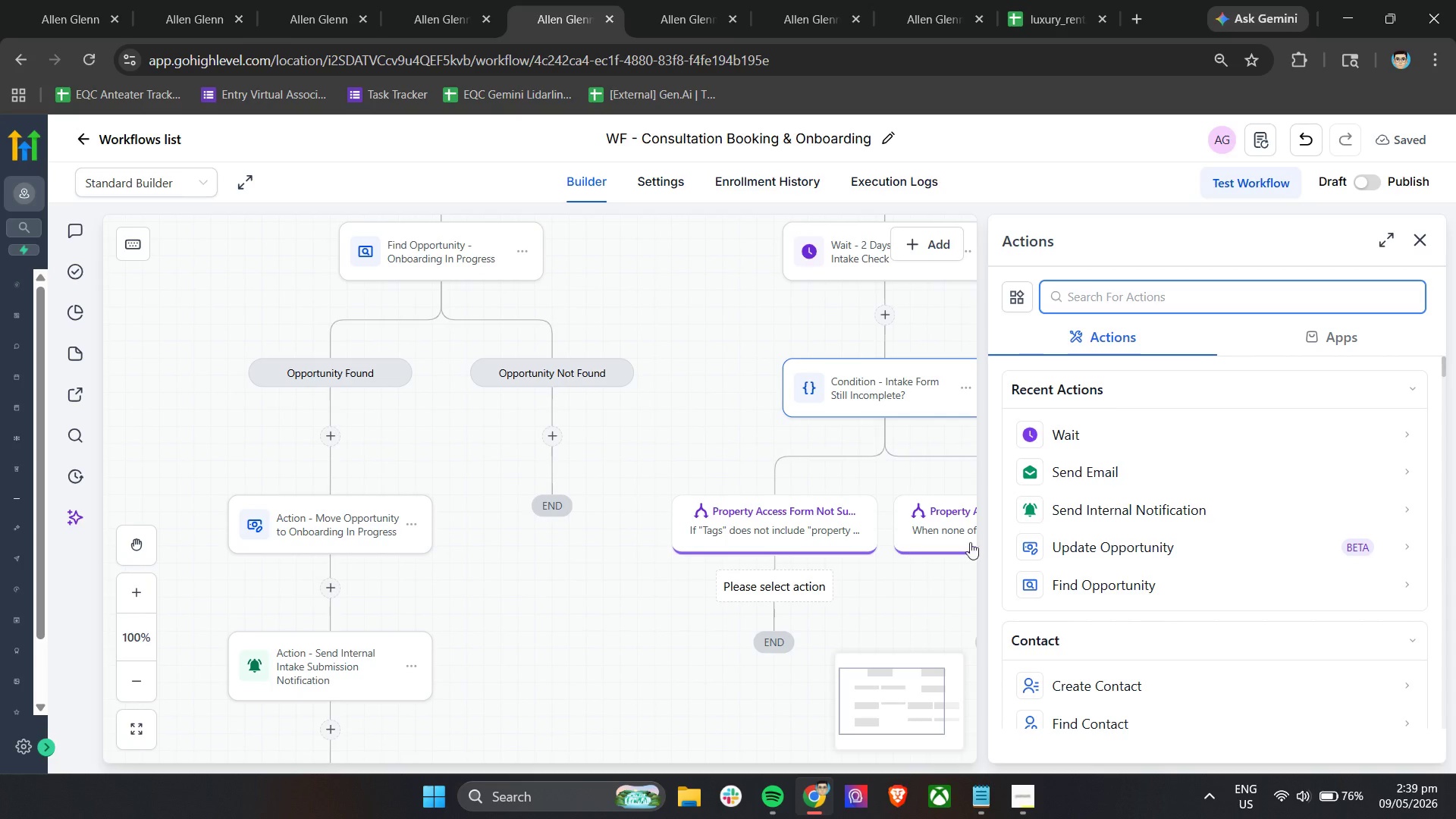 
left_click([1065, 480])
 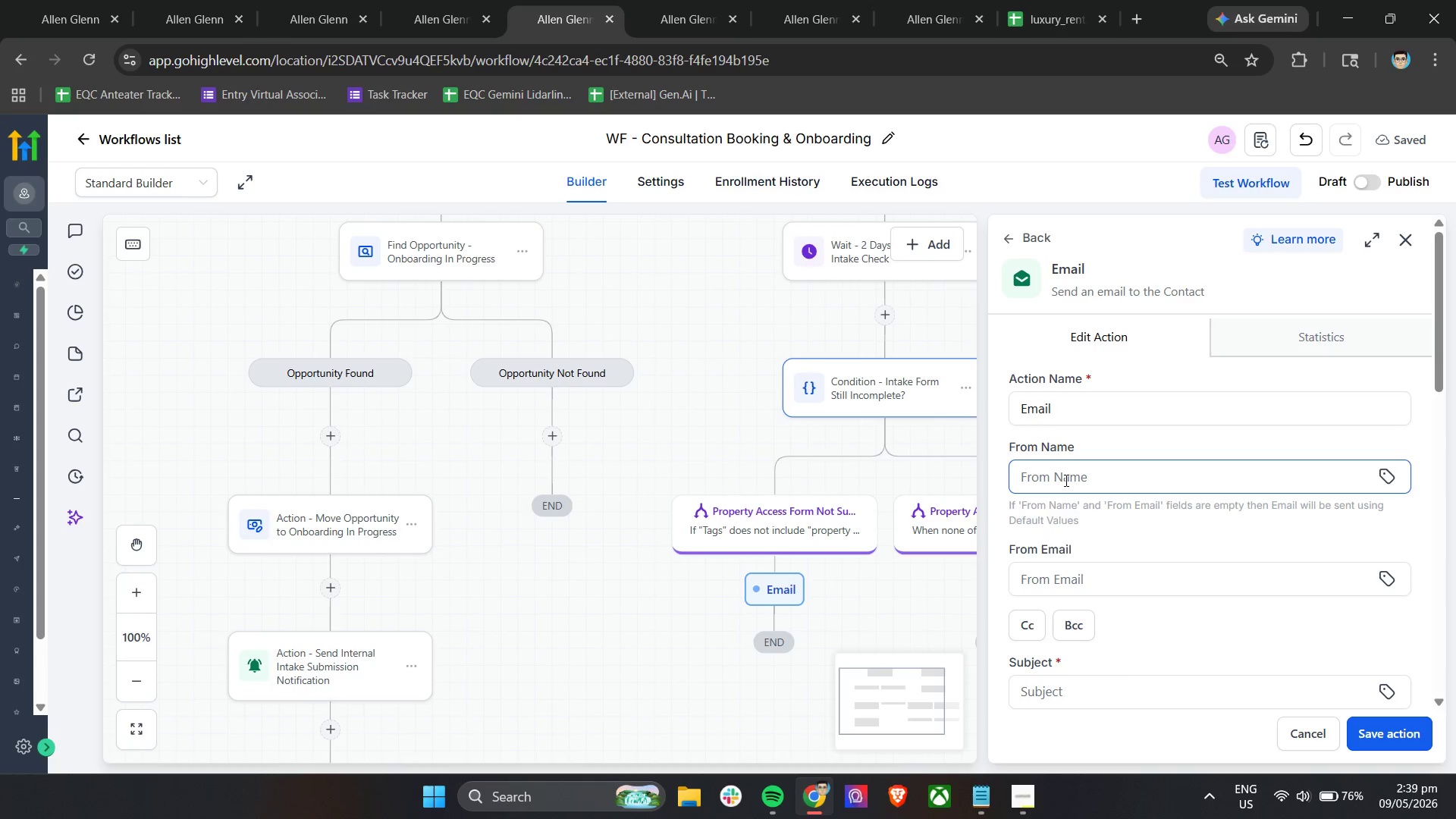 
wait(16.08)
 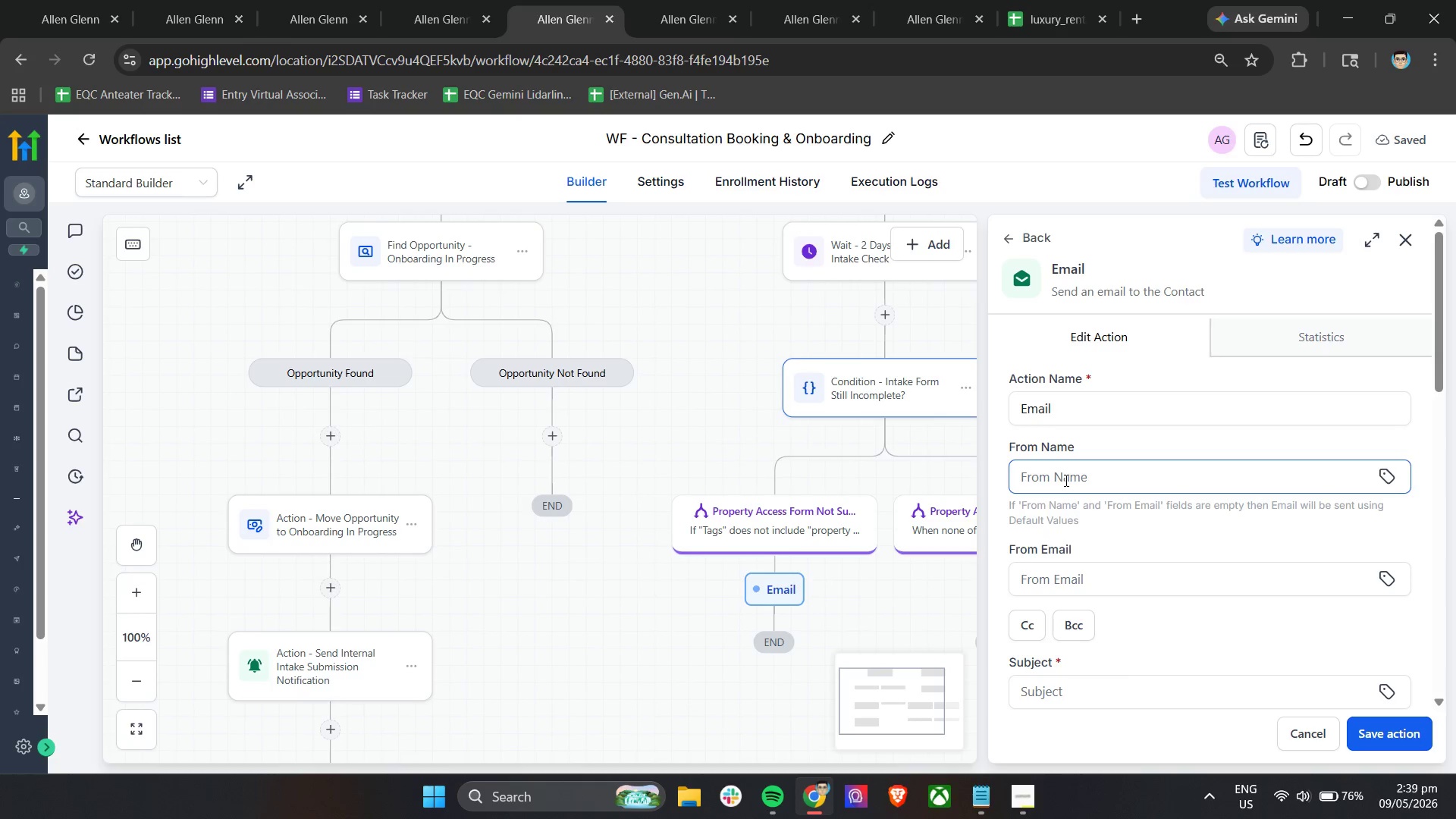 
double_click([1076, 416])
 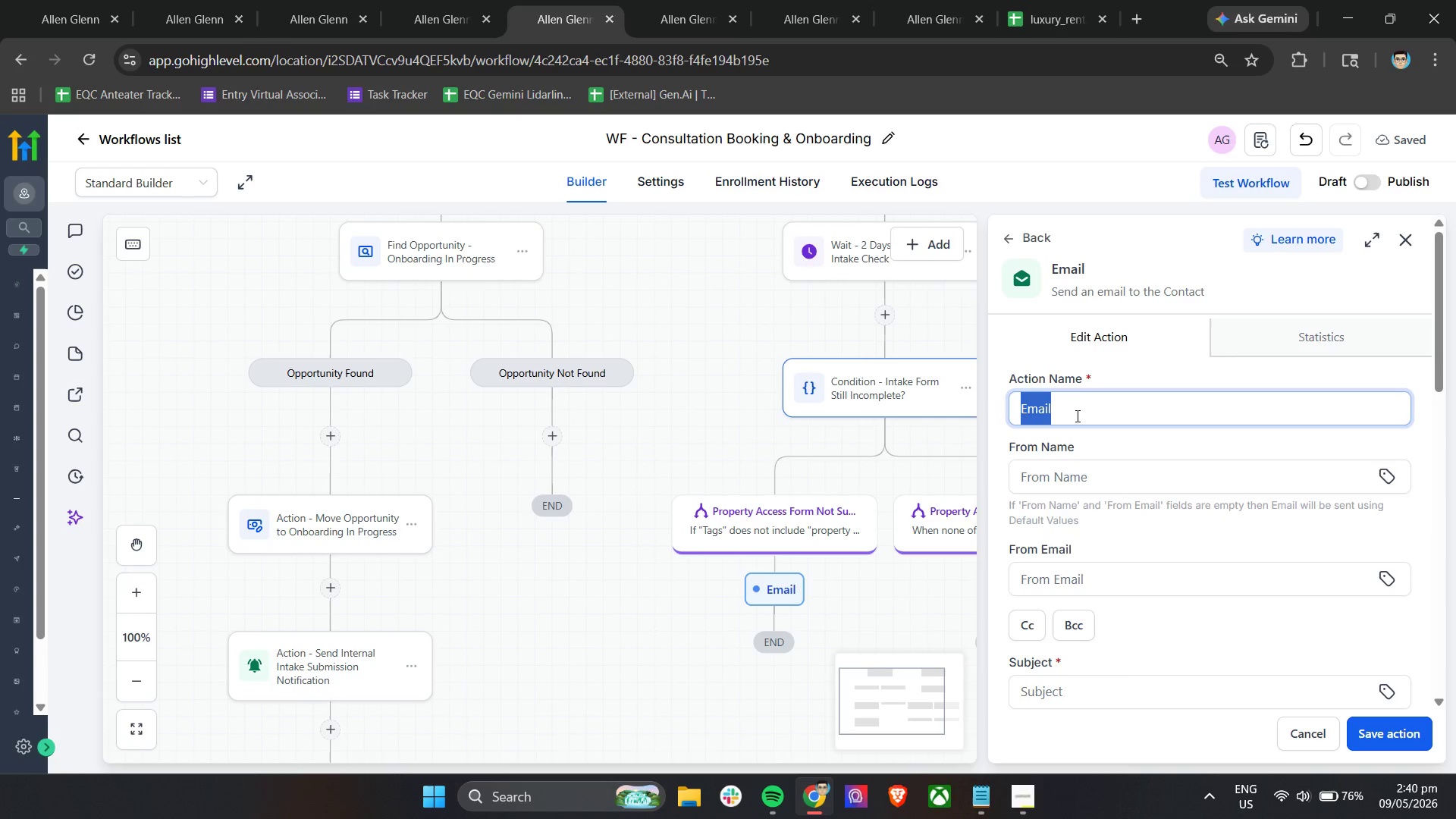 
triple_click([1076, 416])
 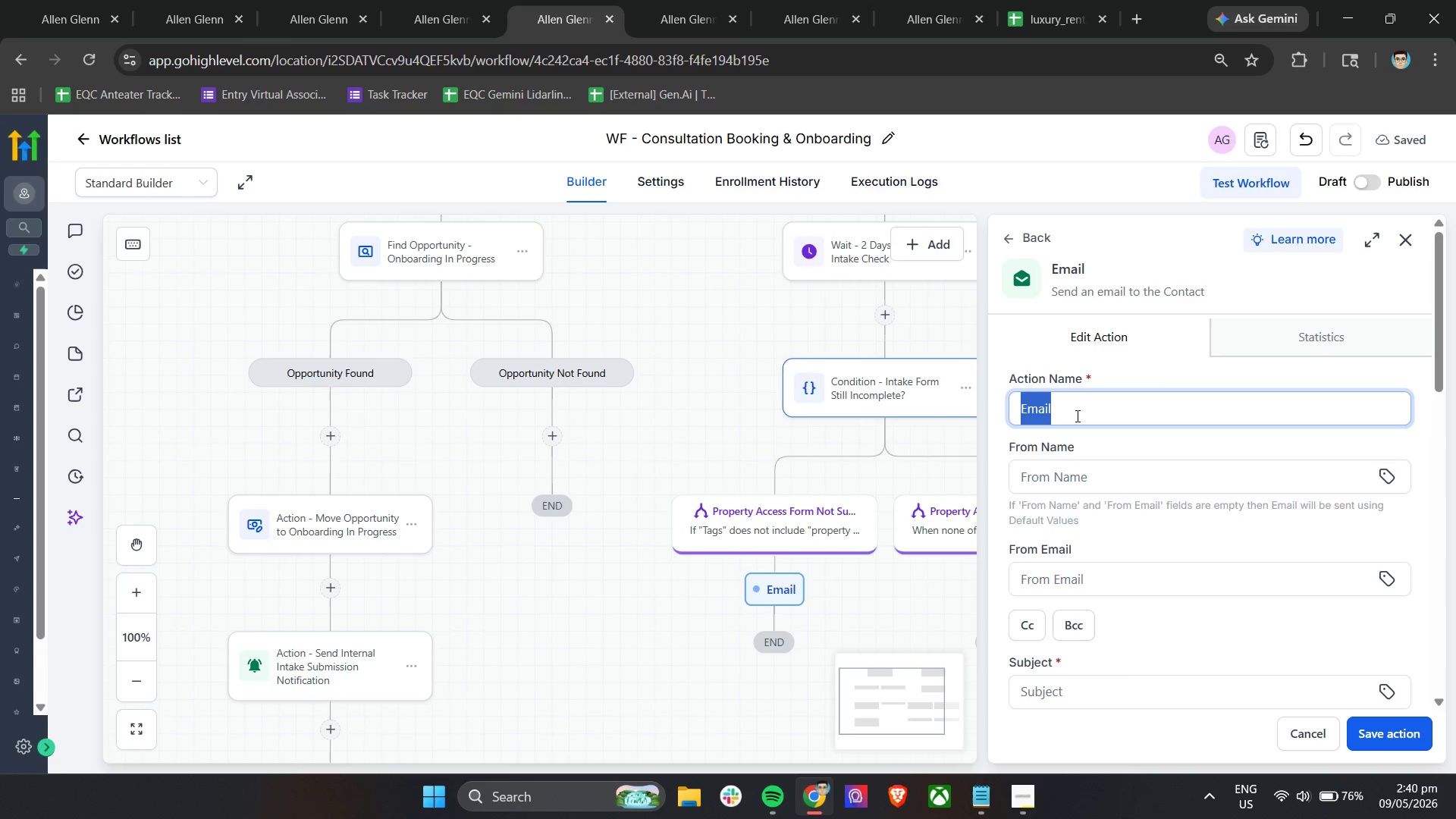 
type(ction  )
key(Backspace)
key(Backspace)
type( - Send Final Intake Reminder)
 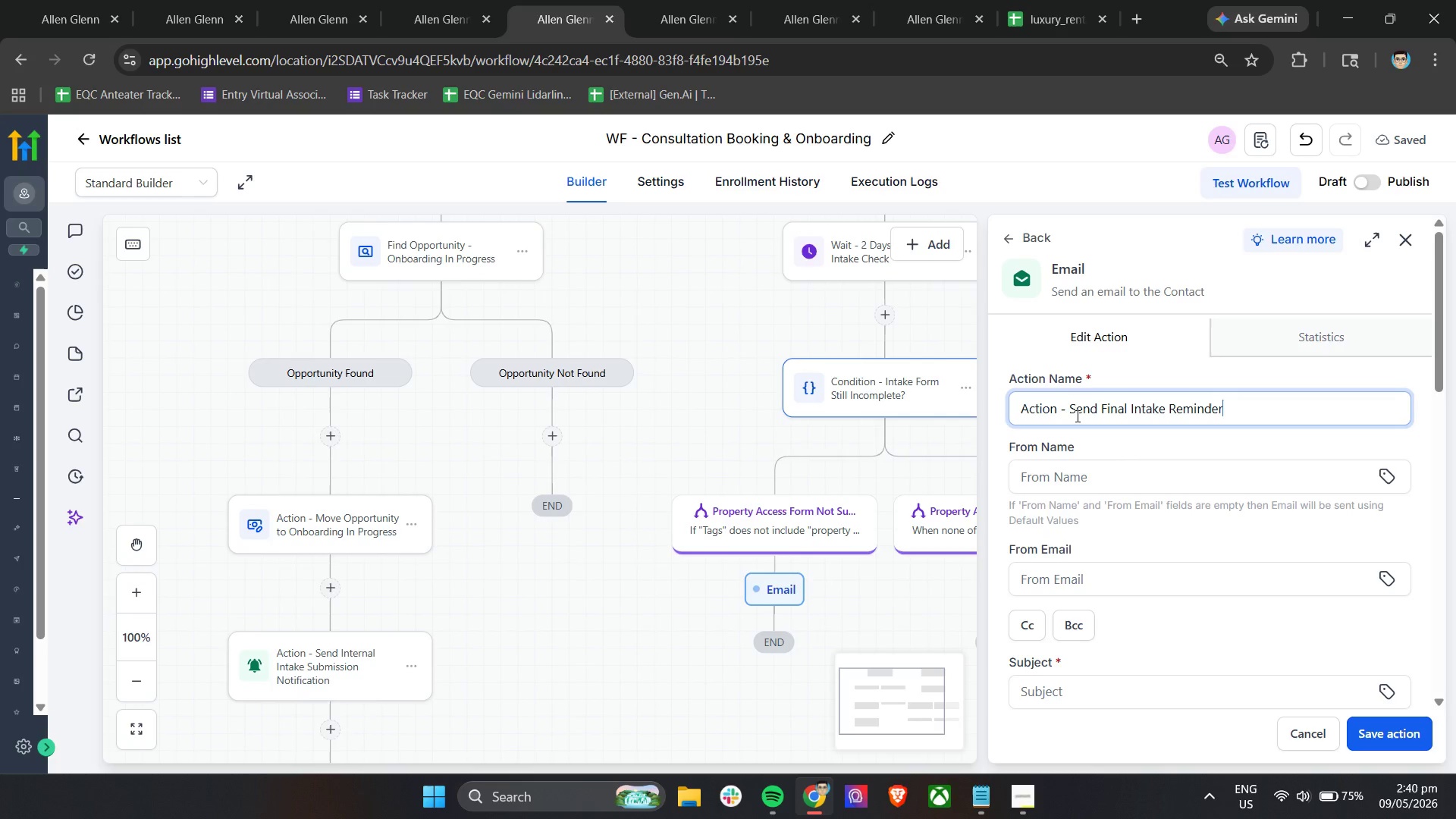 
wait(5.2)
 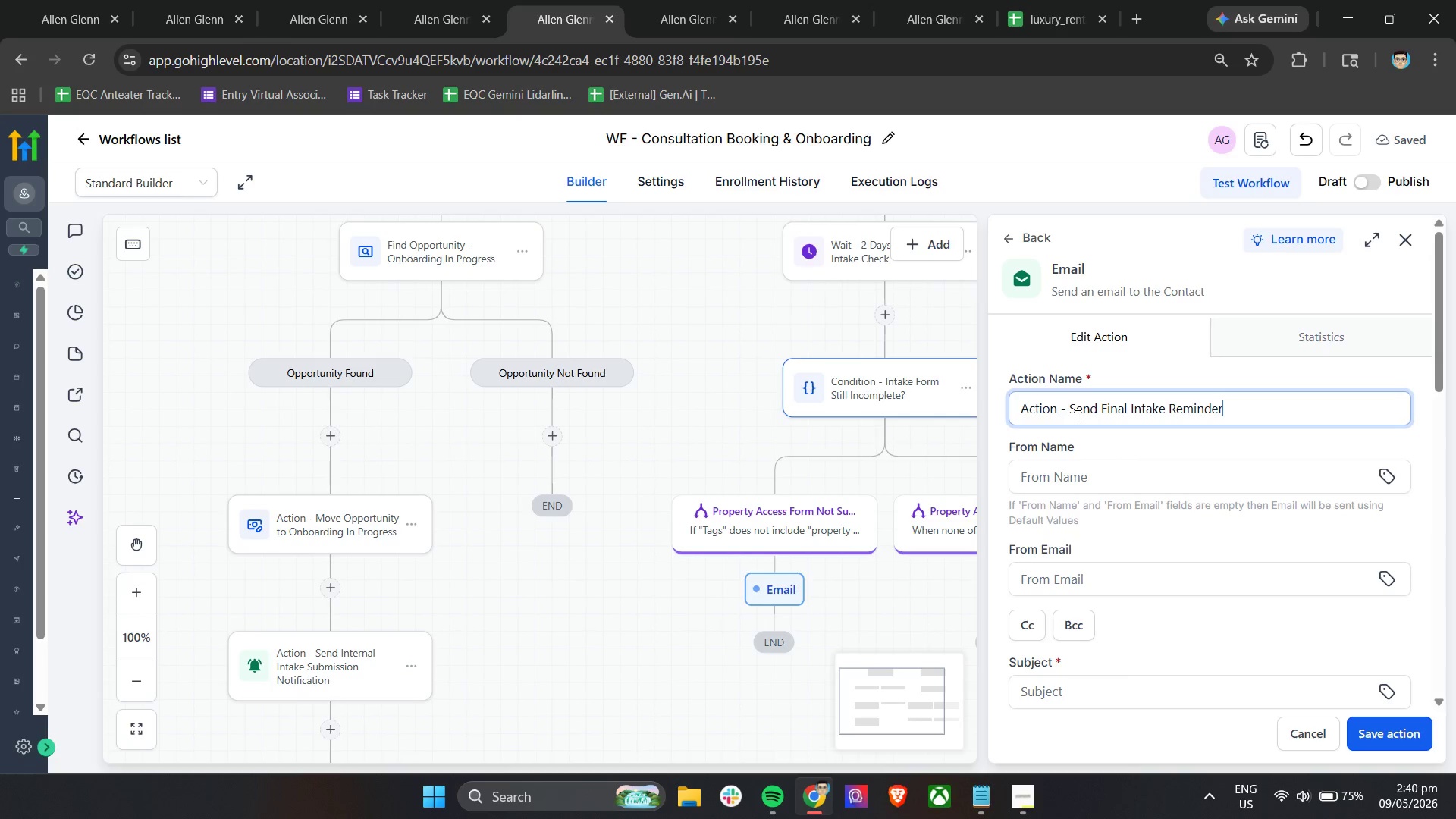 
left_click([1095, 478])
 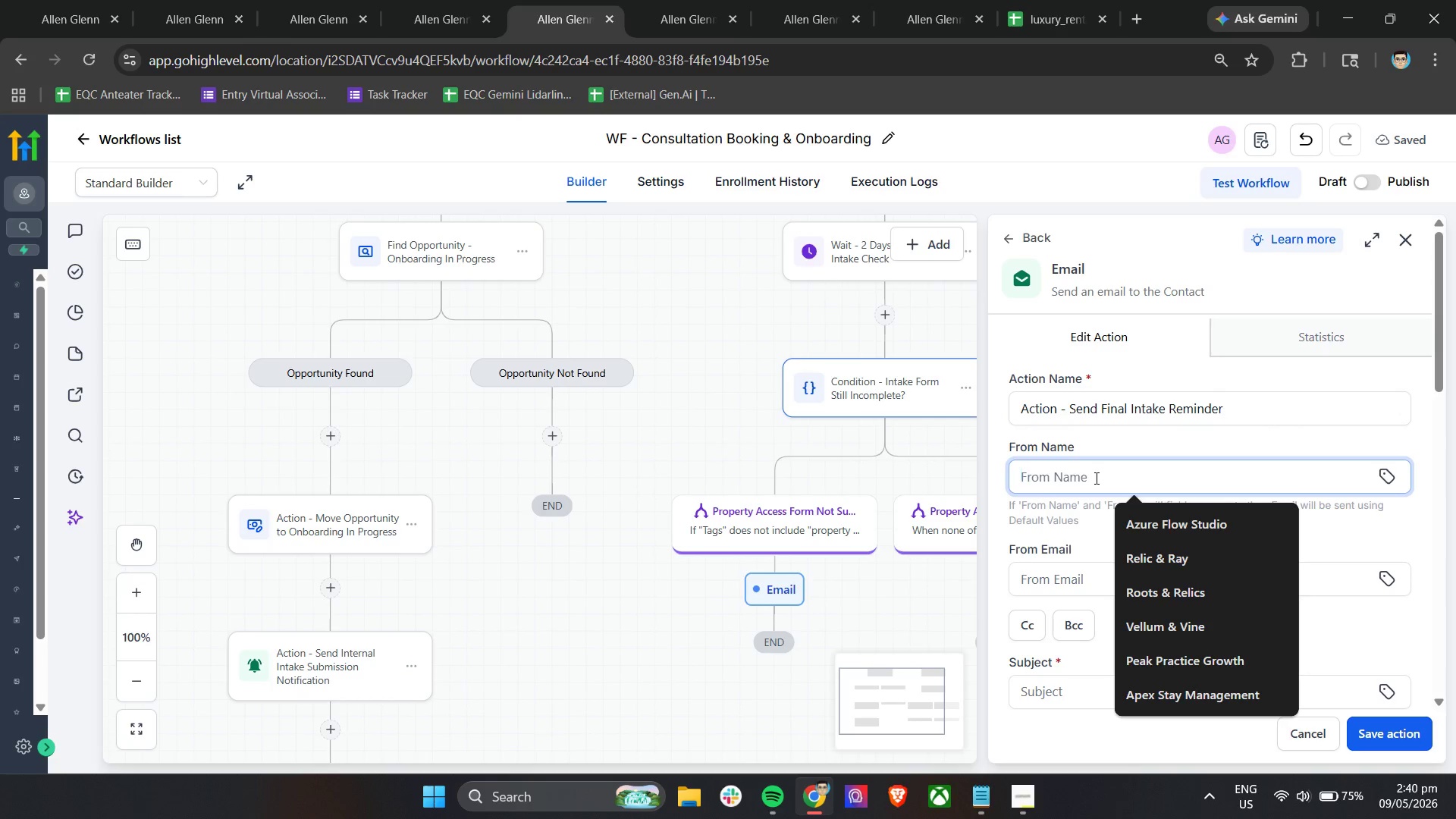 
key(A)
 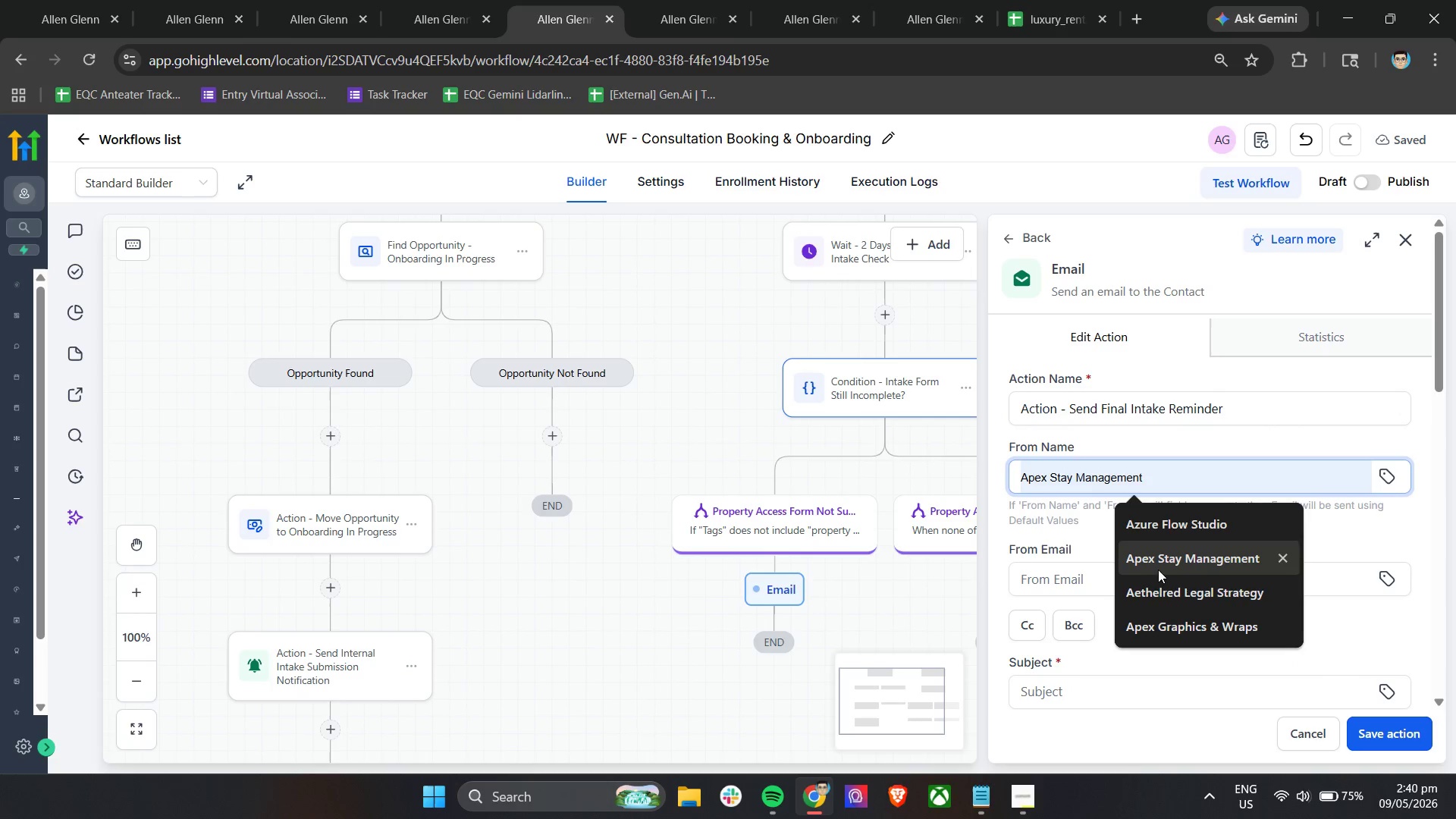 
left_click([1167, 563])
 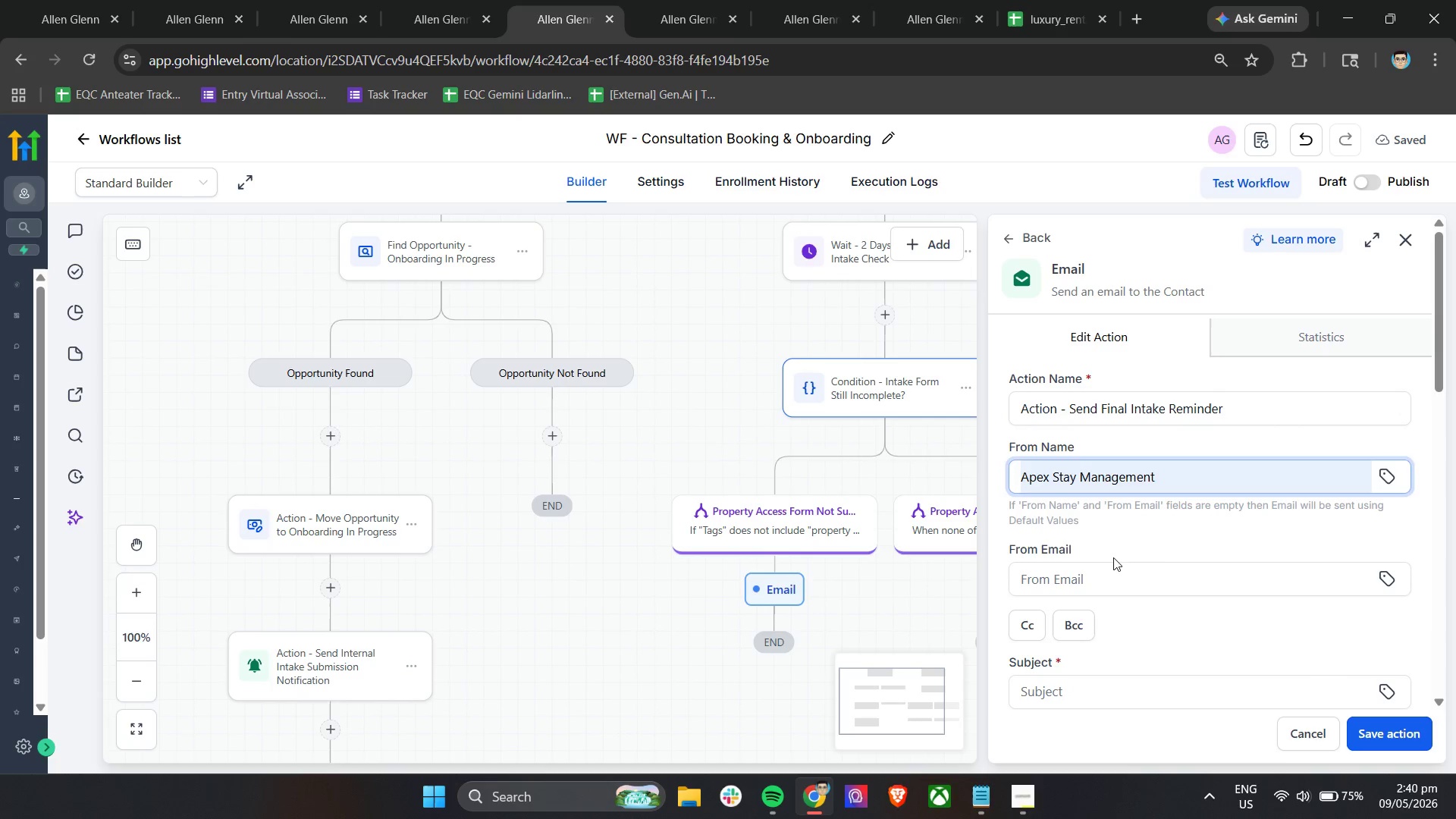 
double_click([1110, 588])
 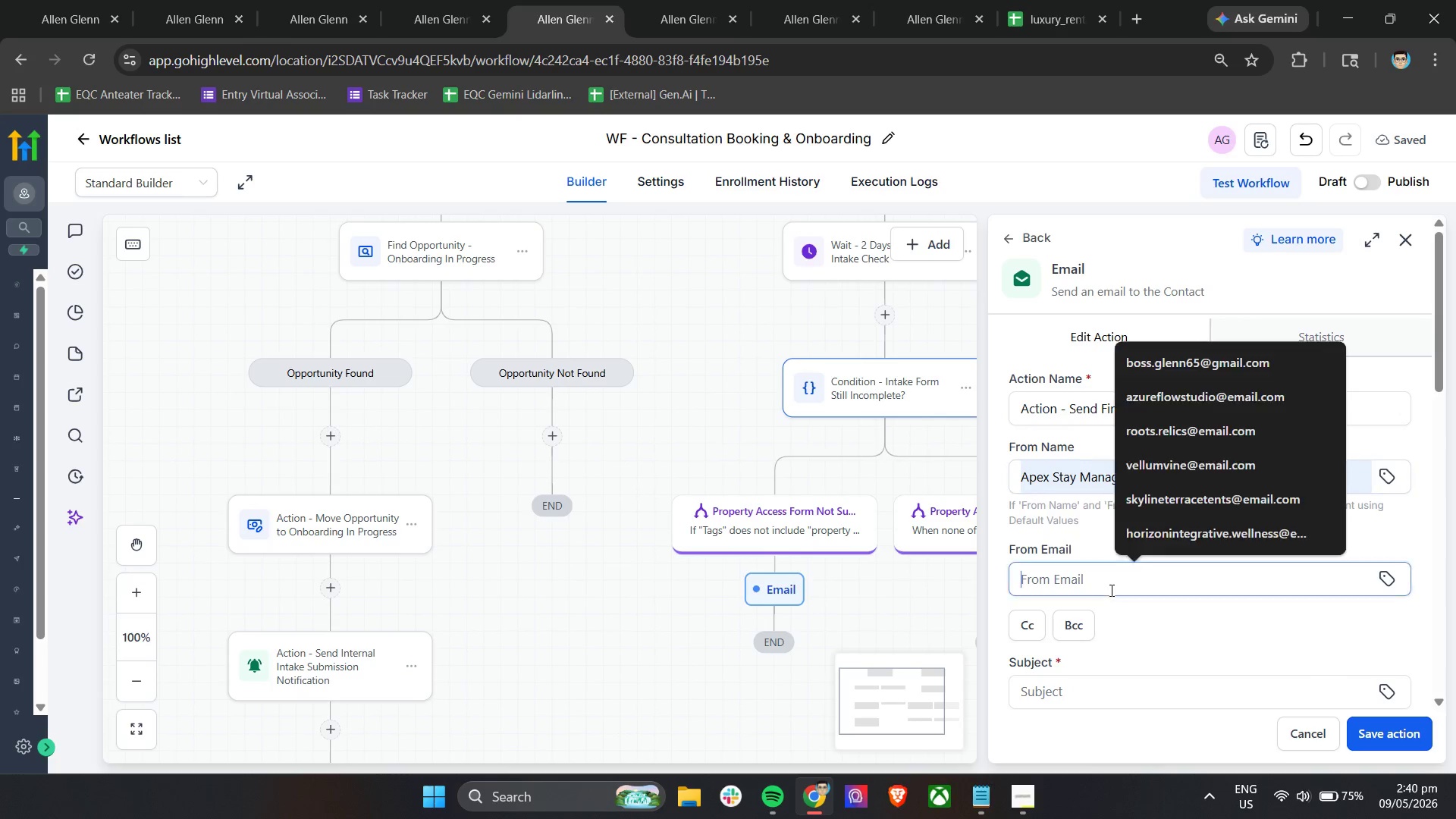 
type(ap)
 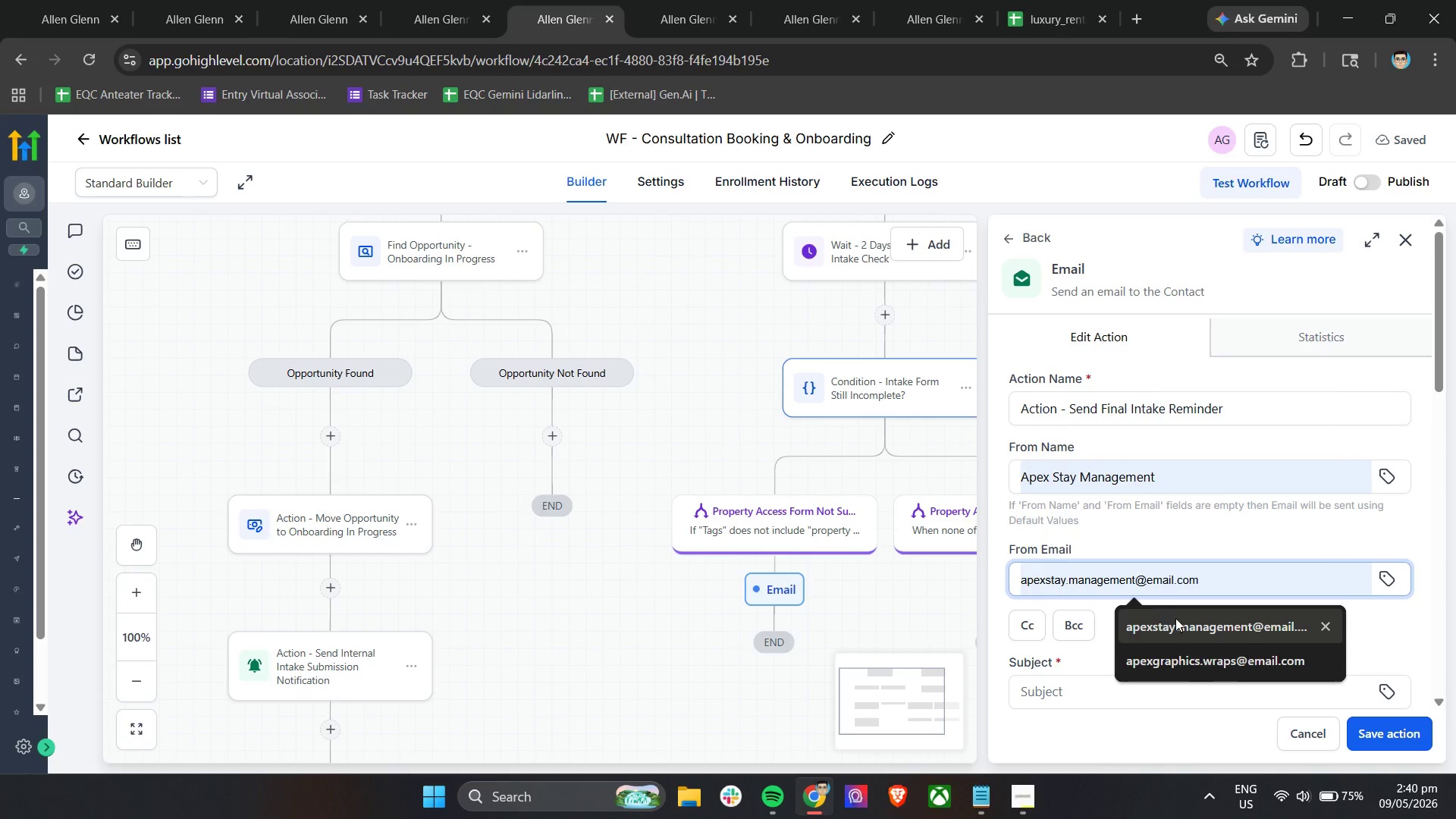 
scroll: coordinate [1156, 574], scroll_direction: down, amount: 3.0
 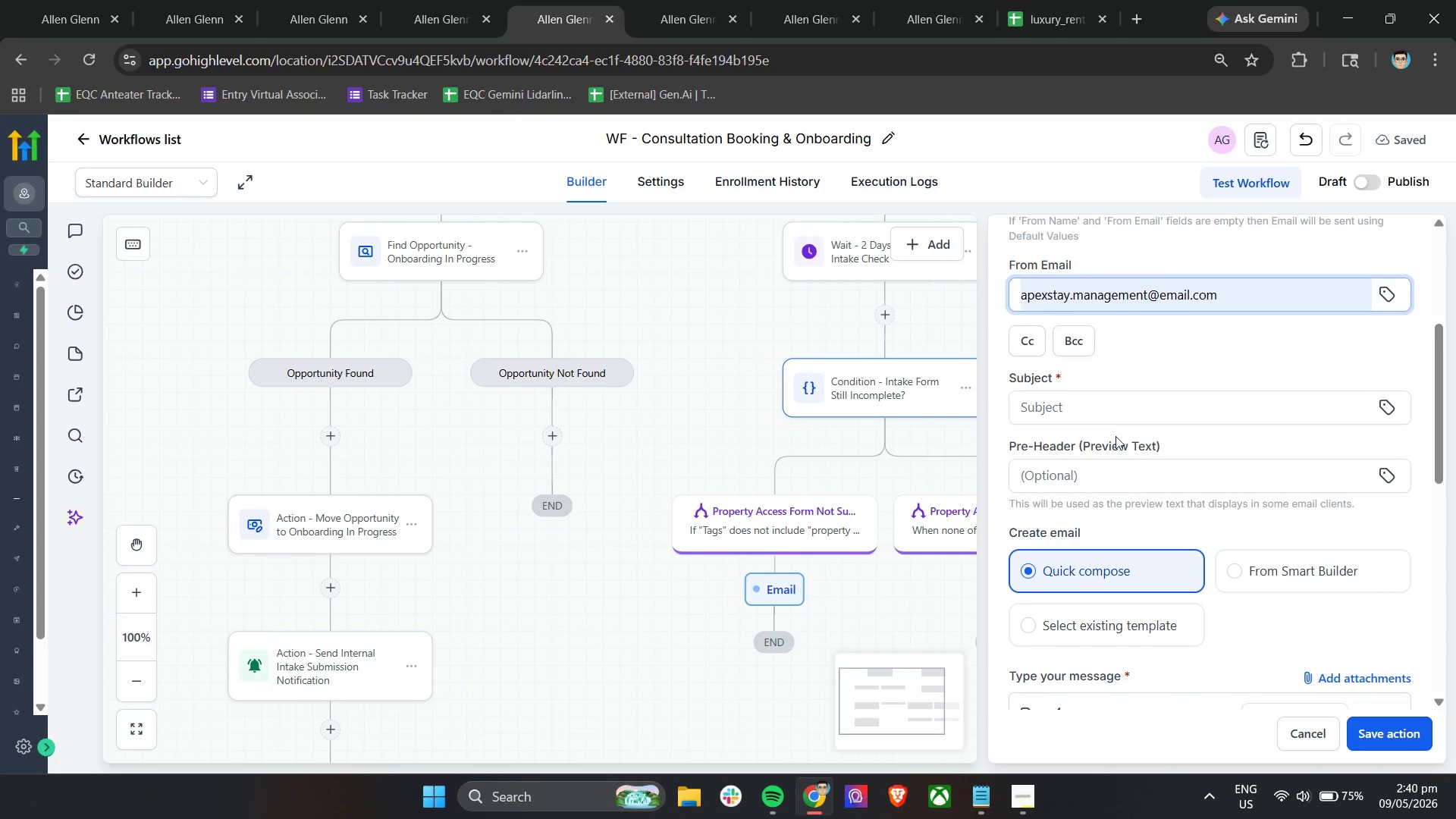 
left_click([1112, 421])
 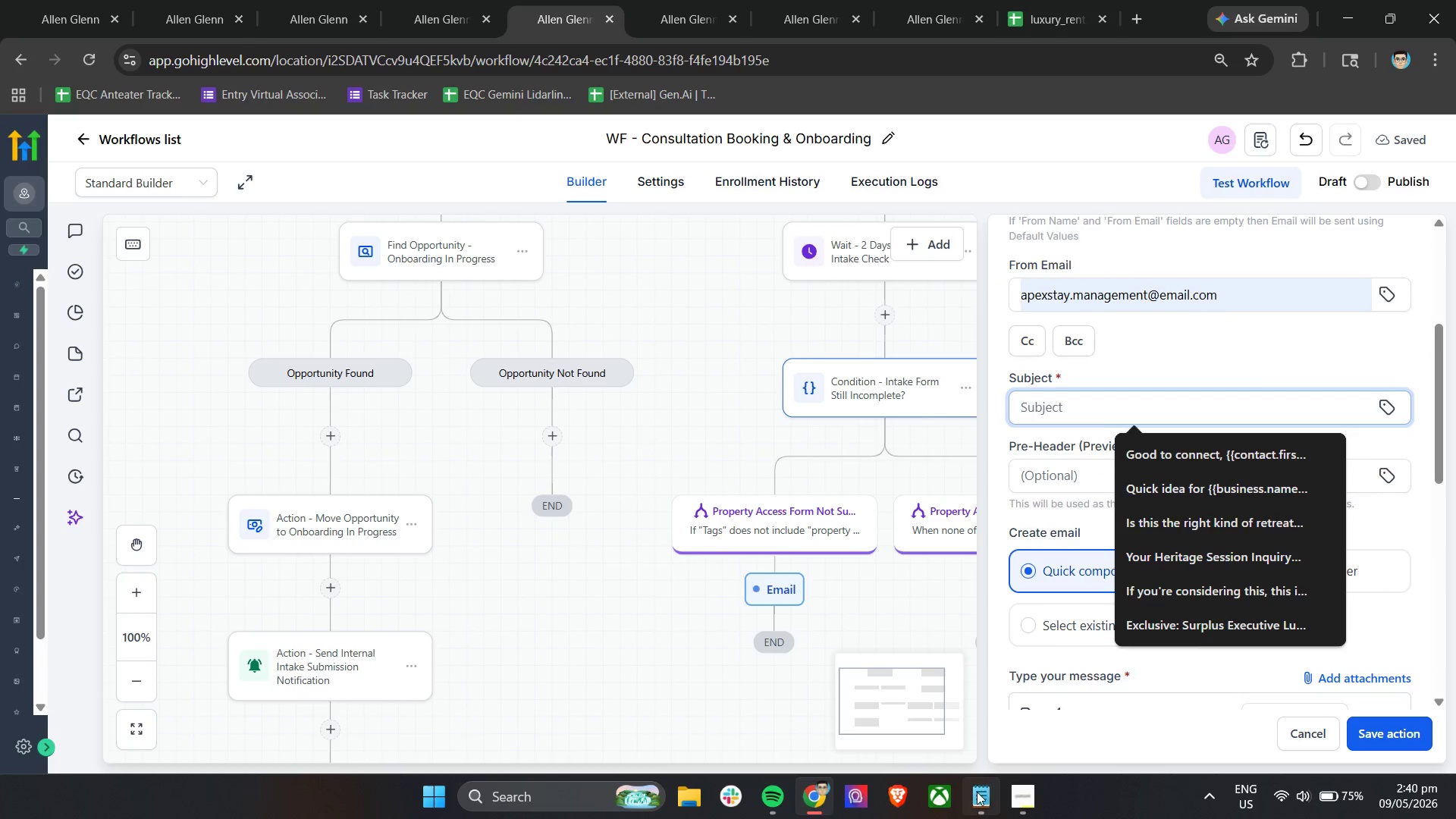 
left_click([968, 799])
 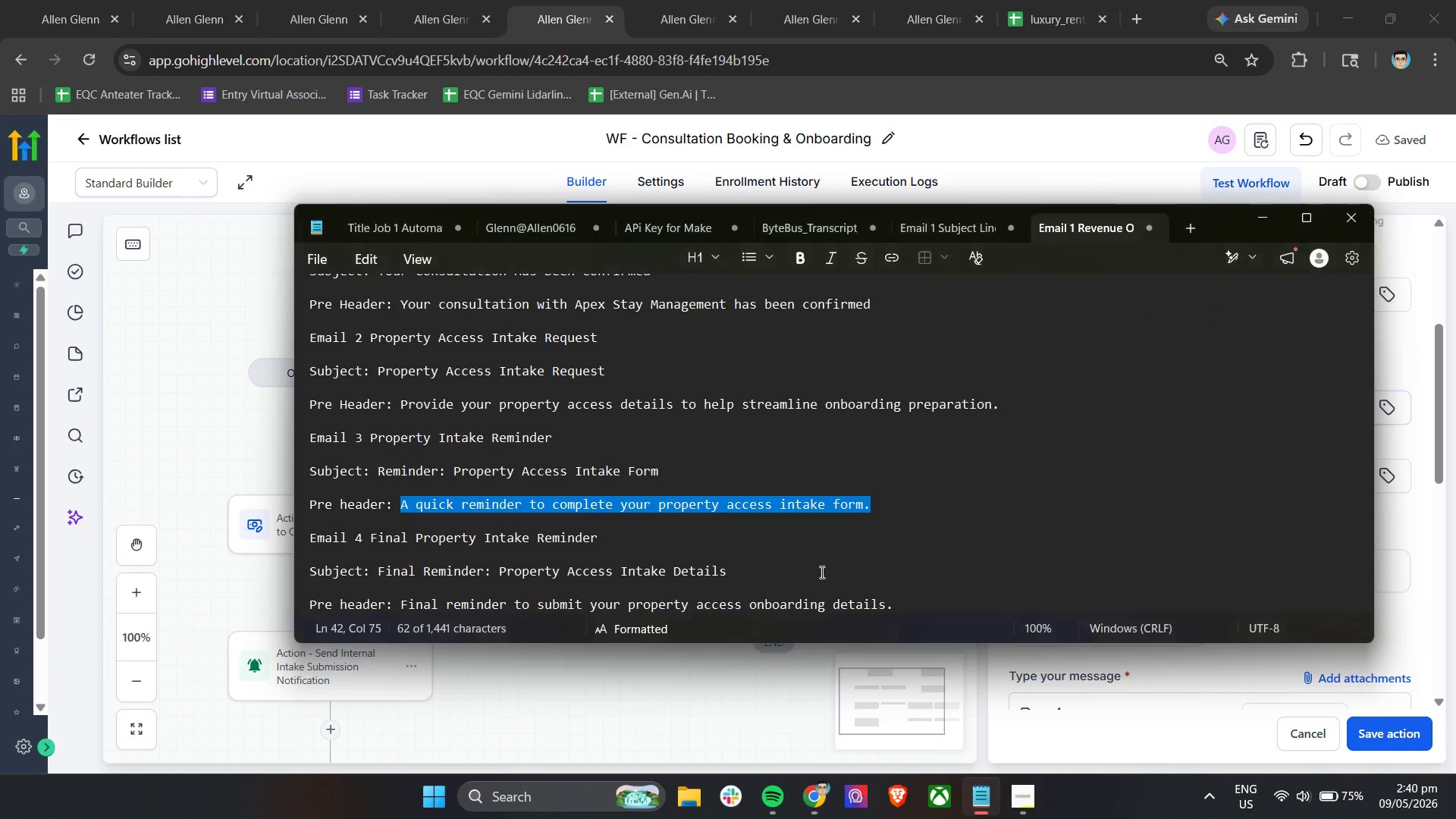 
scroll: coordinate [664, 475], scroll_direction: down, amount: 5.0
 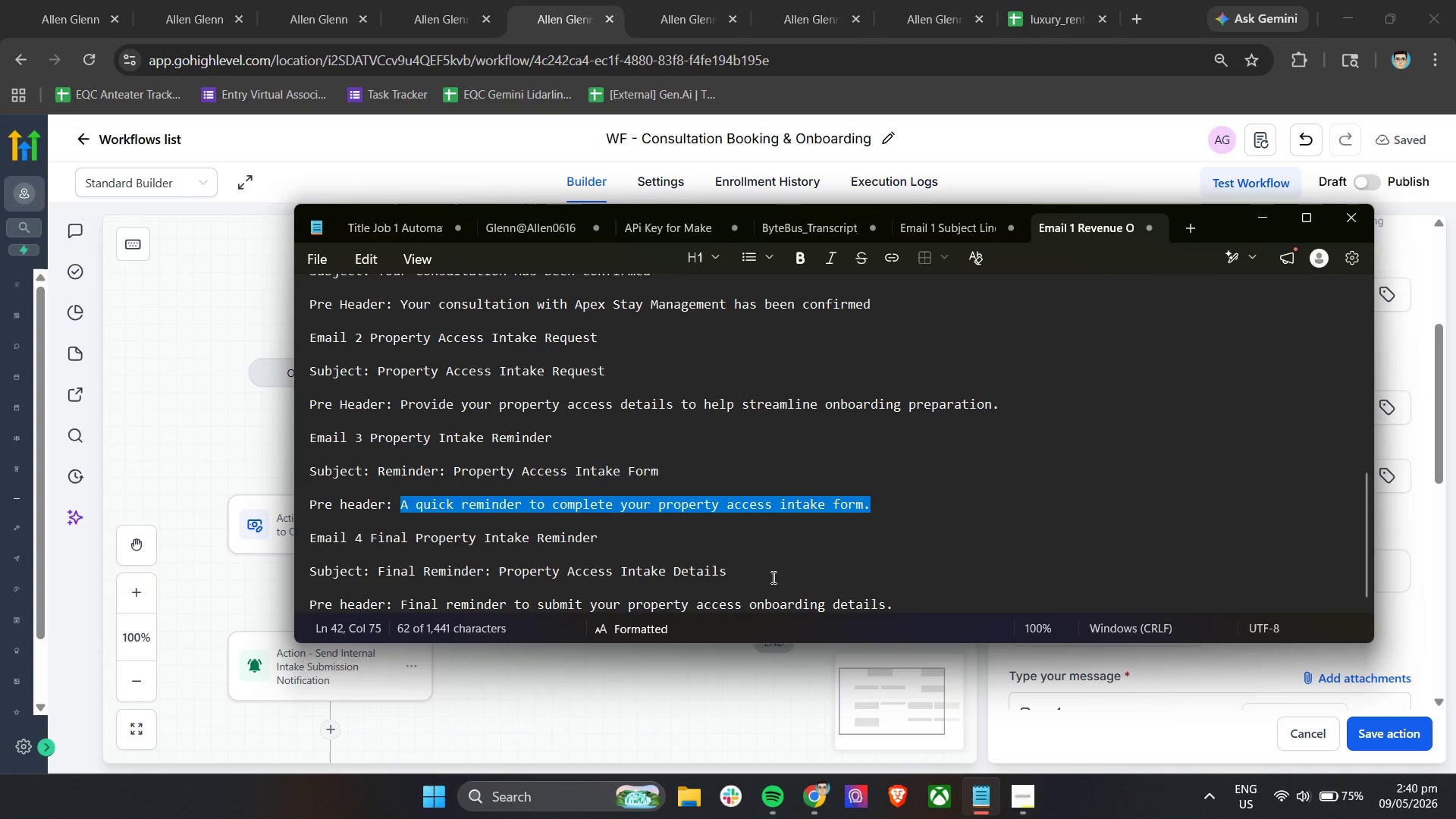 
left_click_drag(start_coordinate=[759, 576], to_coordinate=[376, 568])
 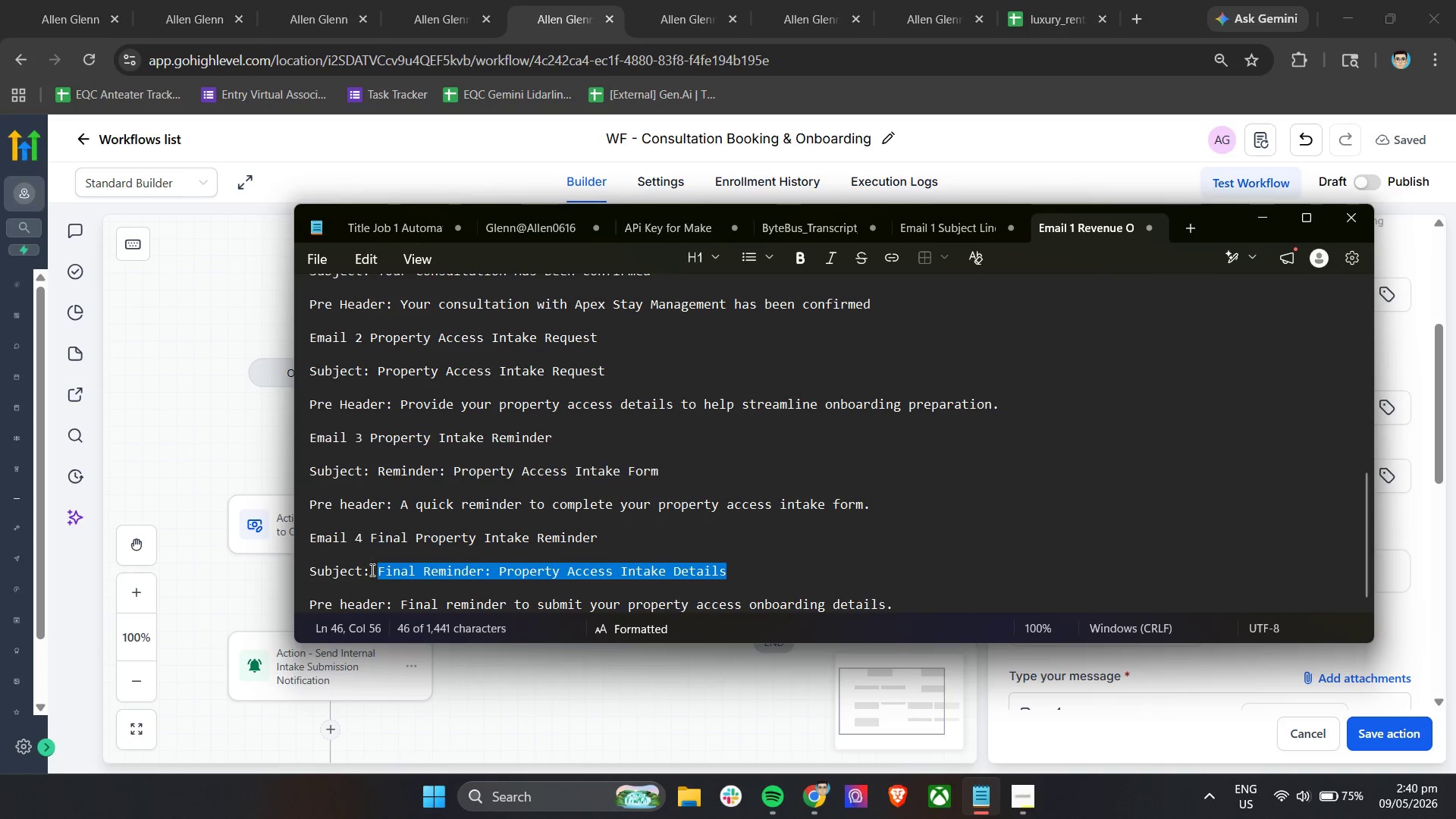 
key(Control+C)
 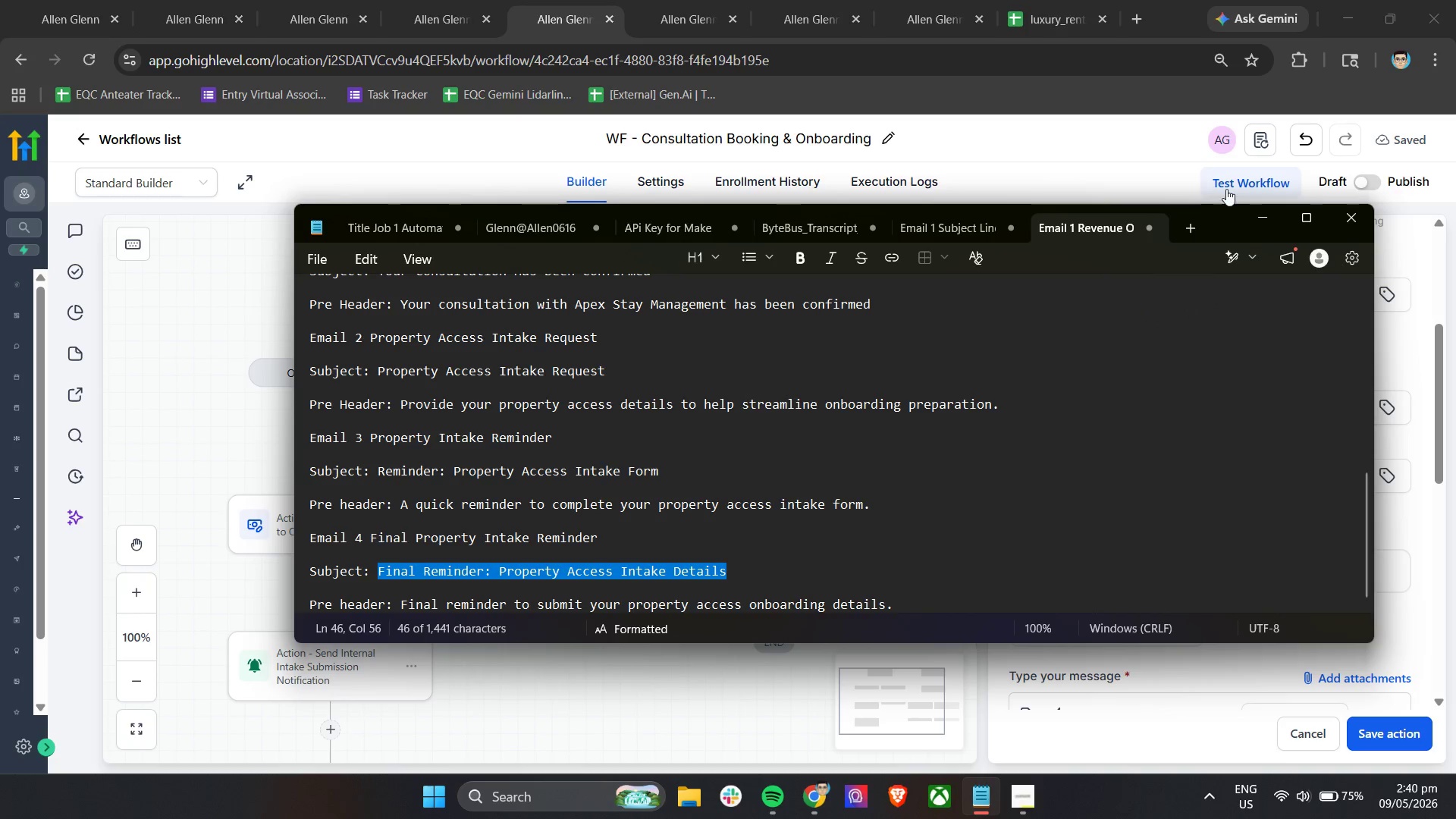 
key(Control+C)
 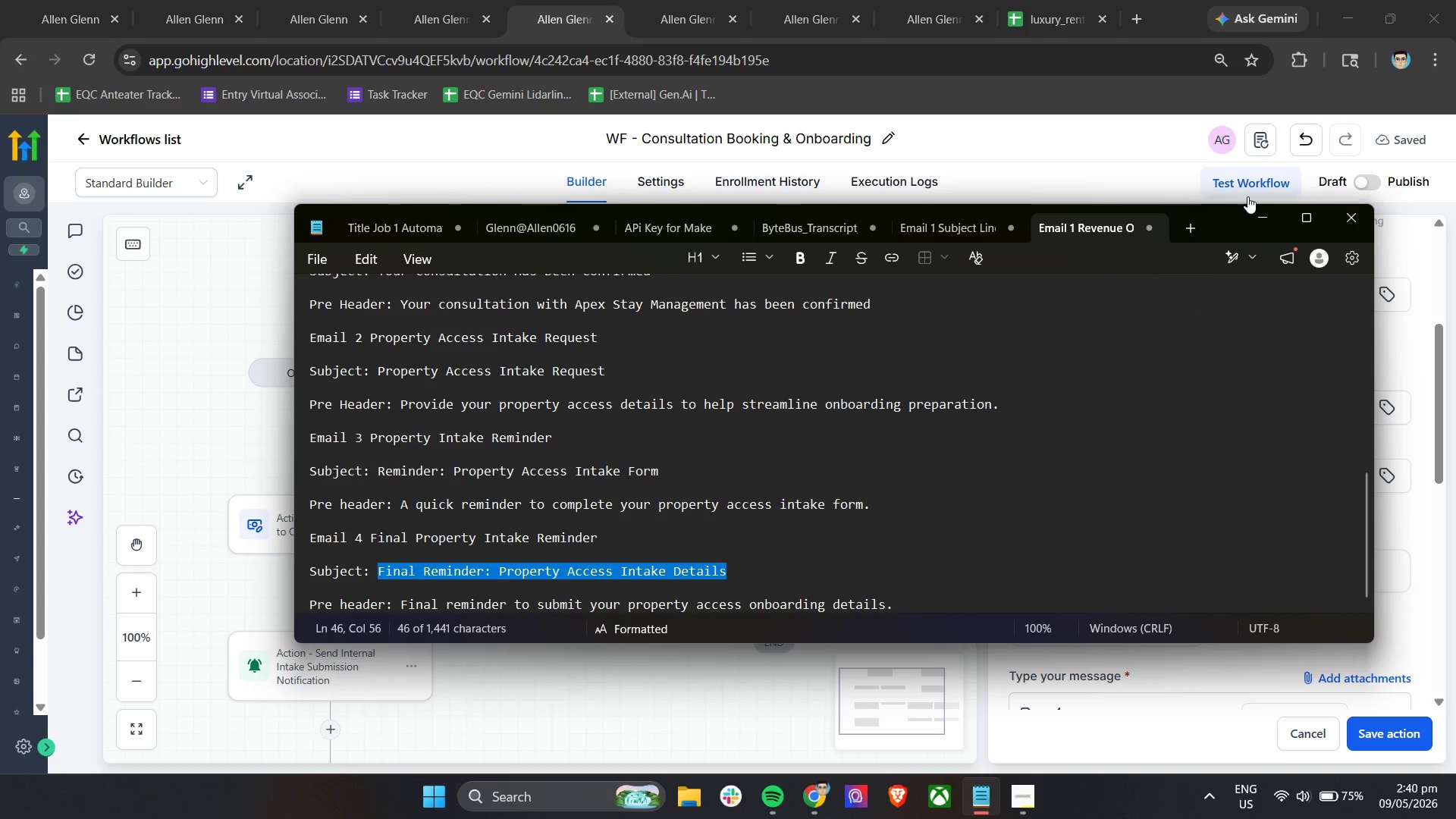 
key(Control+C)
 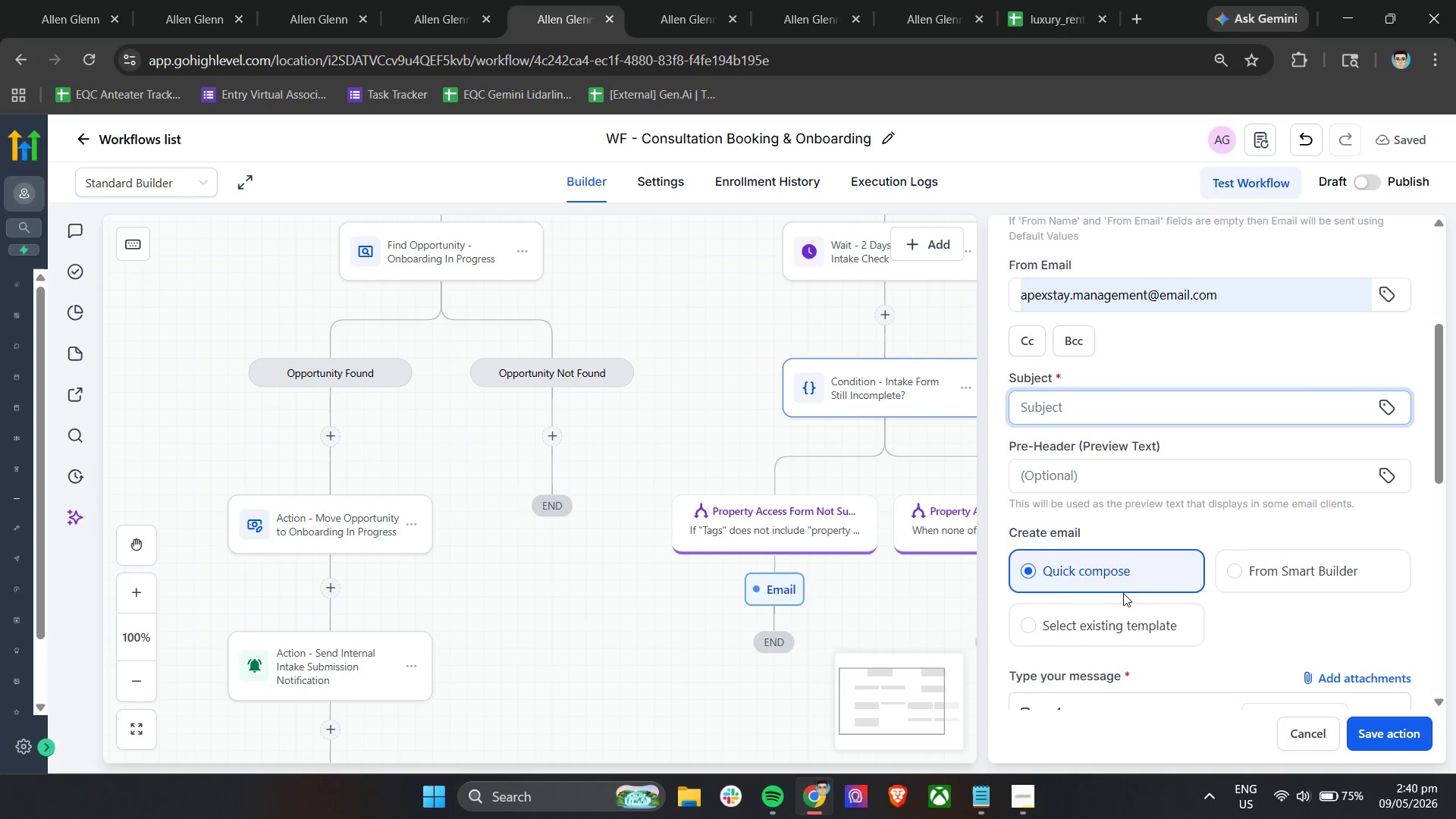 
scroll: coordinate [1131, 510], scroll_direction: down, amount: 3.0
 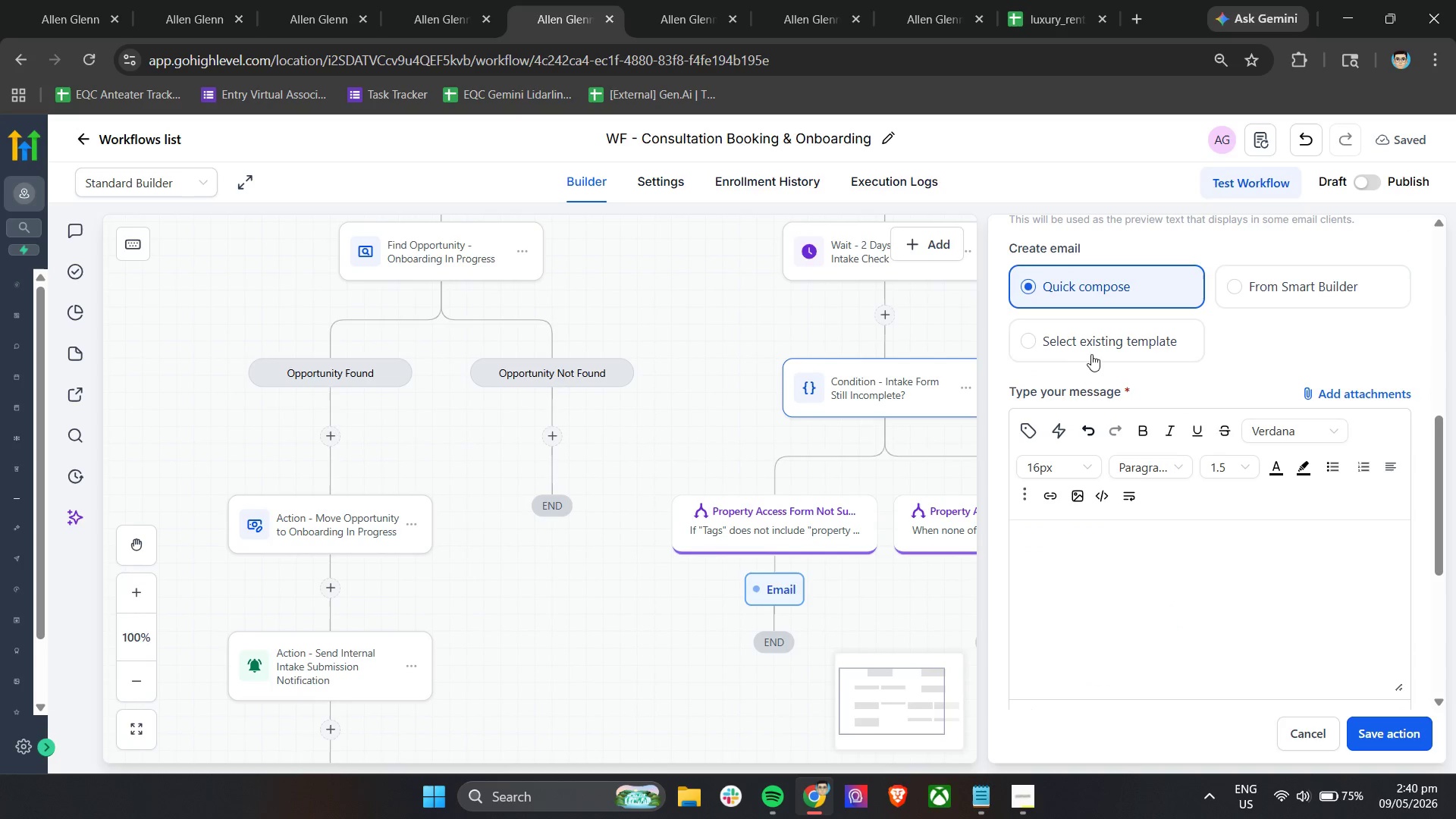 
scroll: coordinate [1092, 351], scroll_direction: up, amount: 2.0
 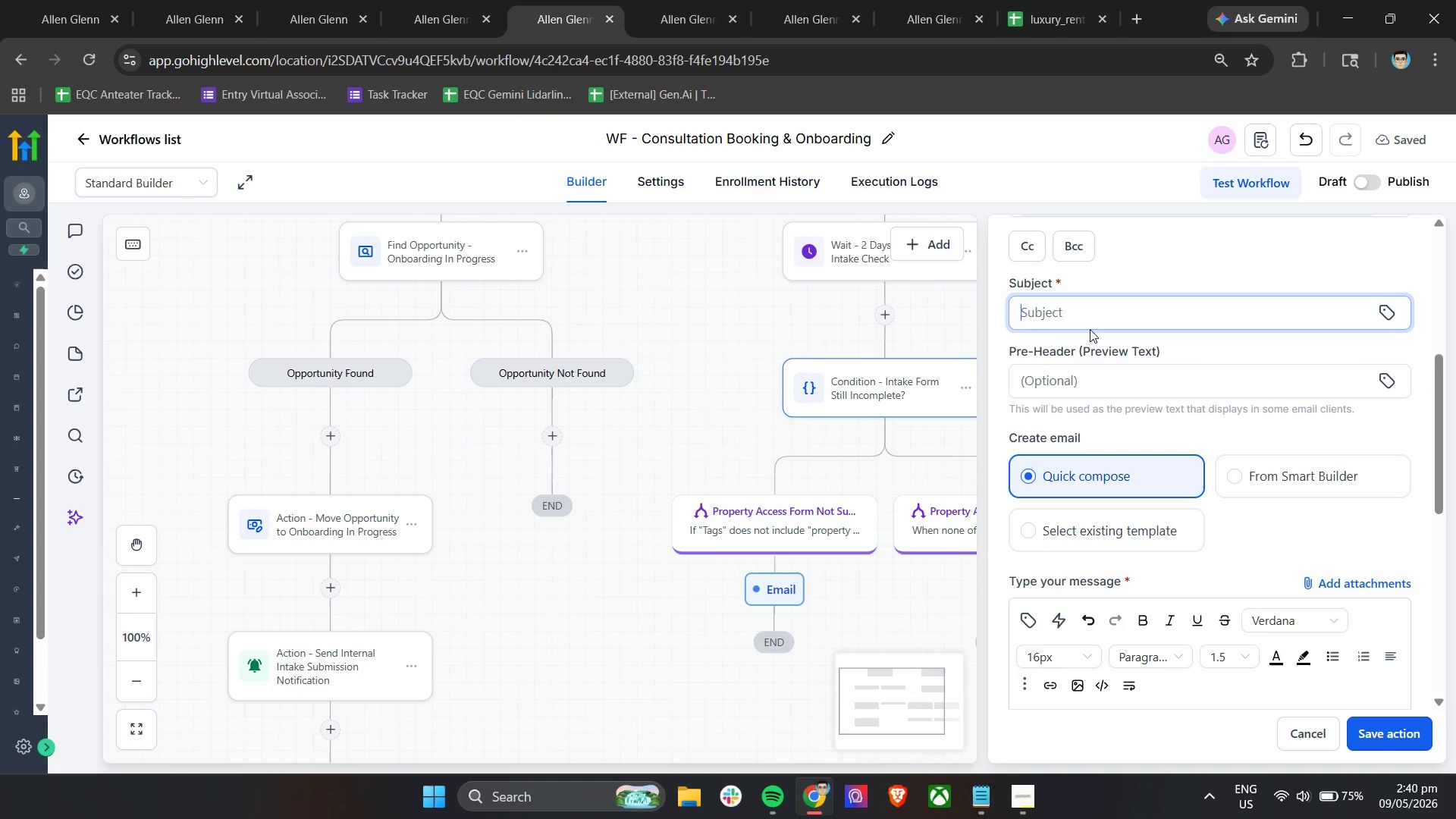 
left_click([1090, 318])
 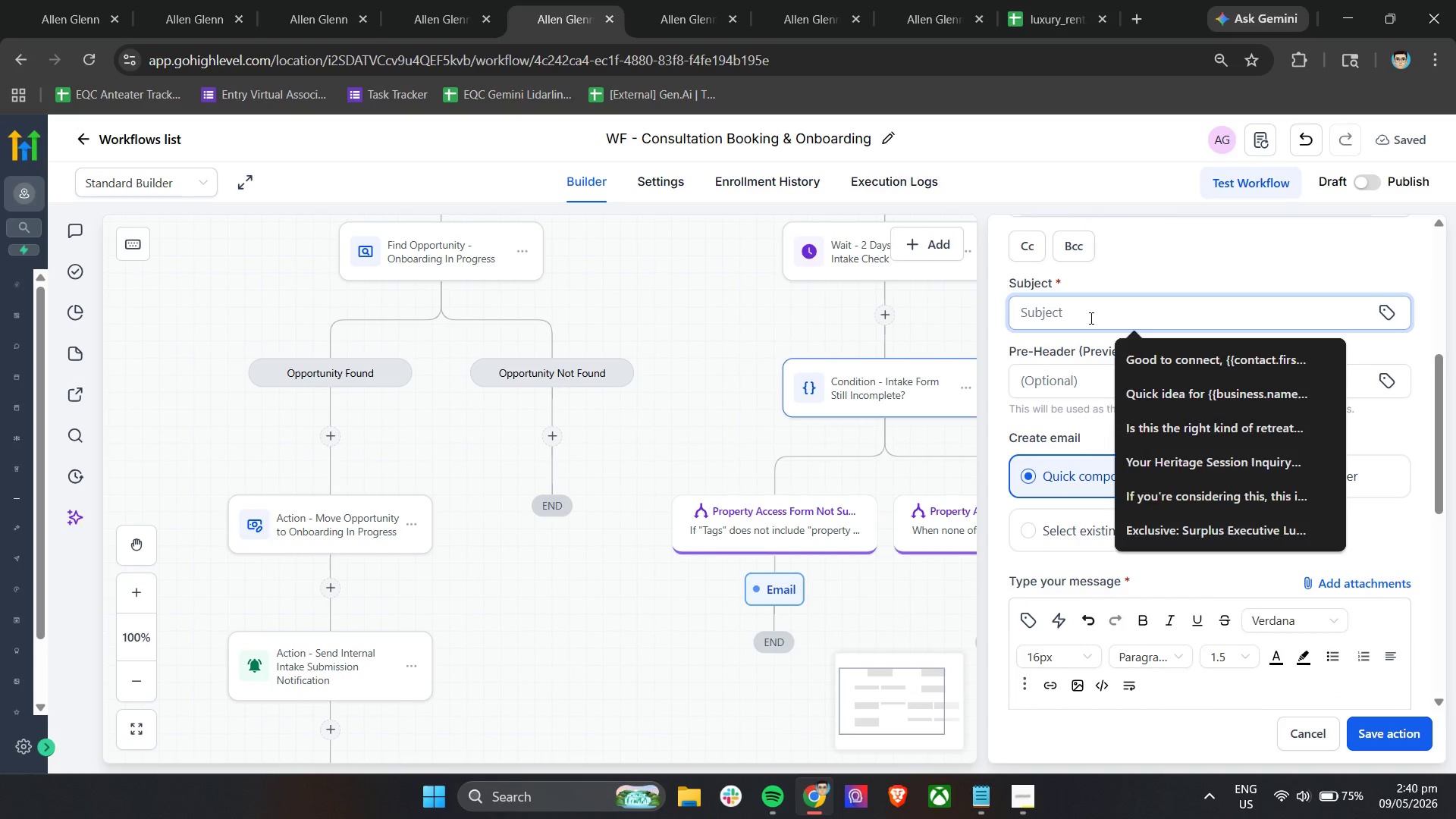 
key(Control+V)
 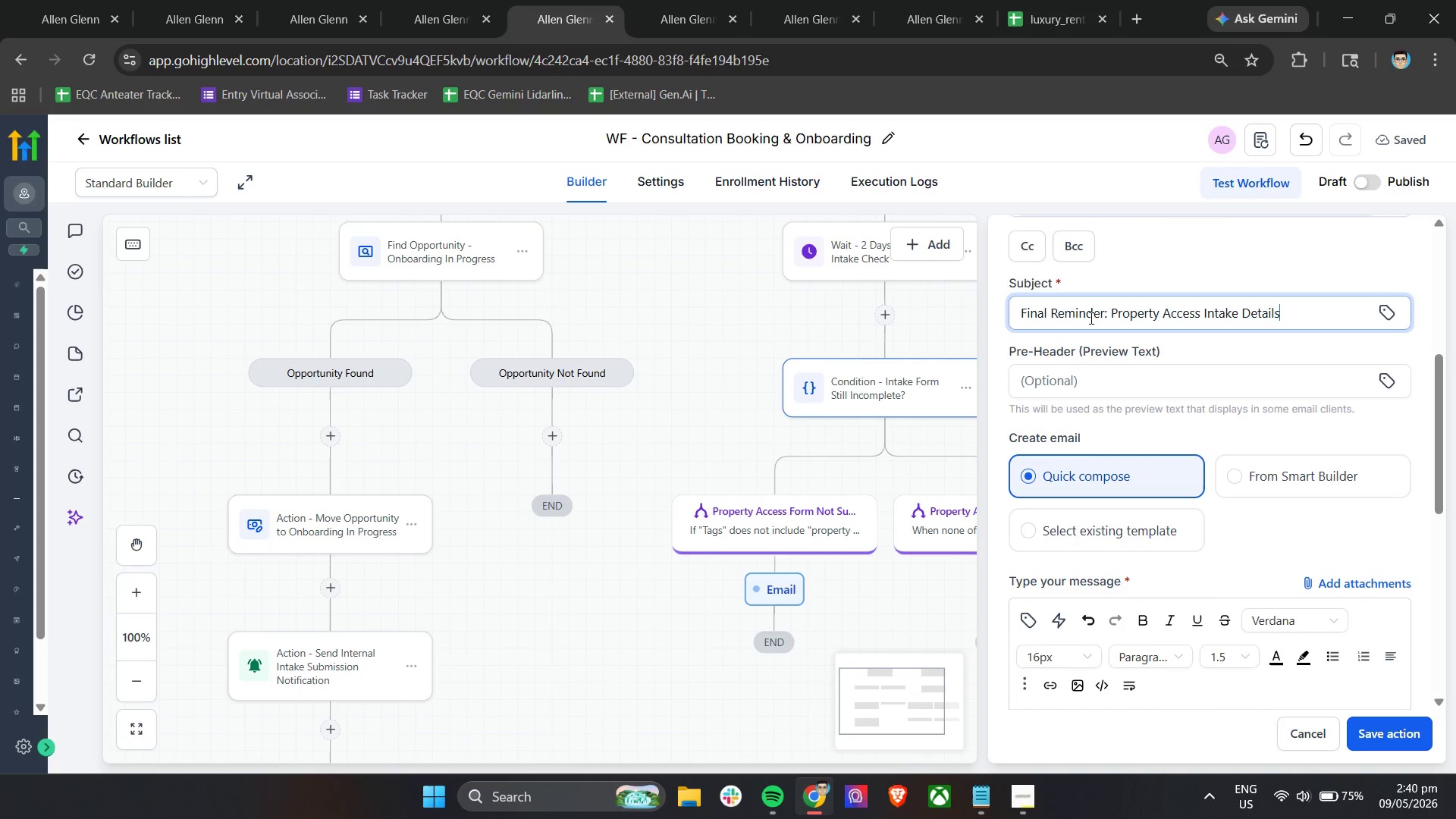 
key(Alt+AltLeft)
 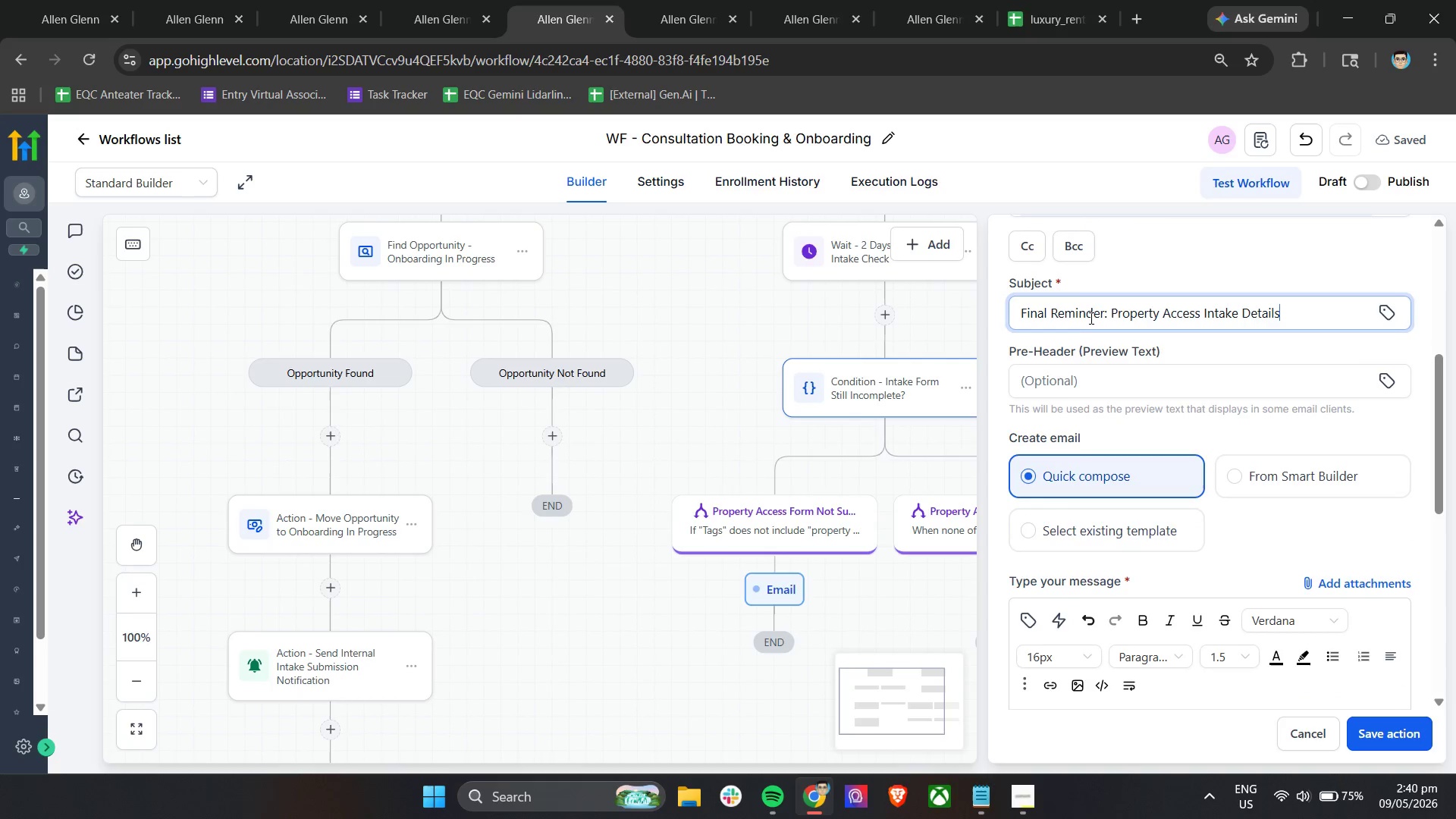 
key(Alt+Tab)
 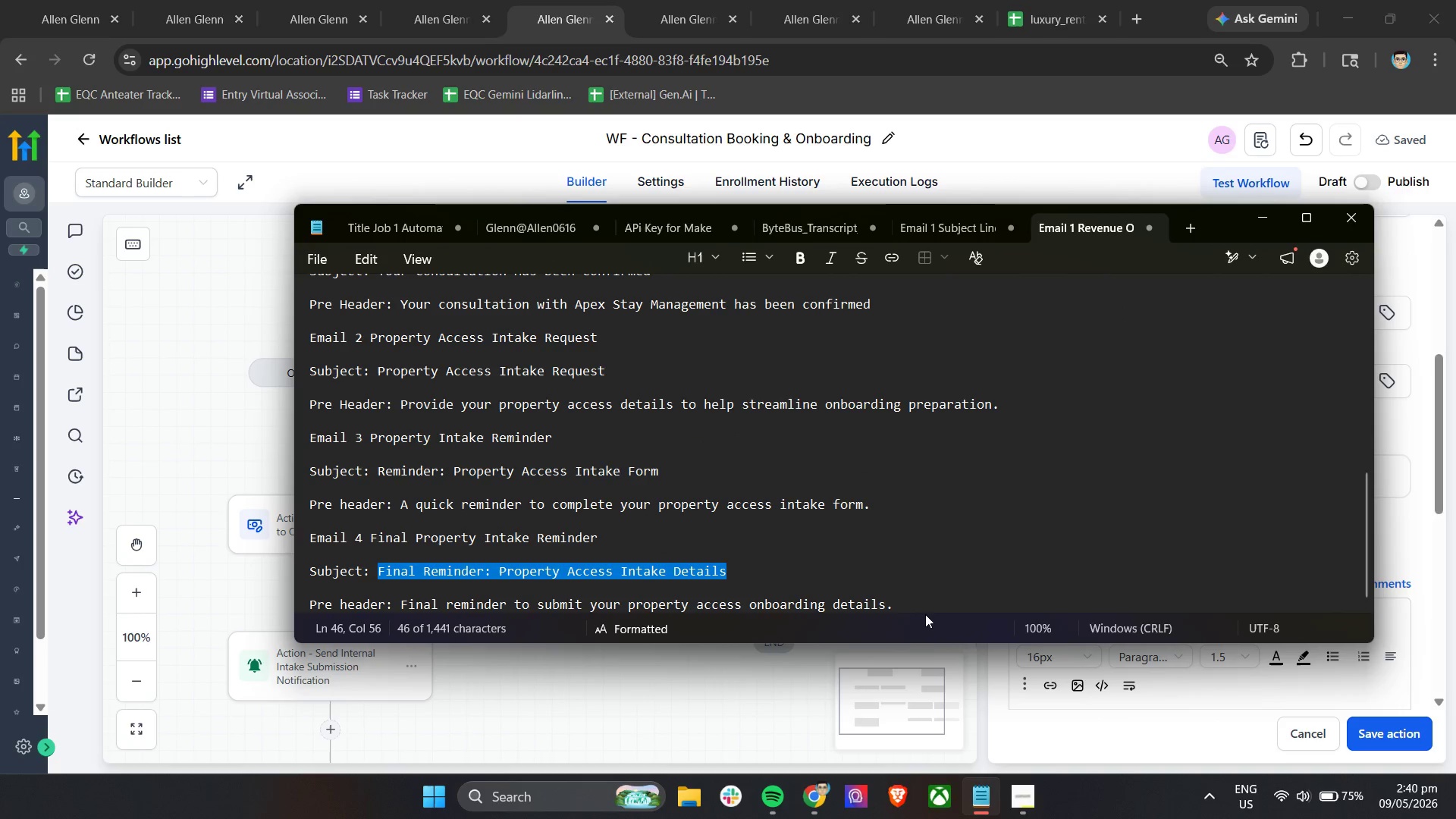 
left_click_drag(start_coordinate=[909, 604], to_coordinate=[397, 610])
 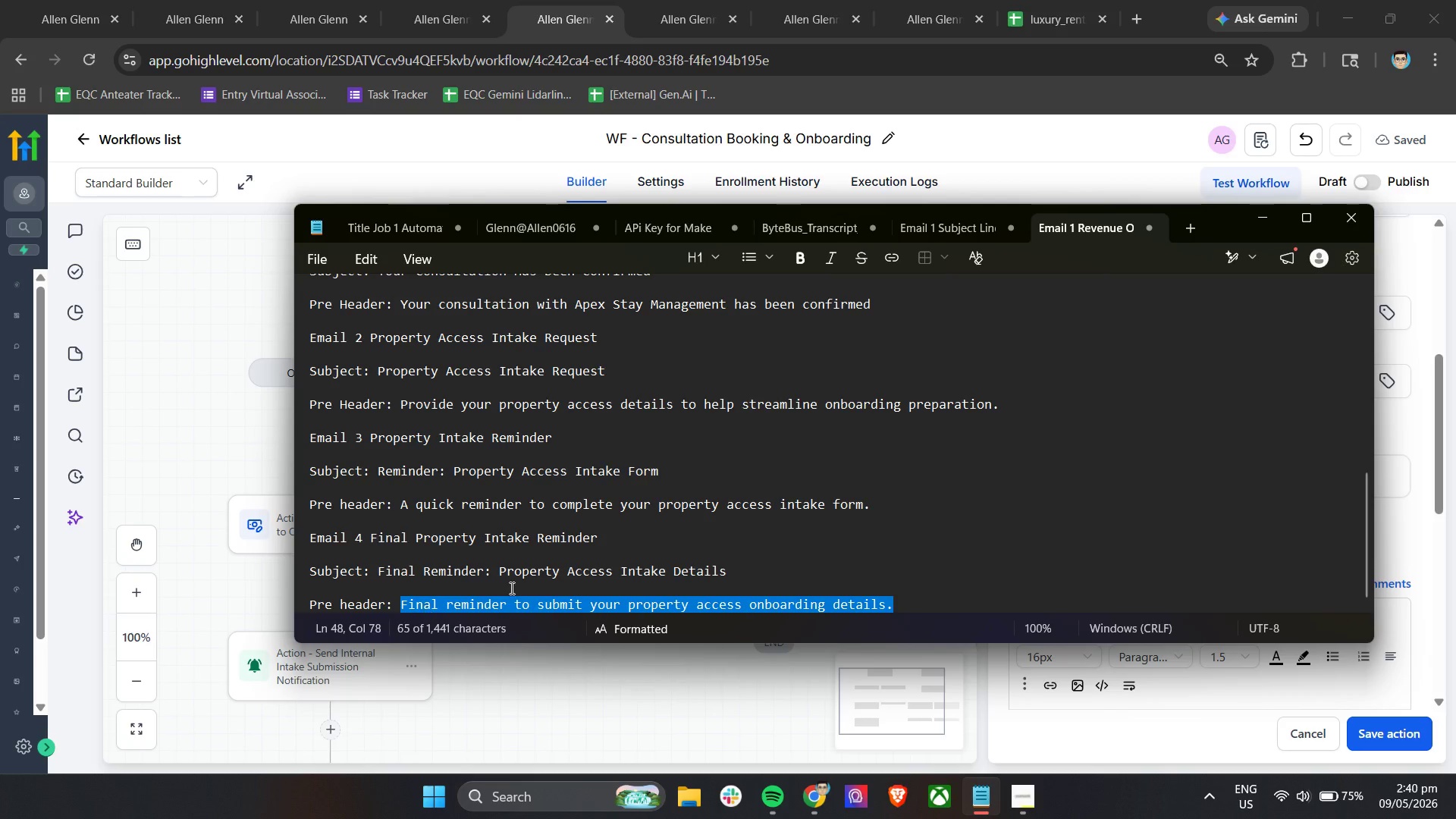 
key(Control+C)
 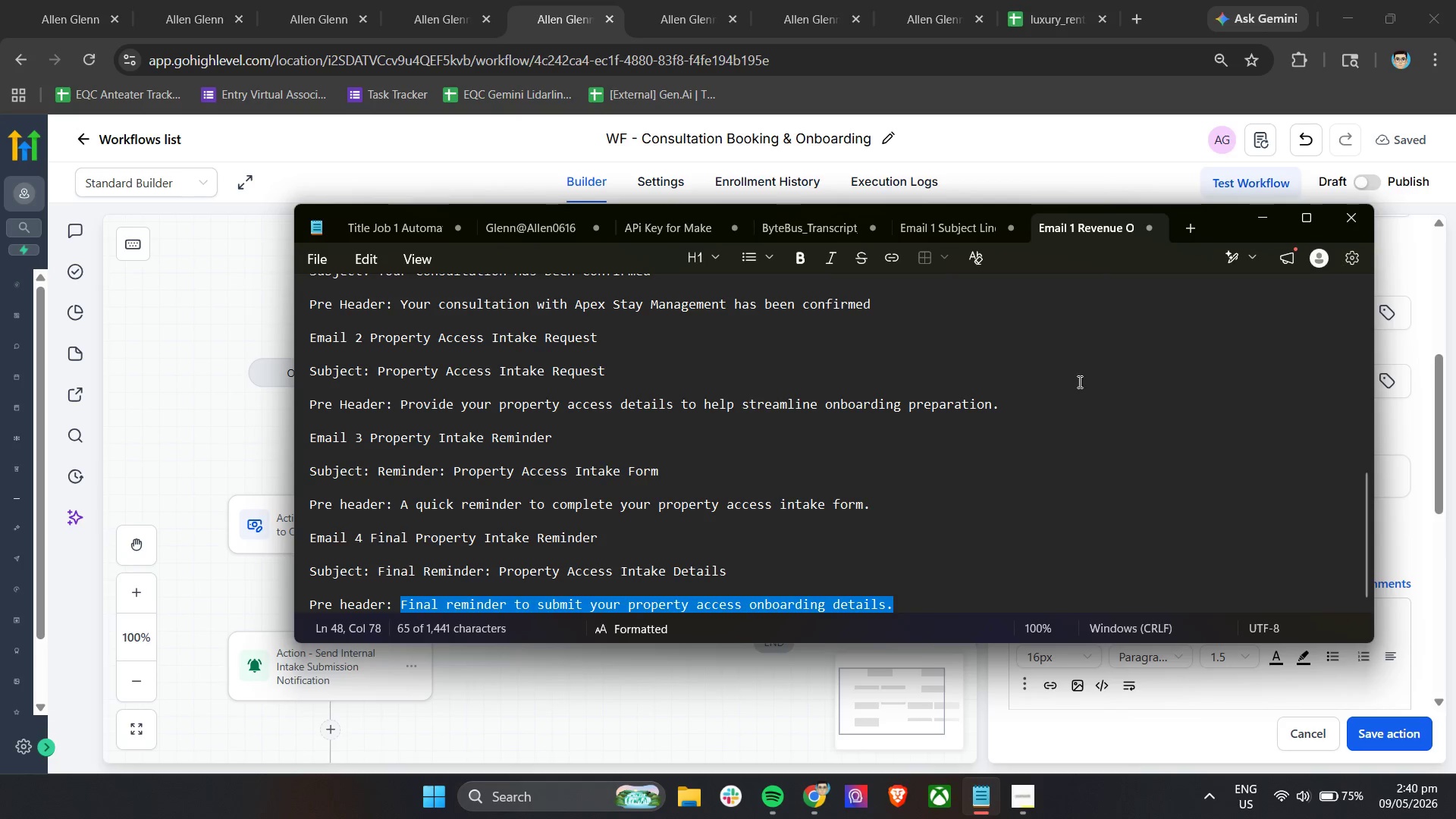 
key(Control+C)
 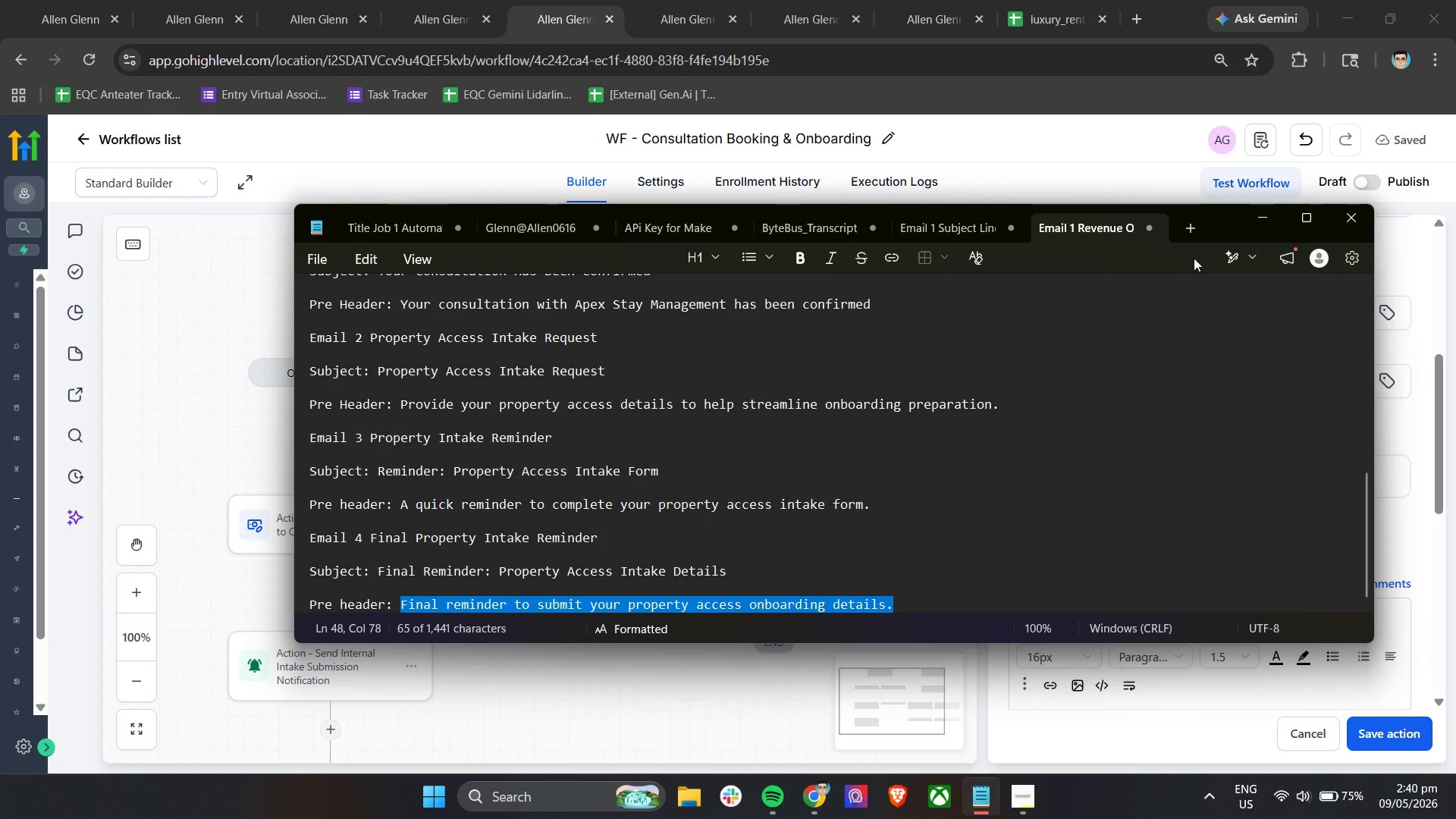 
key(Control+C)
 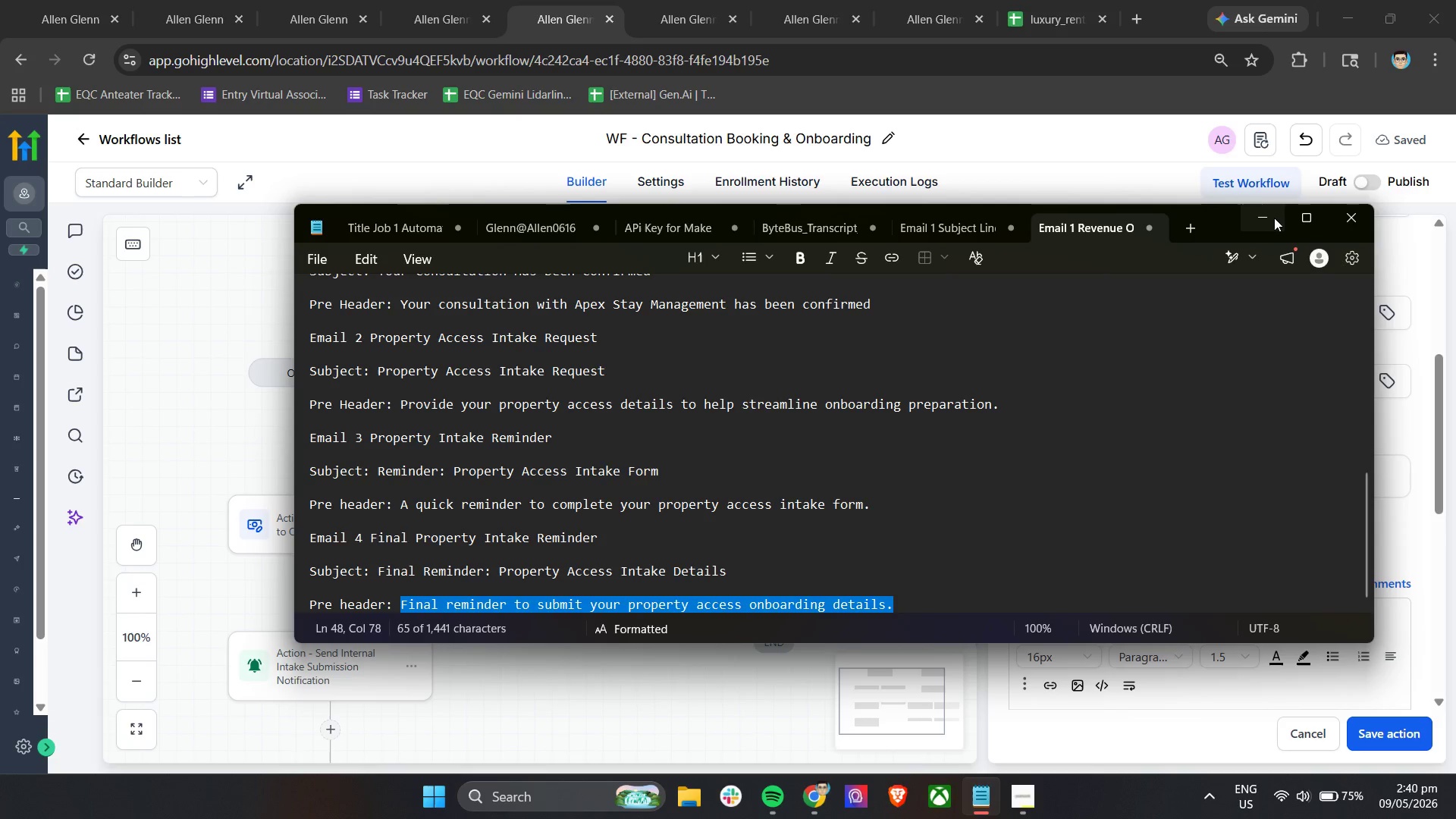 
left_click([1268, 221])
 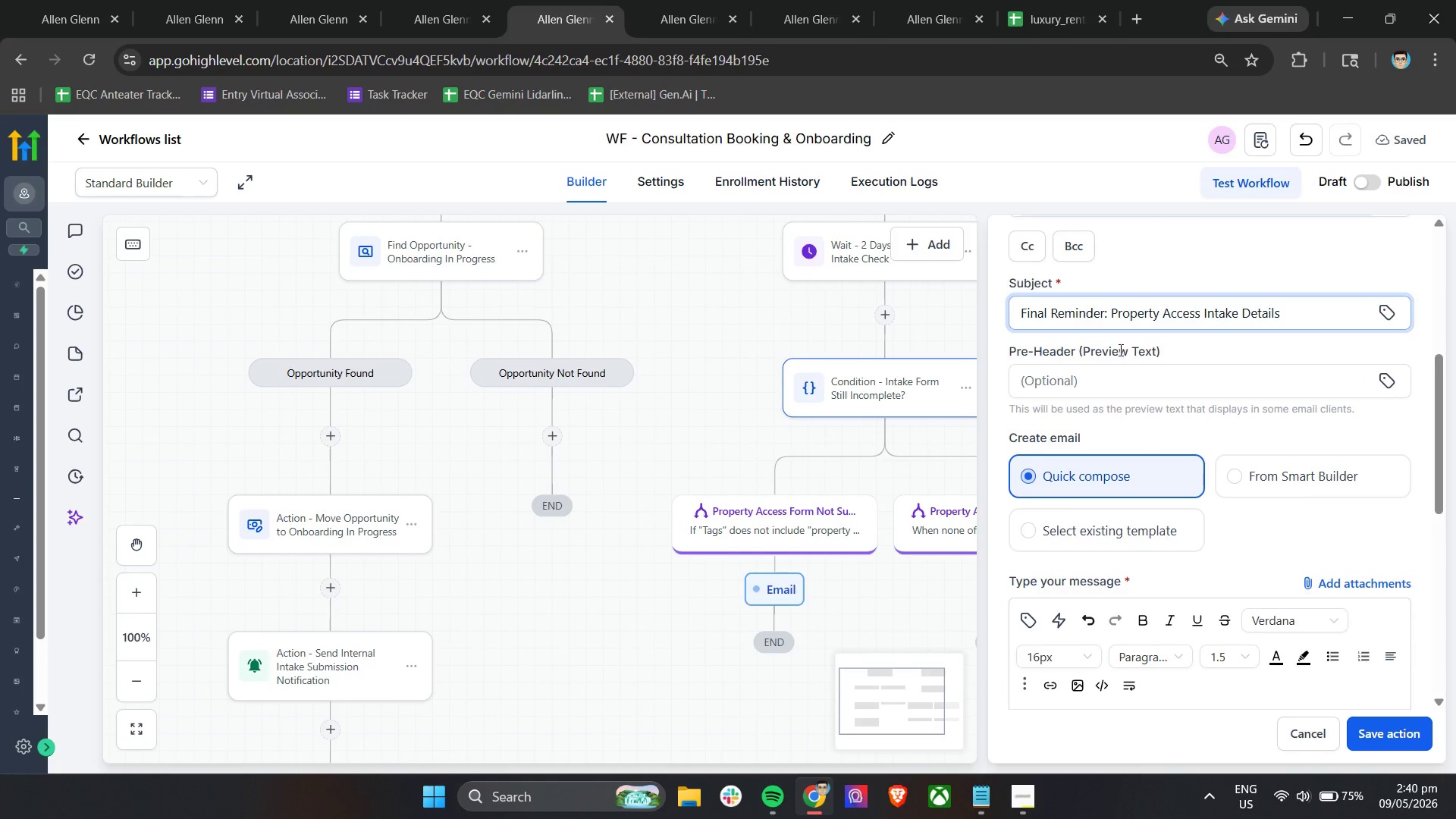 
left_click([1103, 385])
 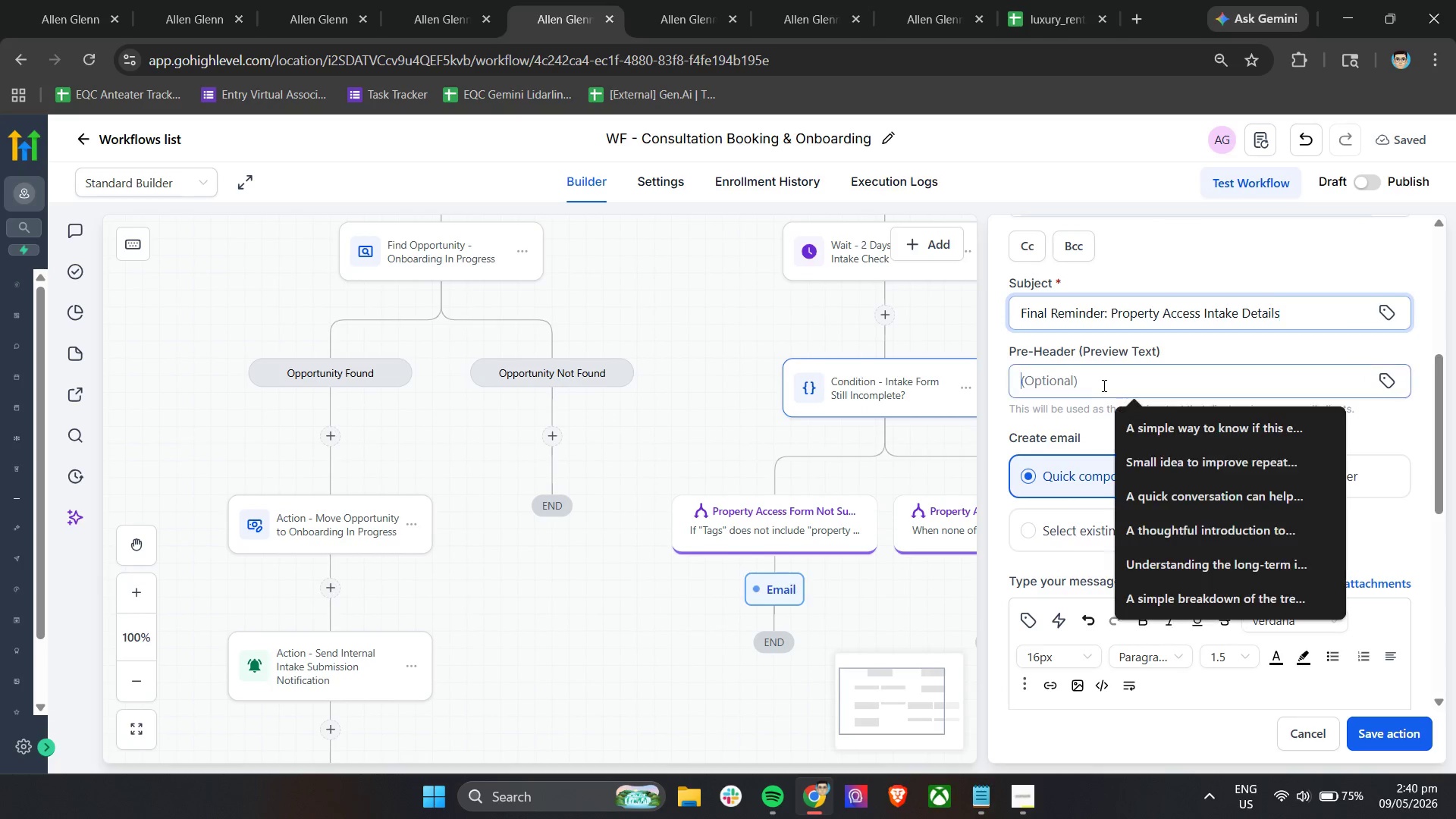 
key(Control+V)
 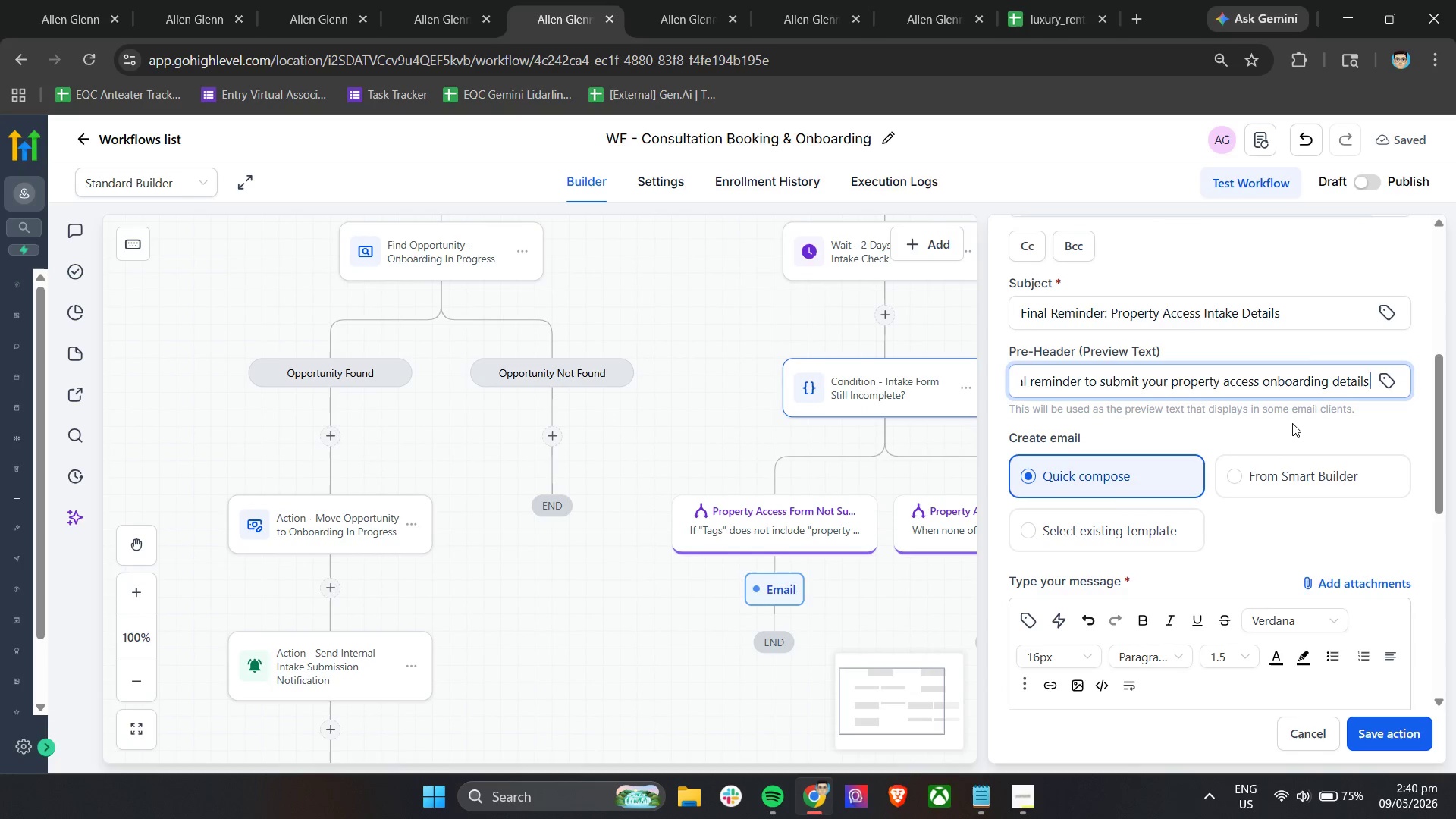 
left_click([1292, 423])
 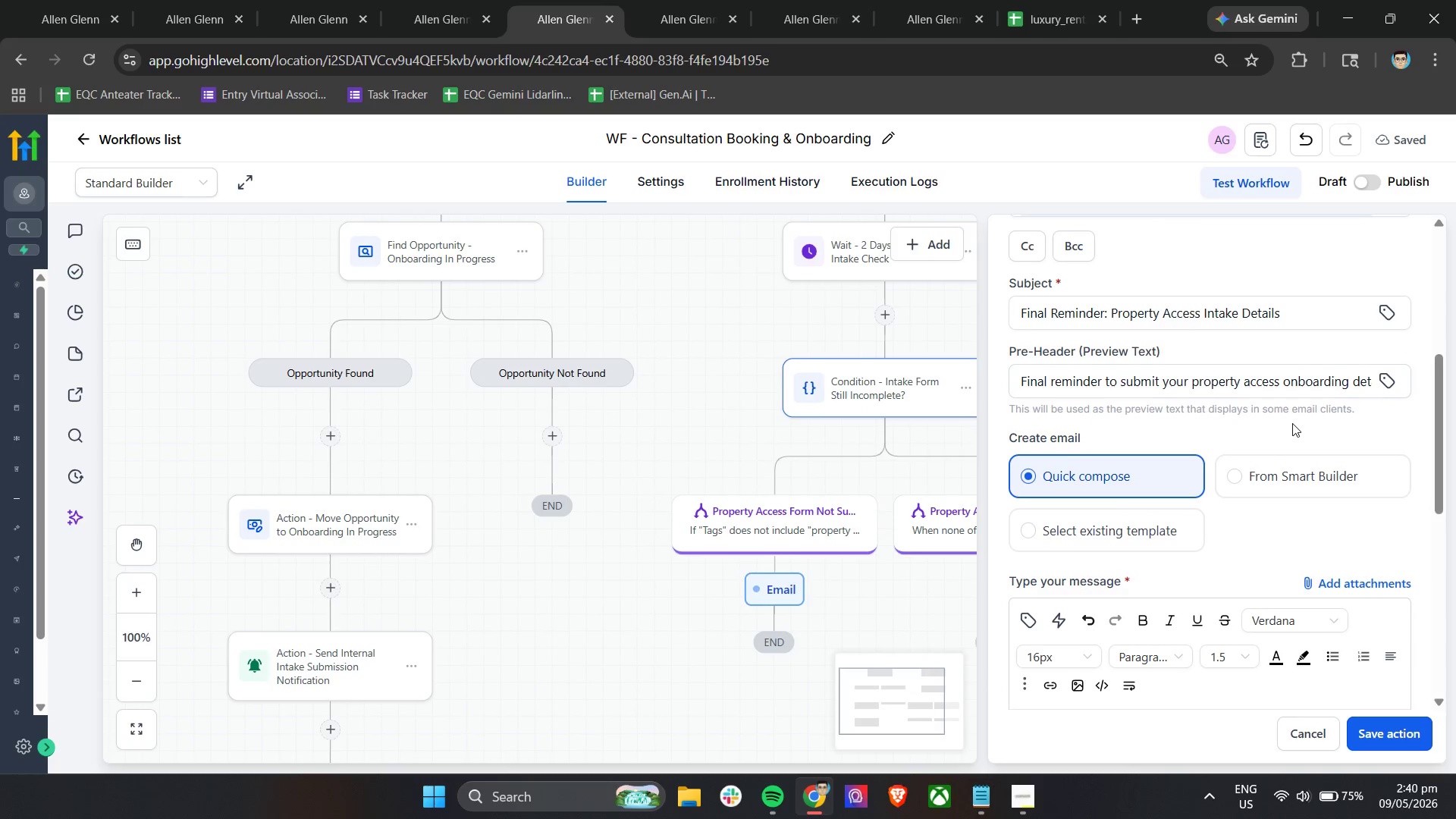 
scroll: coordinate [1292, 423], scroll_direction: down, amount: 3.0
 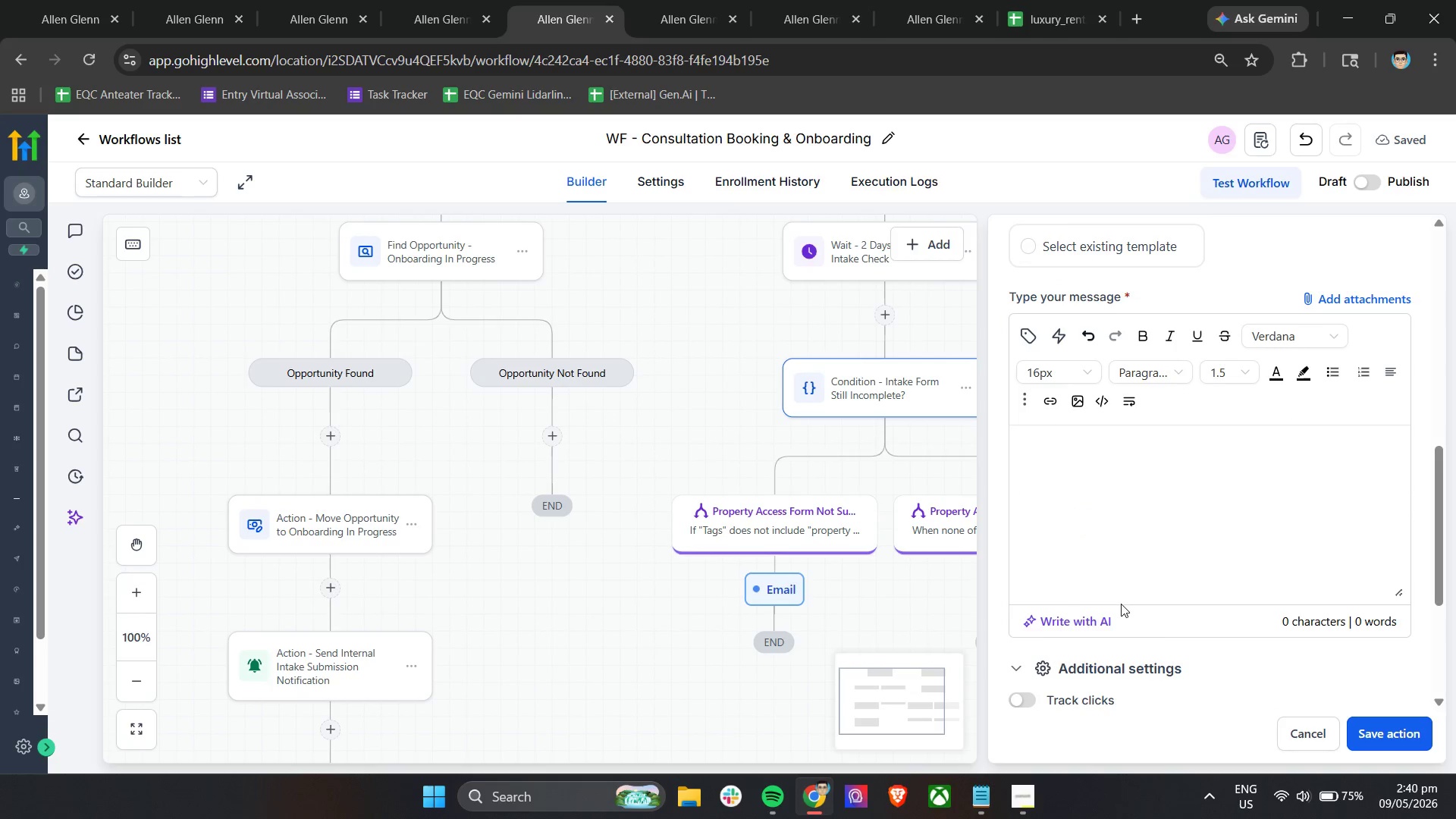 
scroll: coordinate [1124, 573], scroll_direction: up, amount: 2.0
 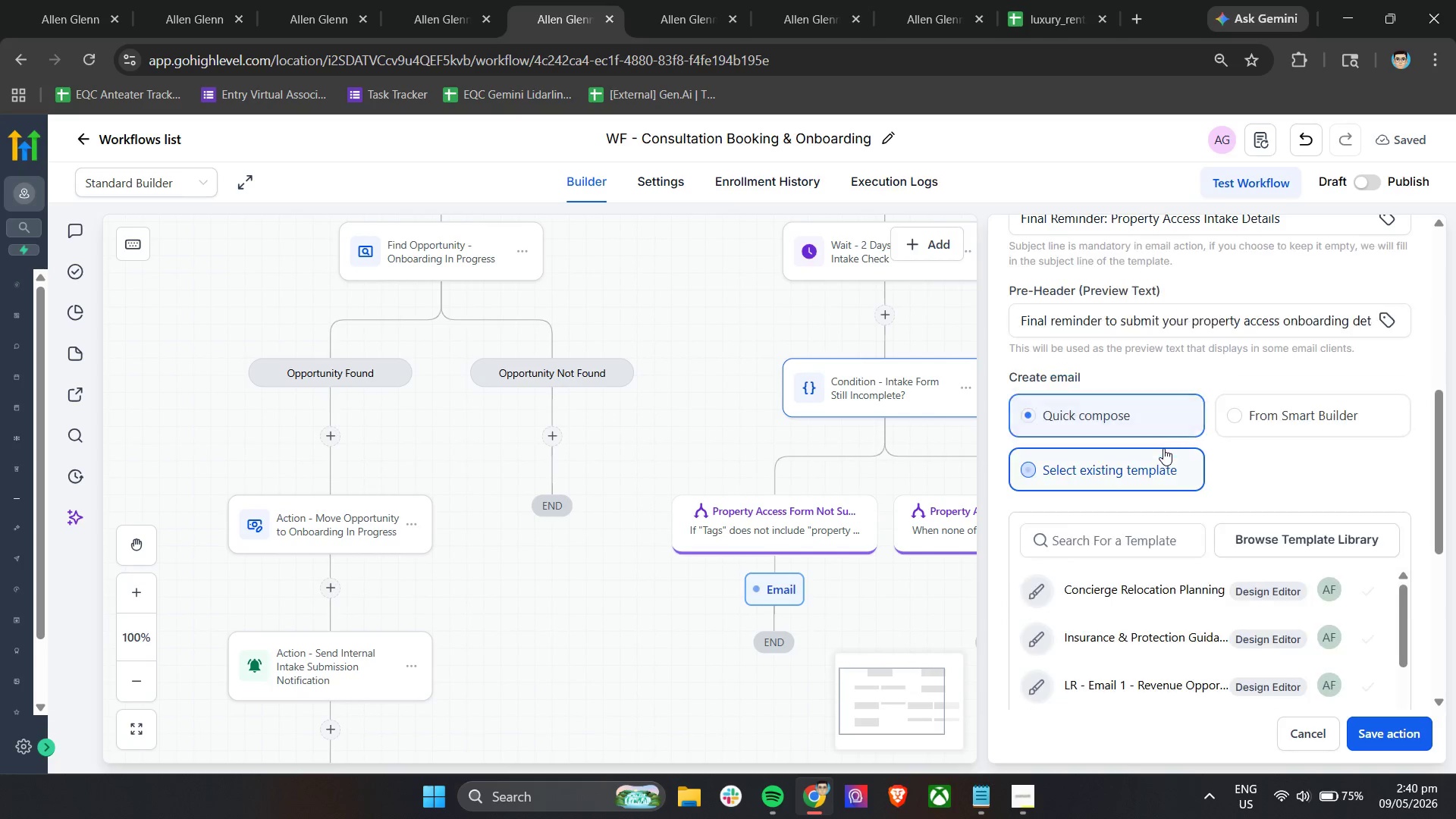 
scroll: coordinate [1183, 488], scroll_direction: down, amount: 7.0
 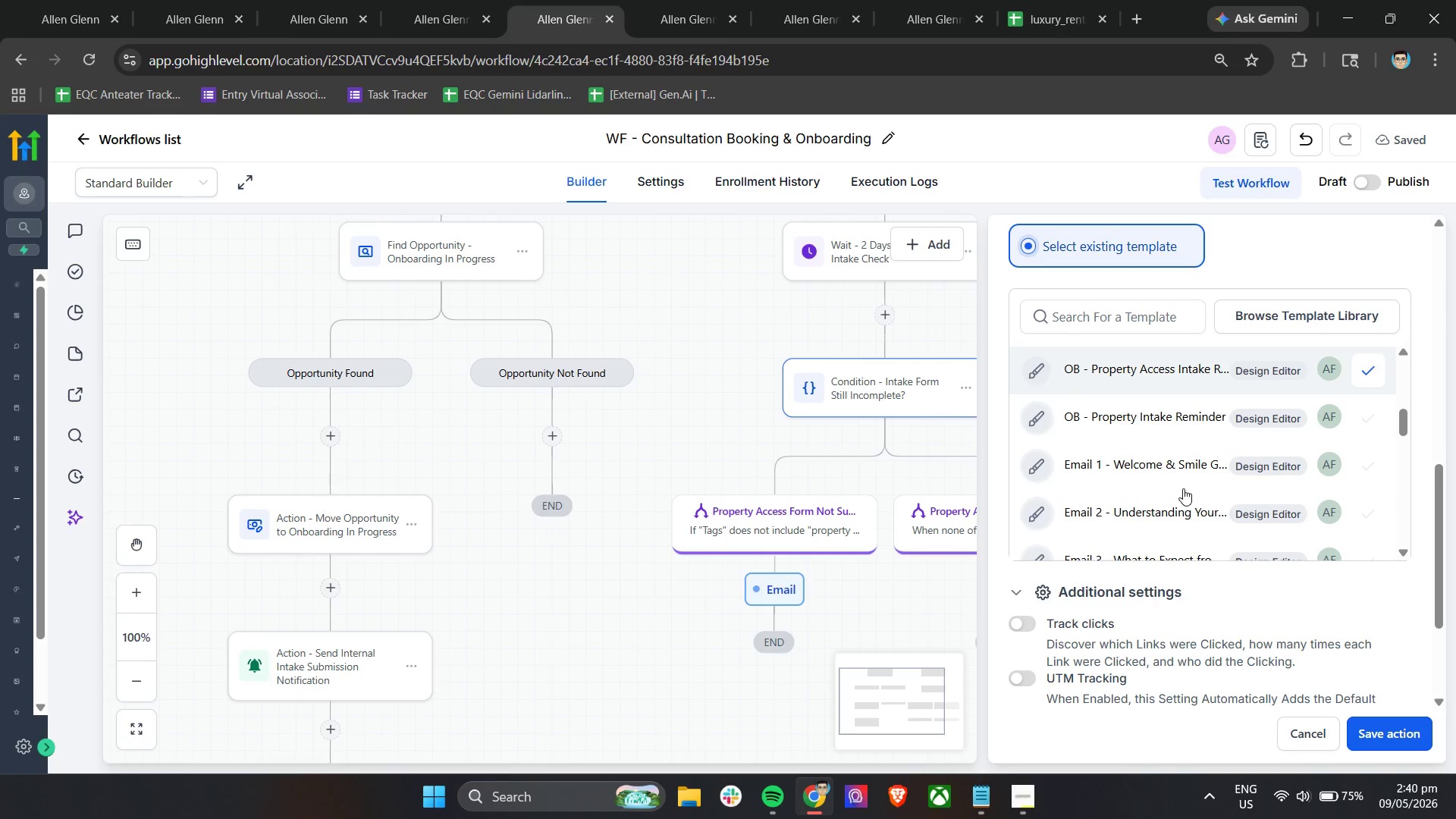 
scroll: coordinate [1183, 488], scroll_direction: up, amount: 1.0
 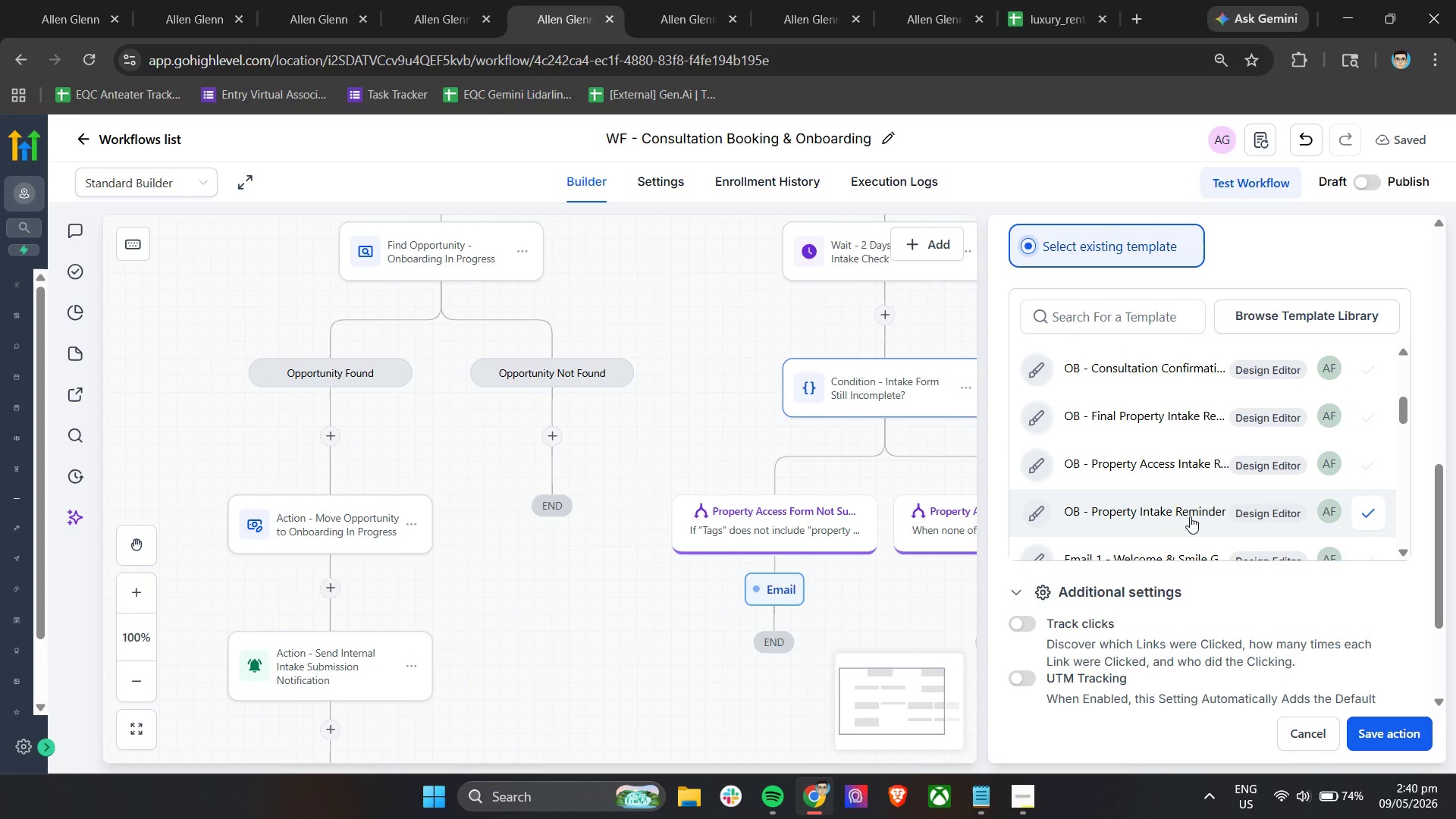 
wait(5.54)
 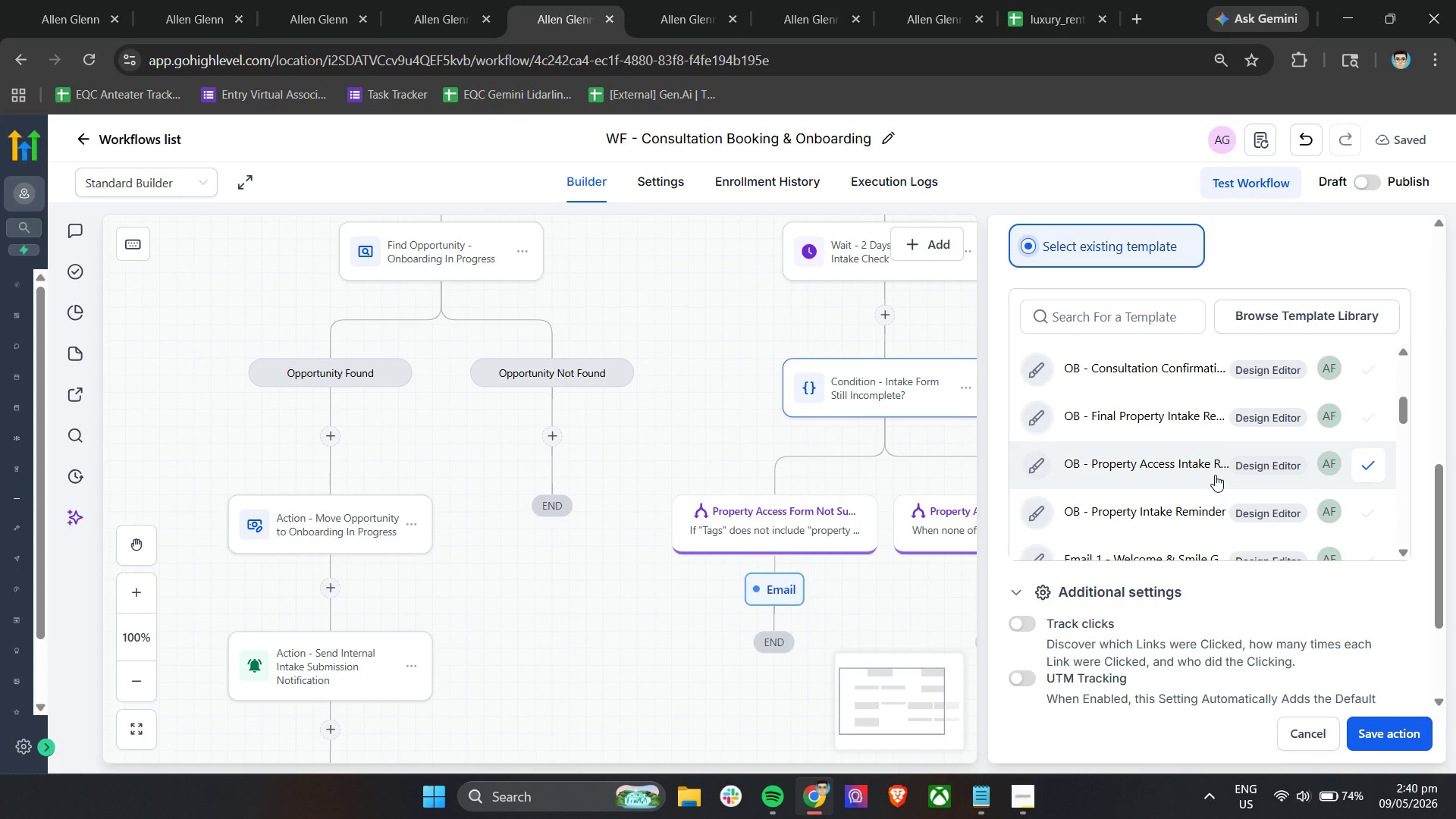 
left_click([702, 0])
 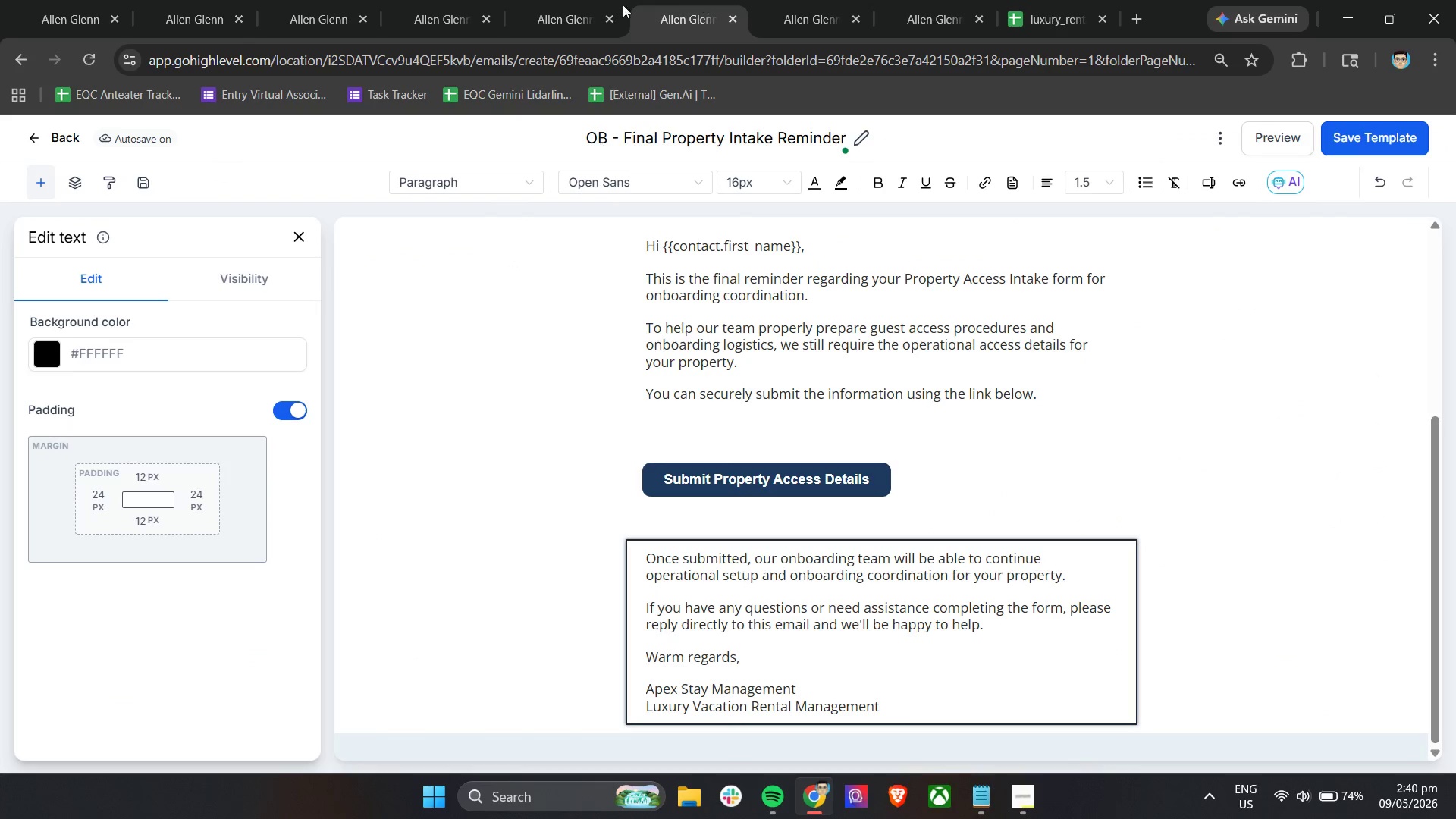 
left_click([573, 0])
 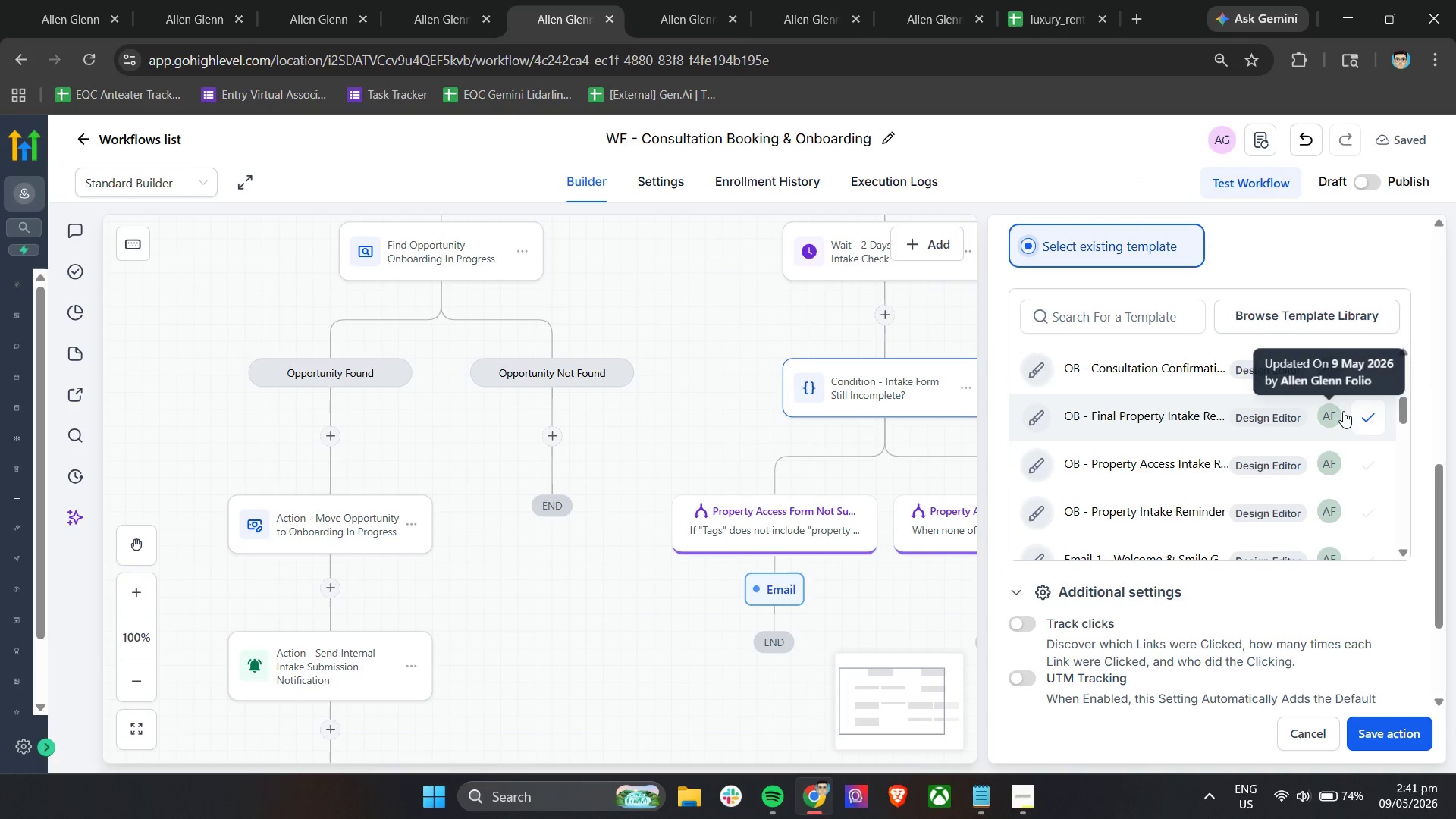 
left_click([1369, 415])
 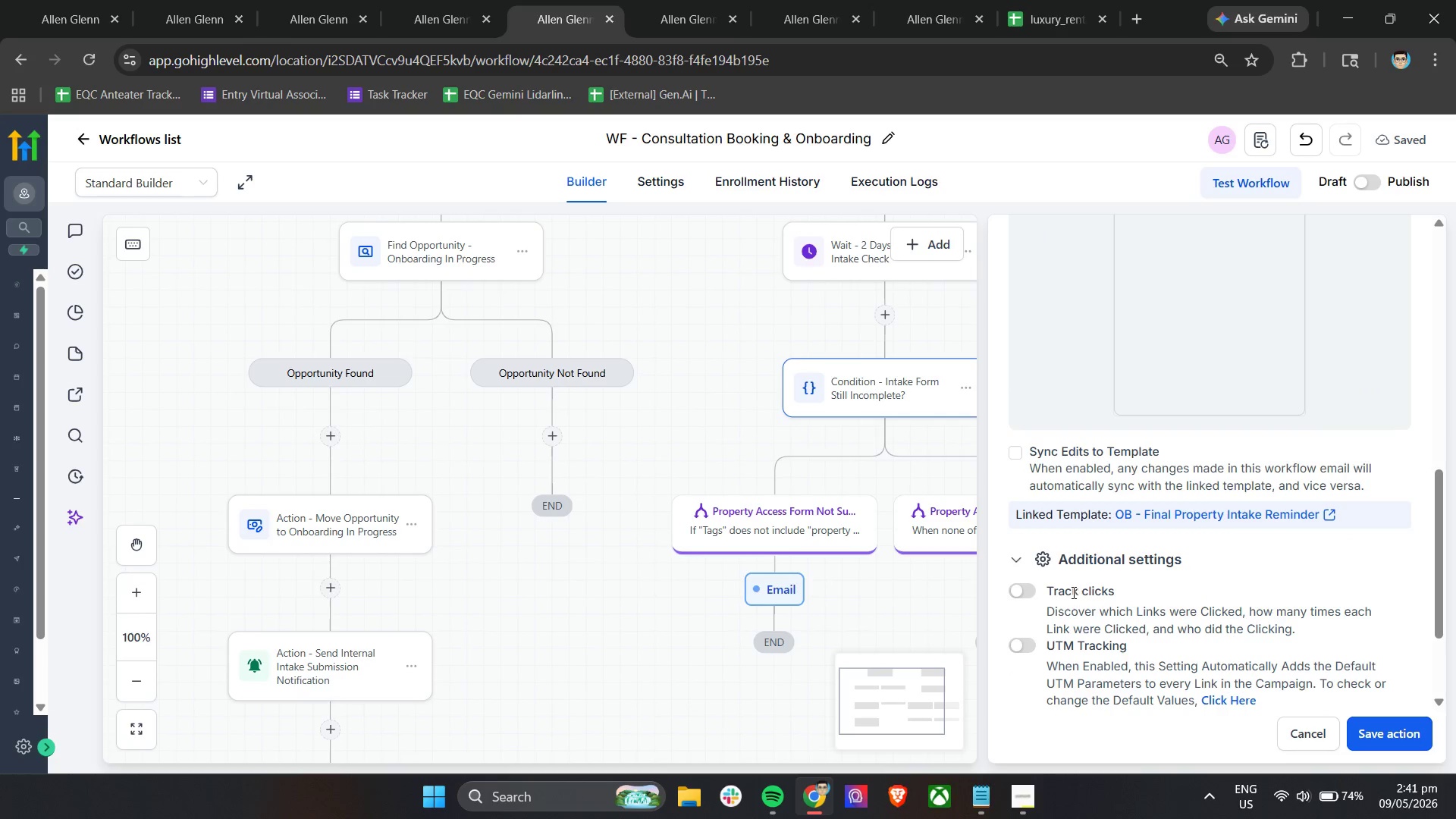 
left_click([1017, 585])
 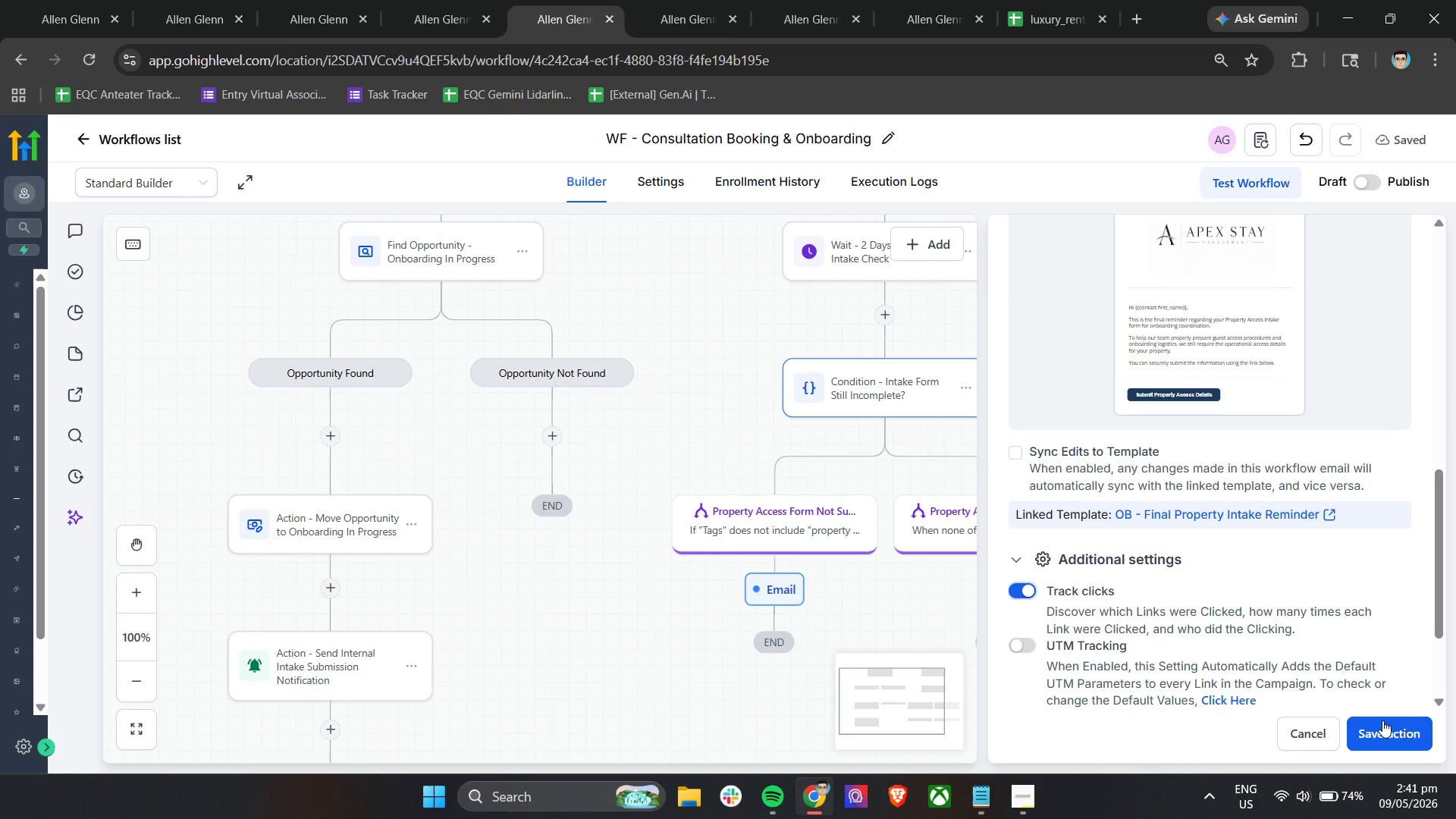 
left_click([1383, 734])
 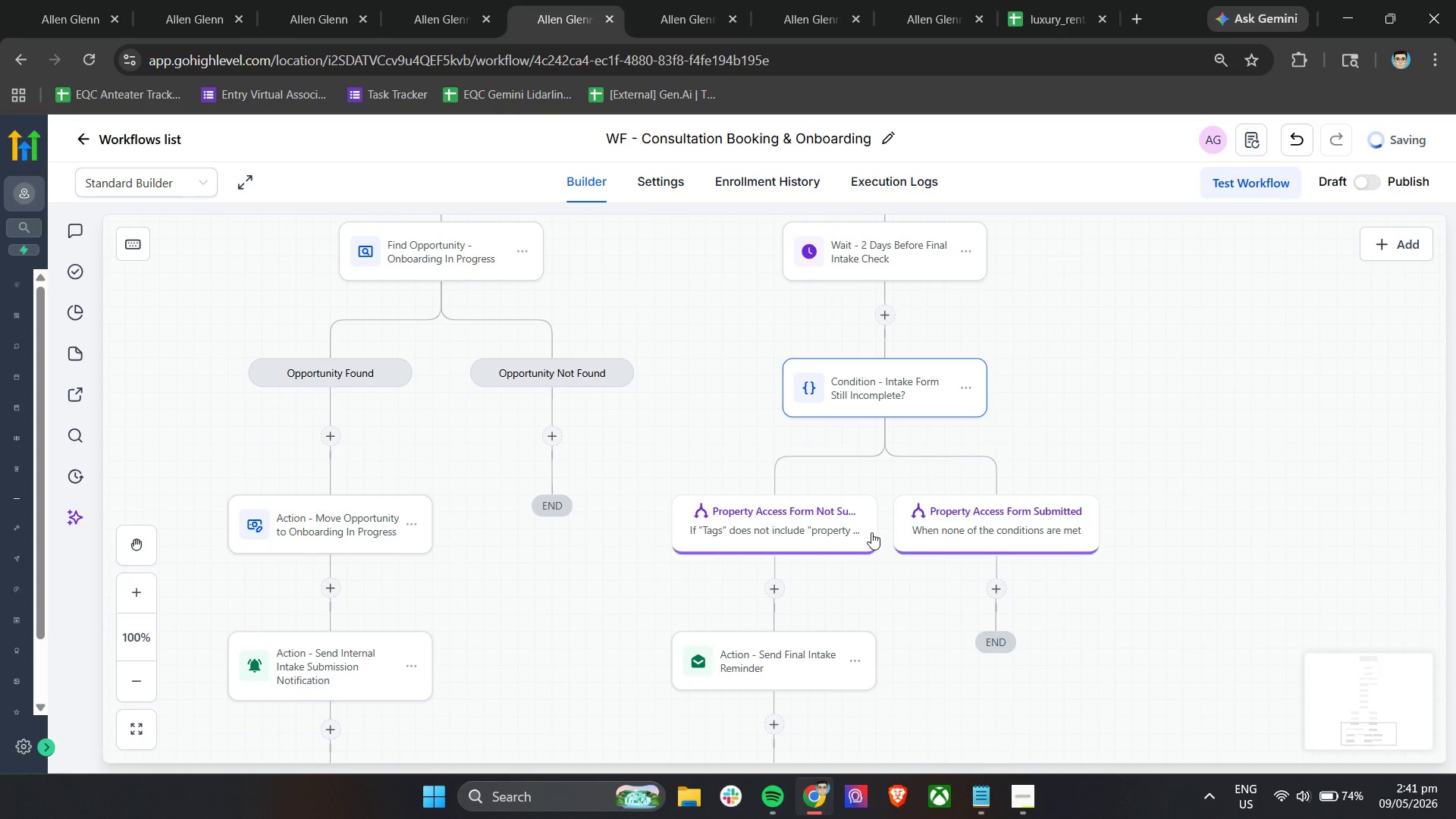 
scroll: coordinate [871, 532], scroll_direction: down, amount: 3.0
 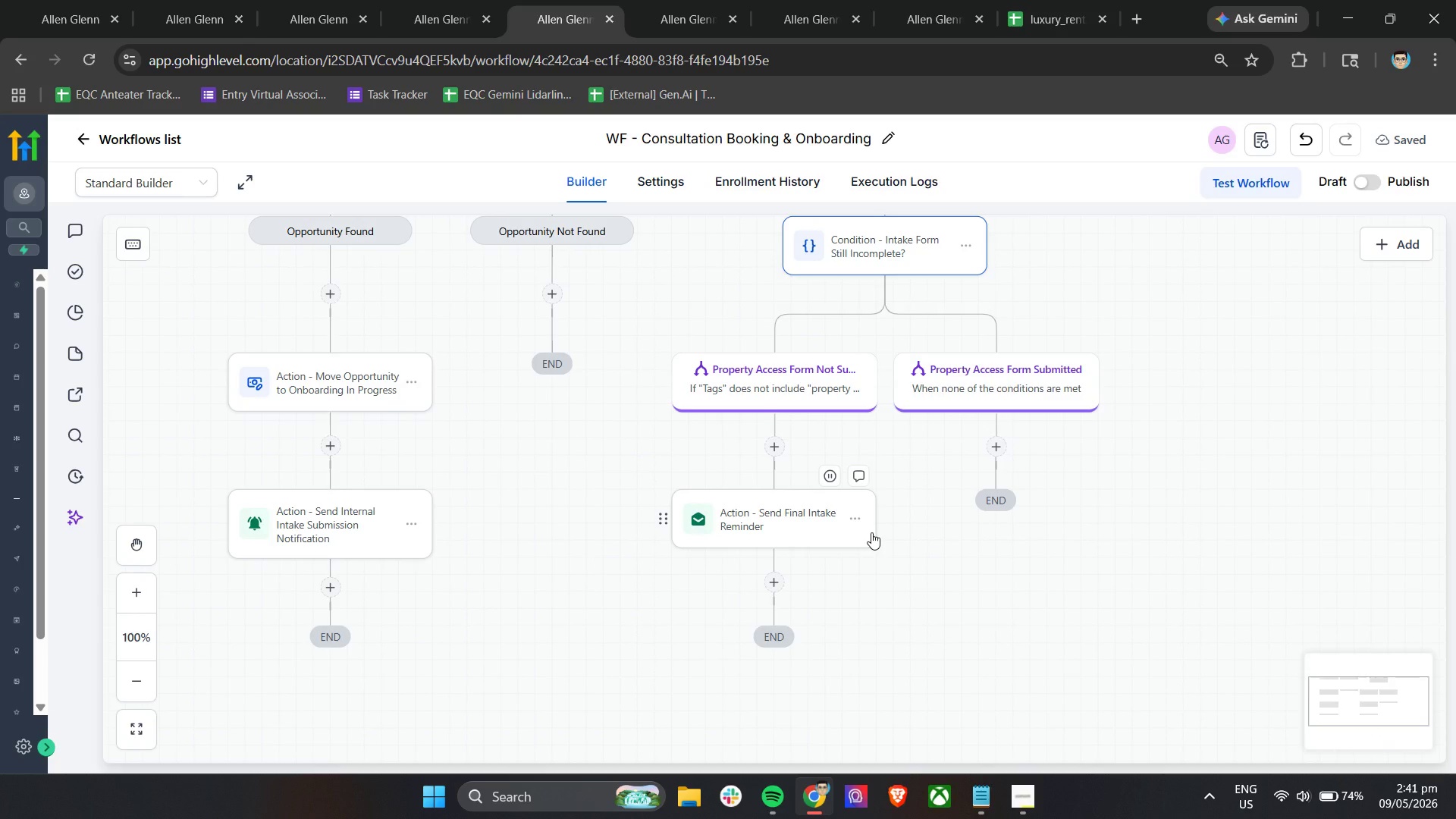 
wait(25.03)
 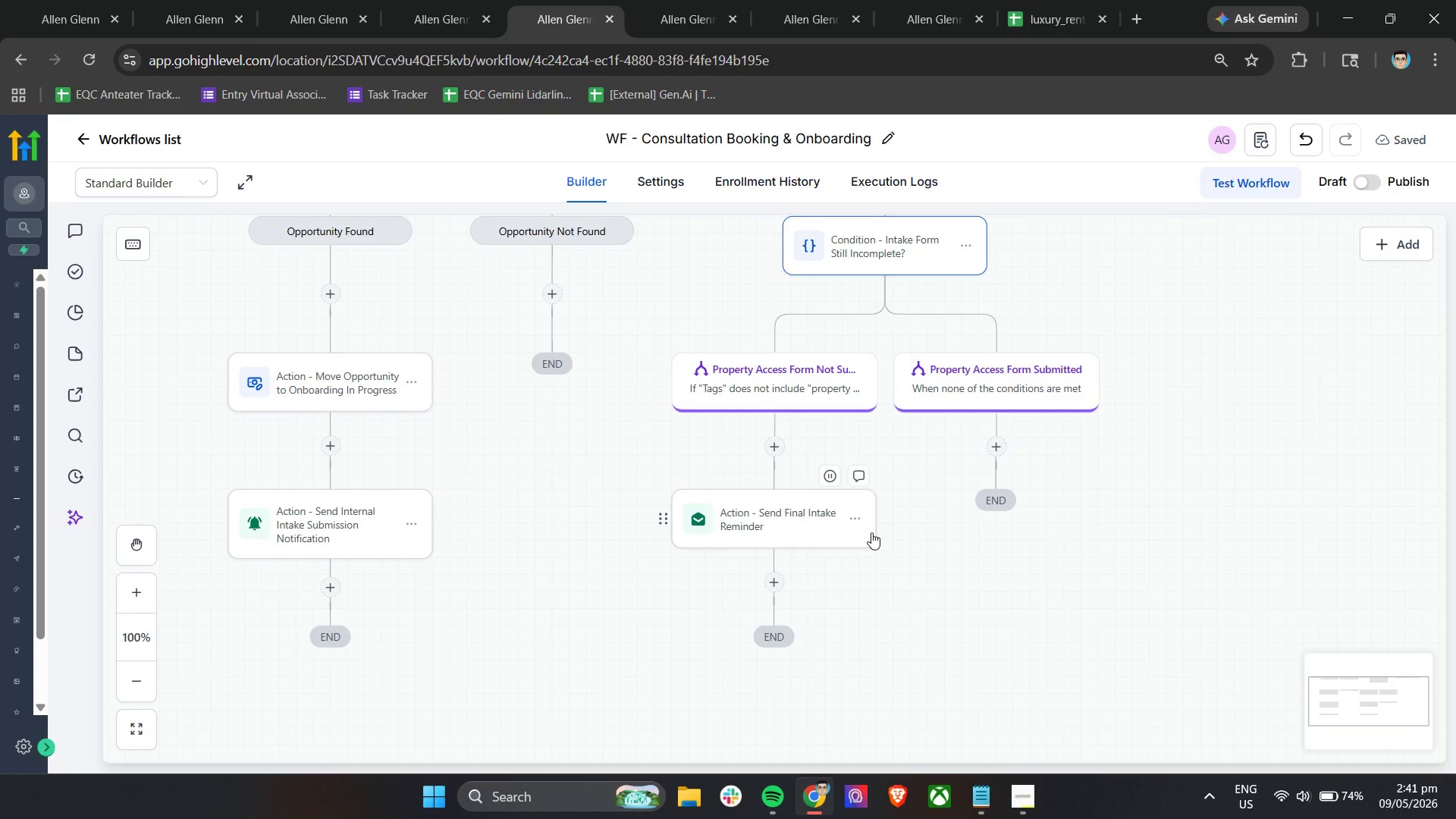 
left_click([851, 519])
 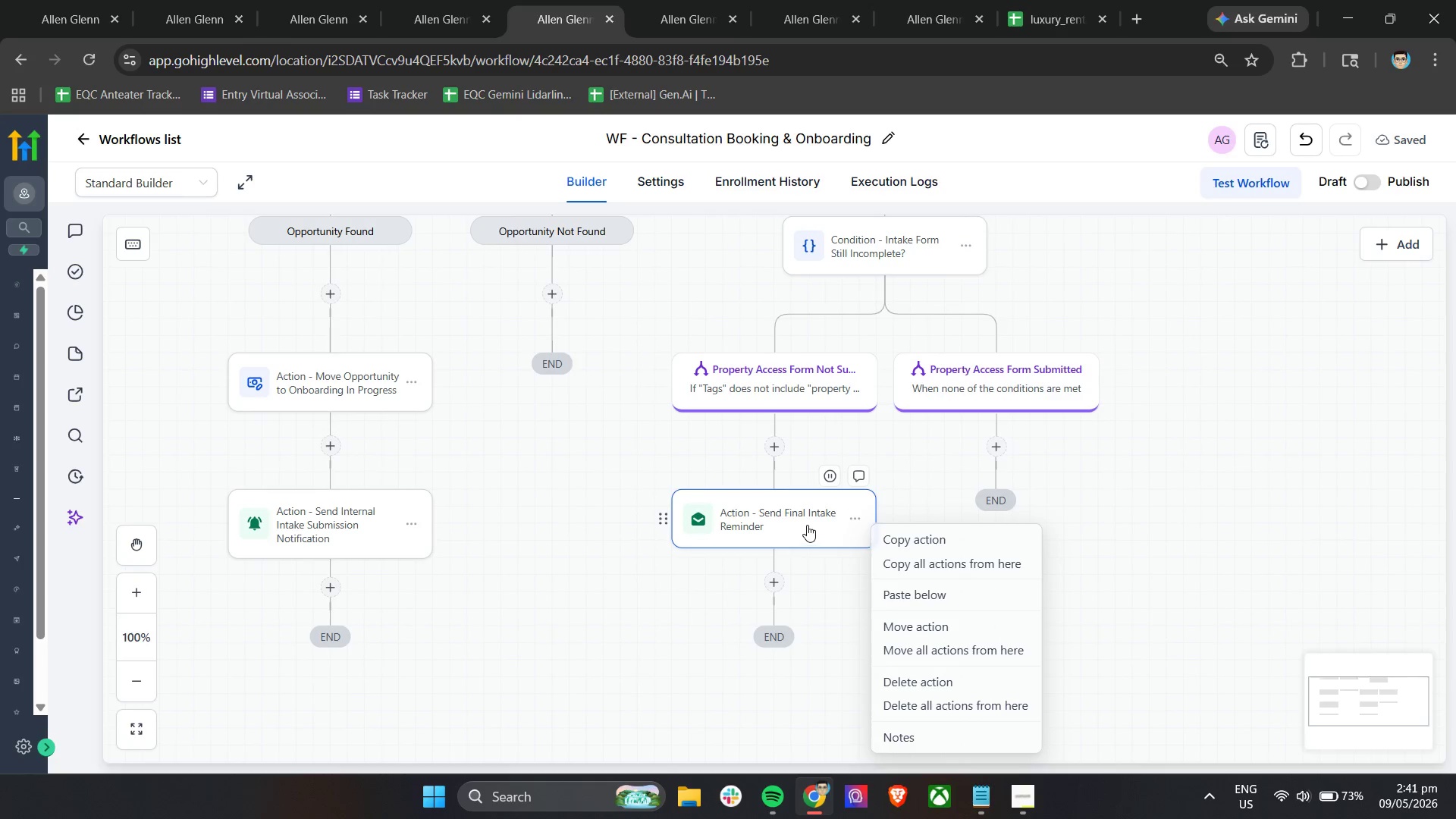 
double_click([807, 525])
 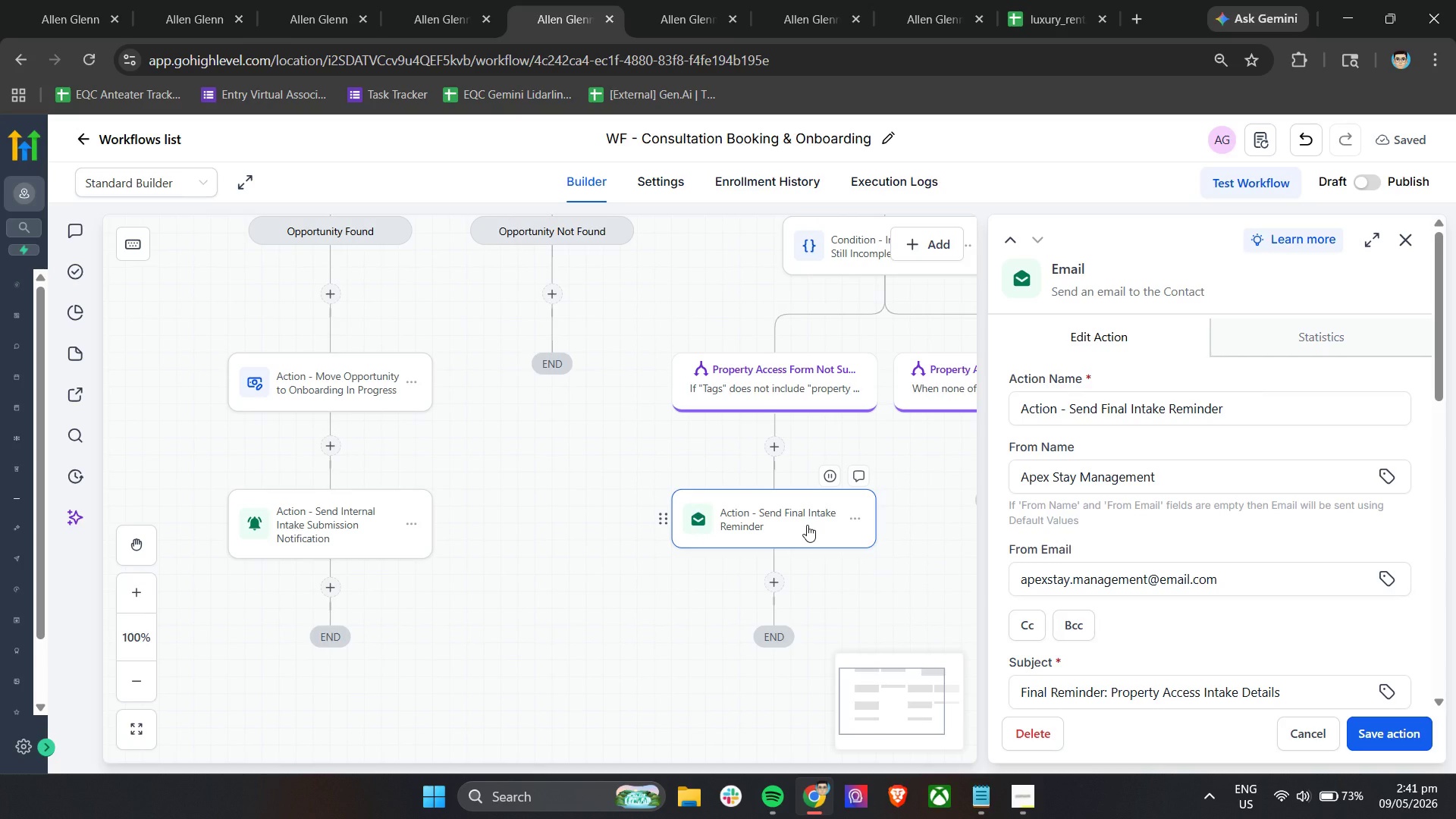 
wait(6.56)
 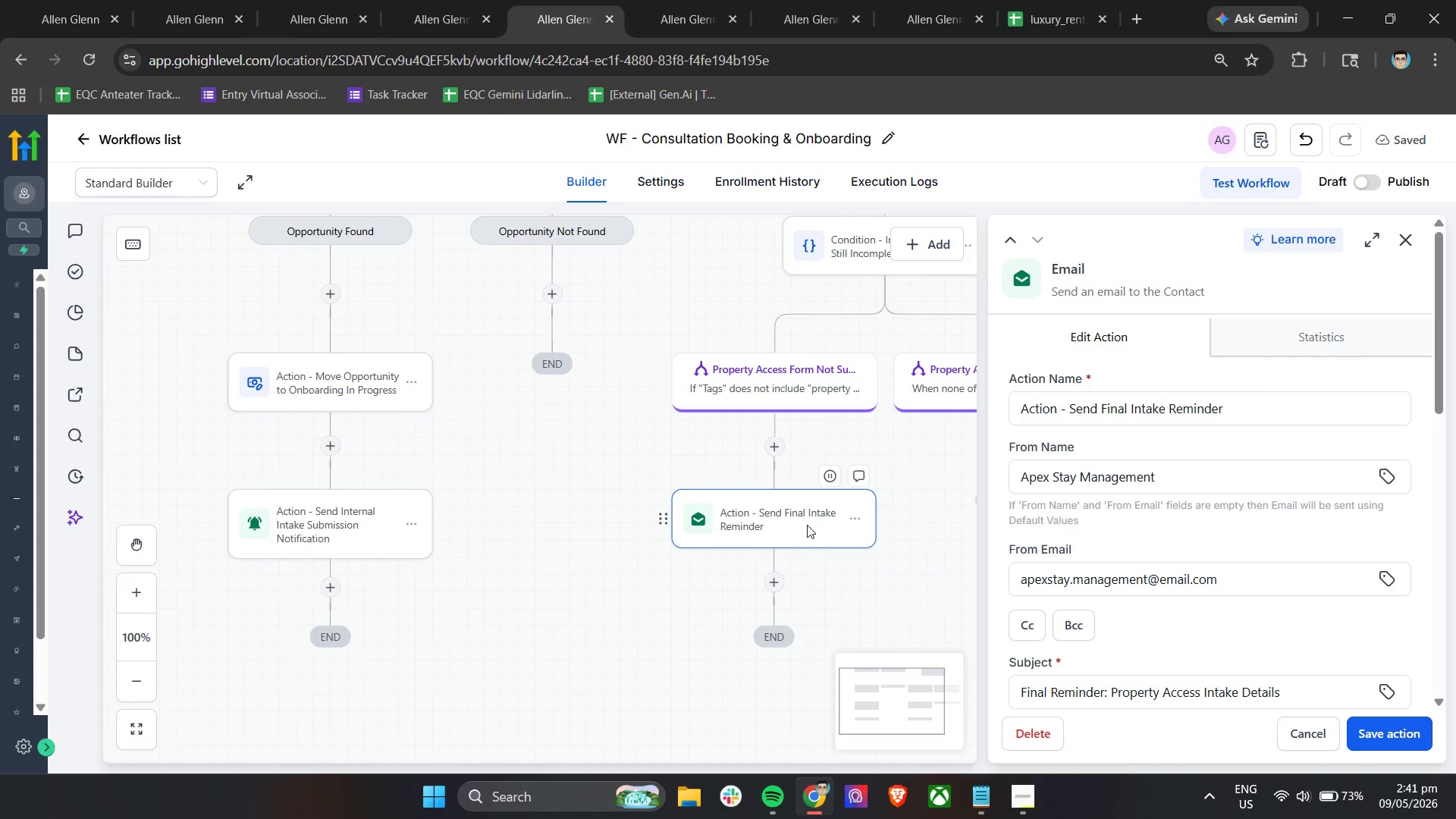 
scroll: coordinate [1097, 534], scroll_direction: down, amount: 8.0
 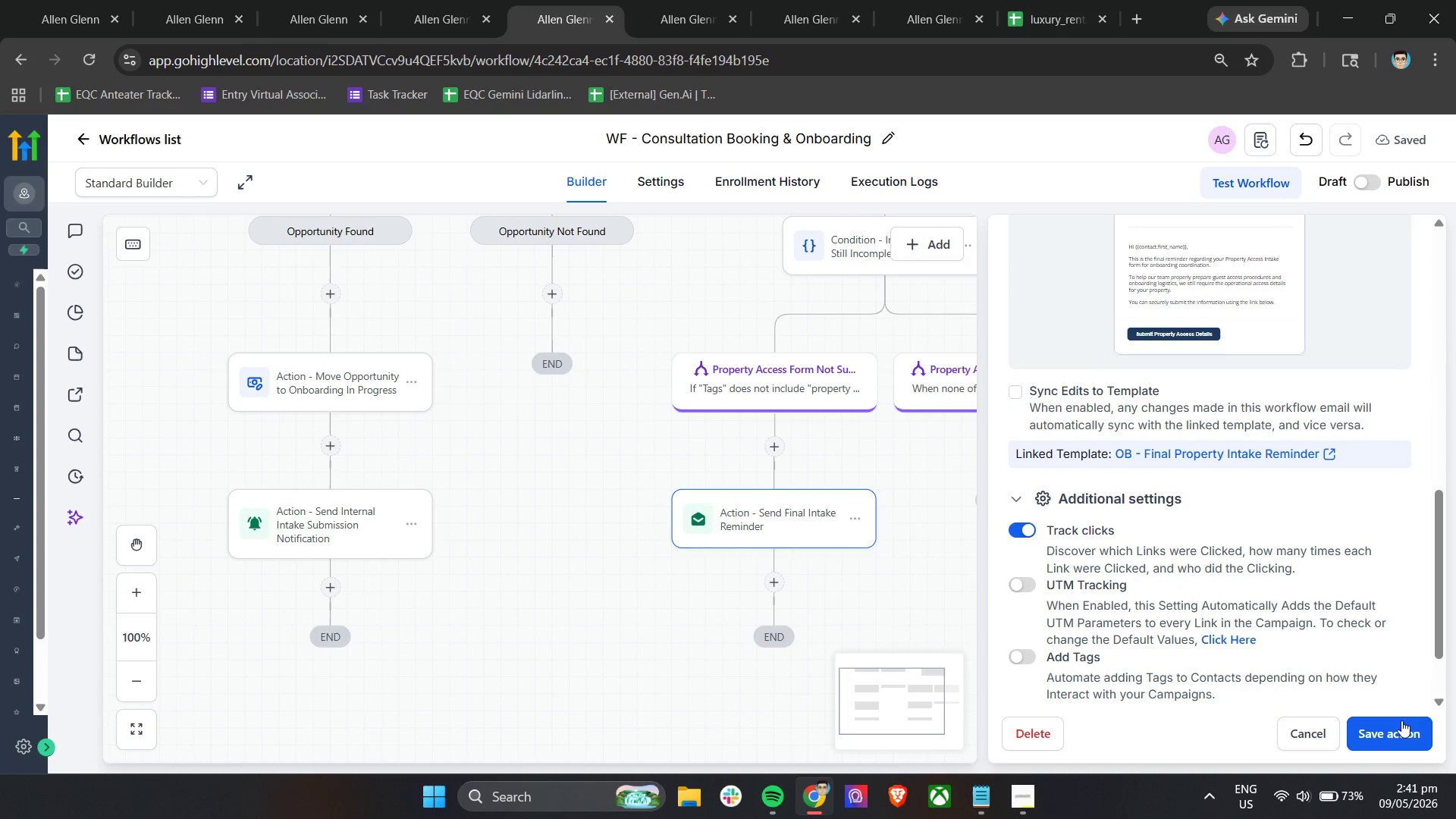 
left_click([1400, 733])
 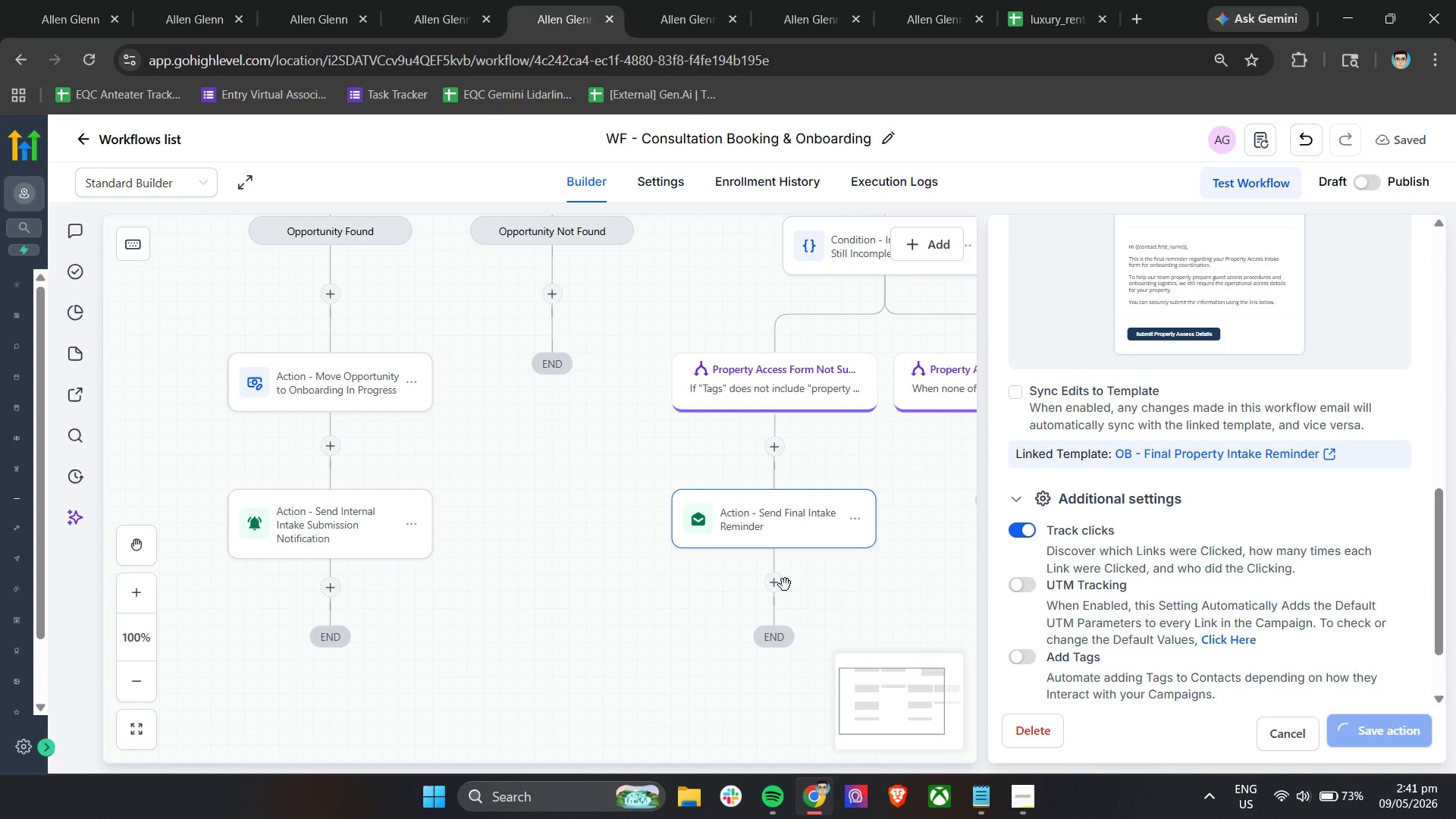 
left_click([779, 587])
 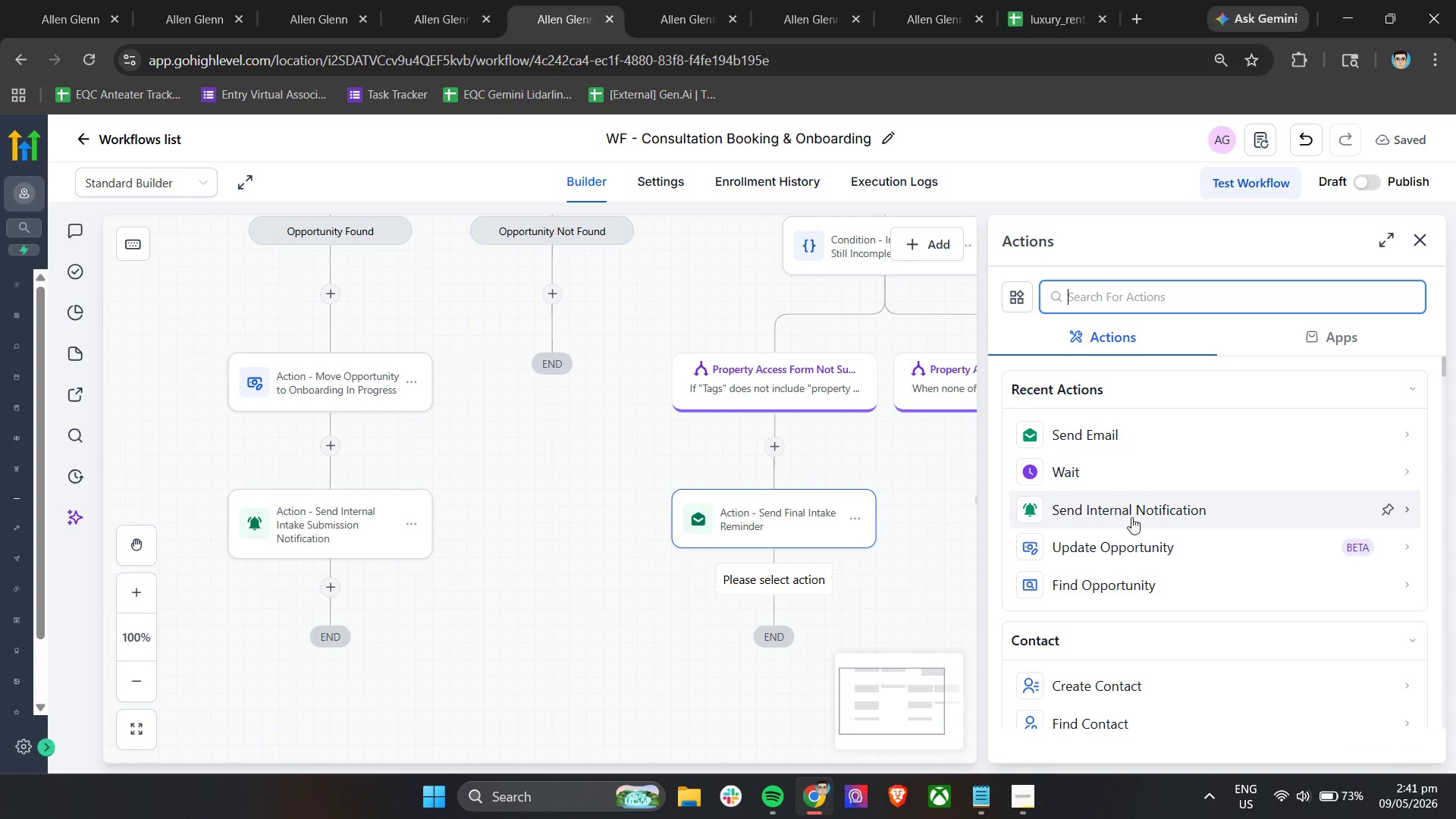 
scroll: coordinate [1146, 567], scroll_direction: down, amount: 3.0
 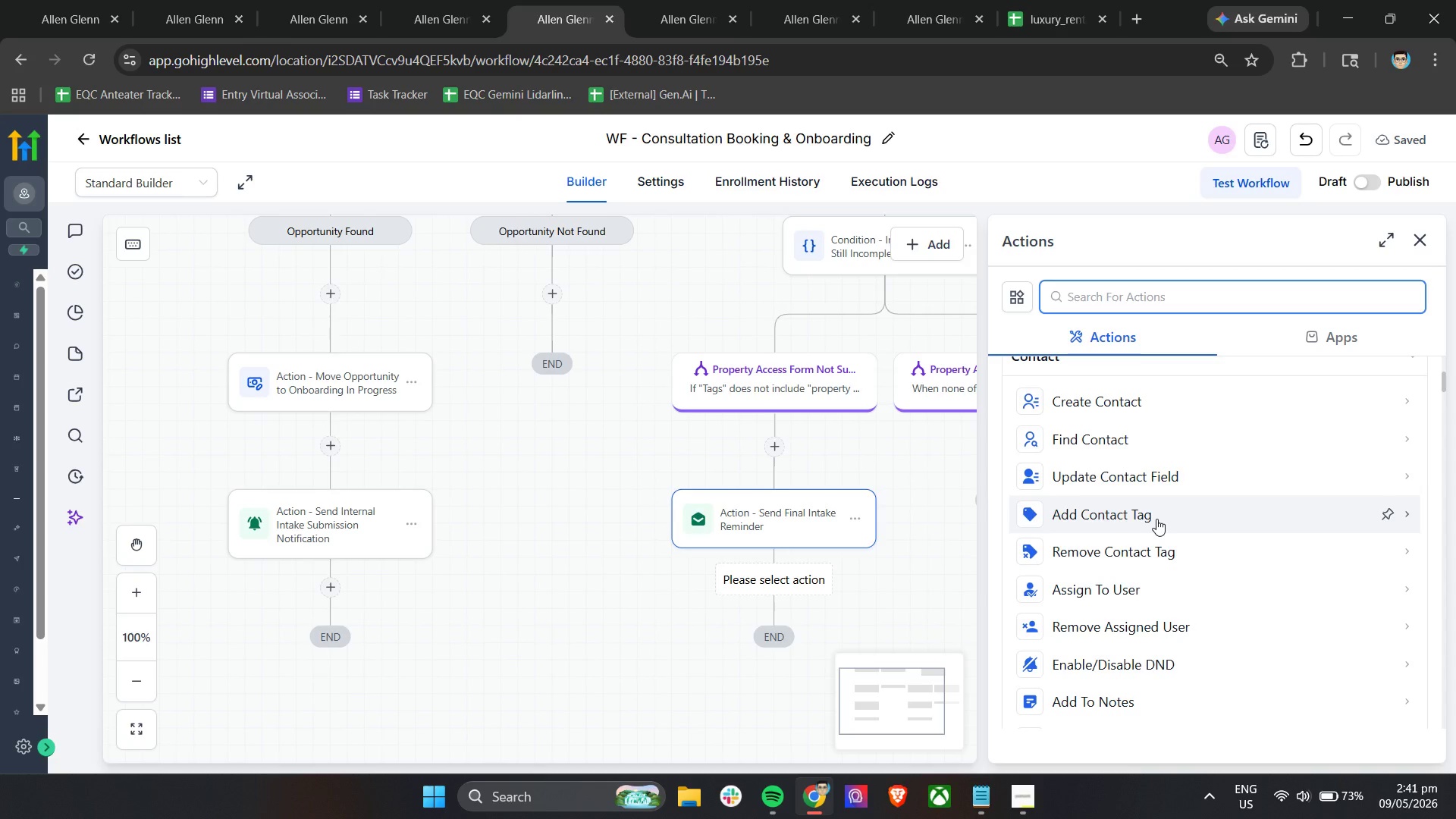 
left_click([1156, 519])
 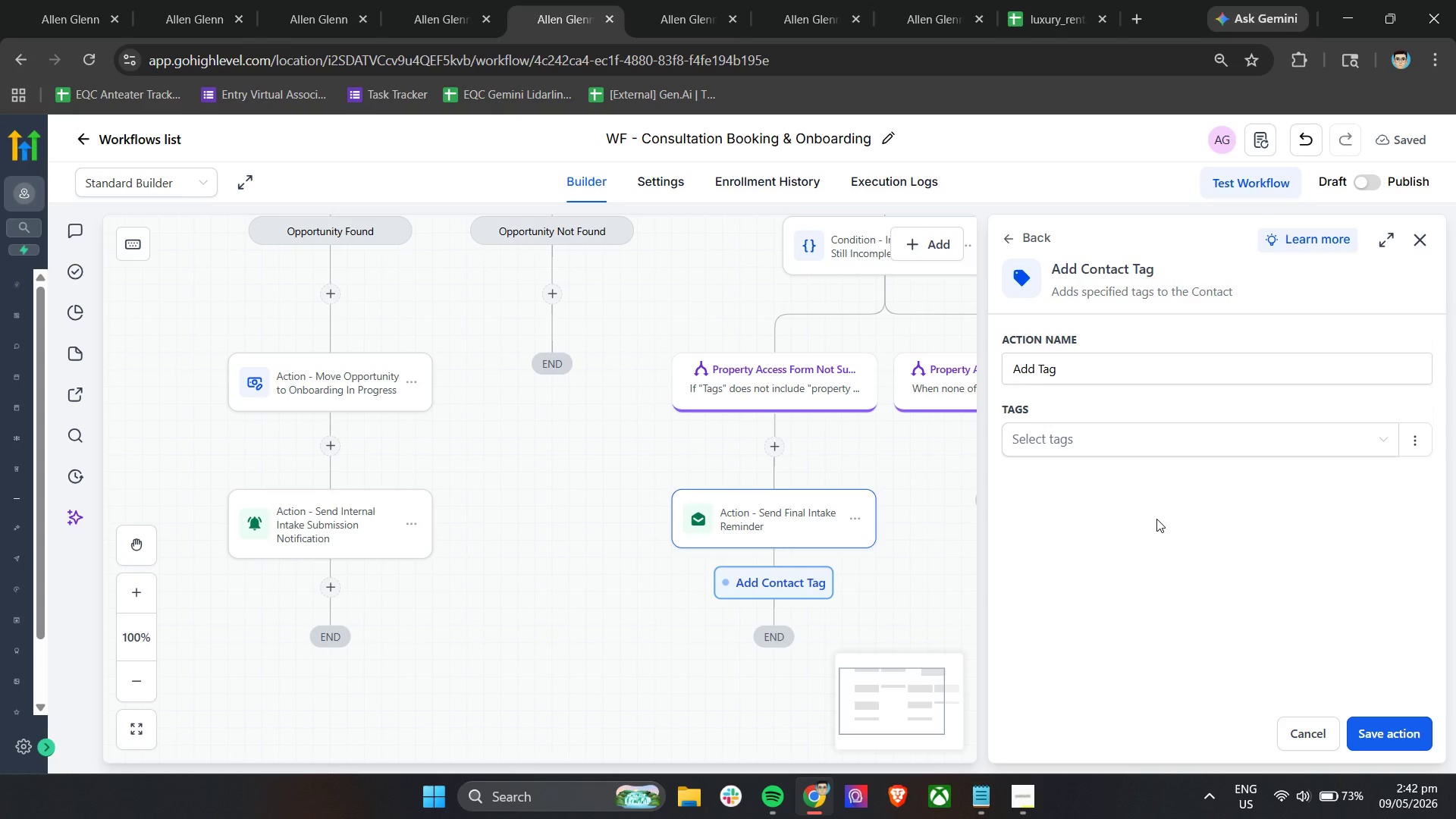 
wait(36.27)
 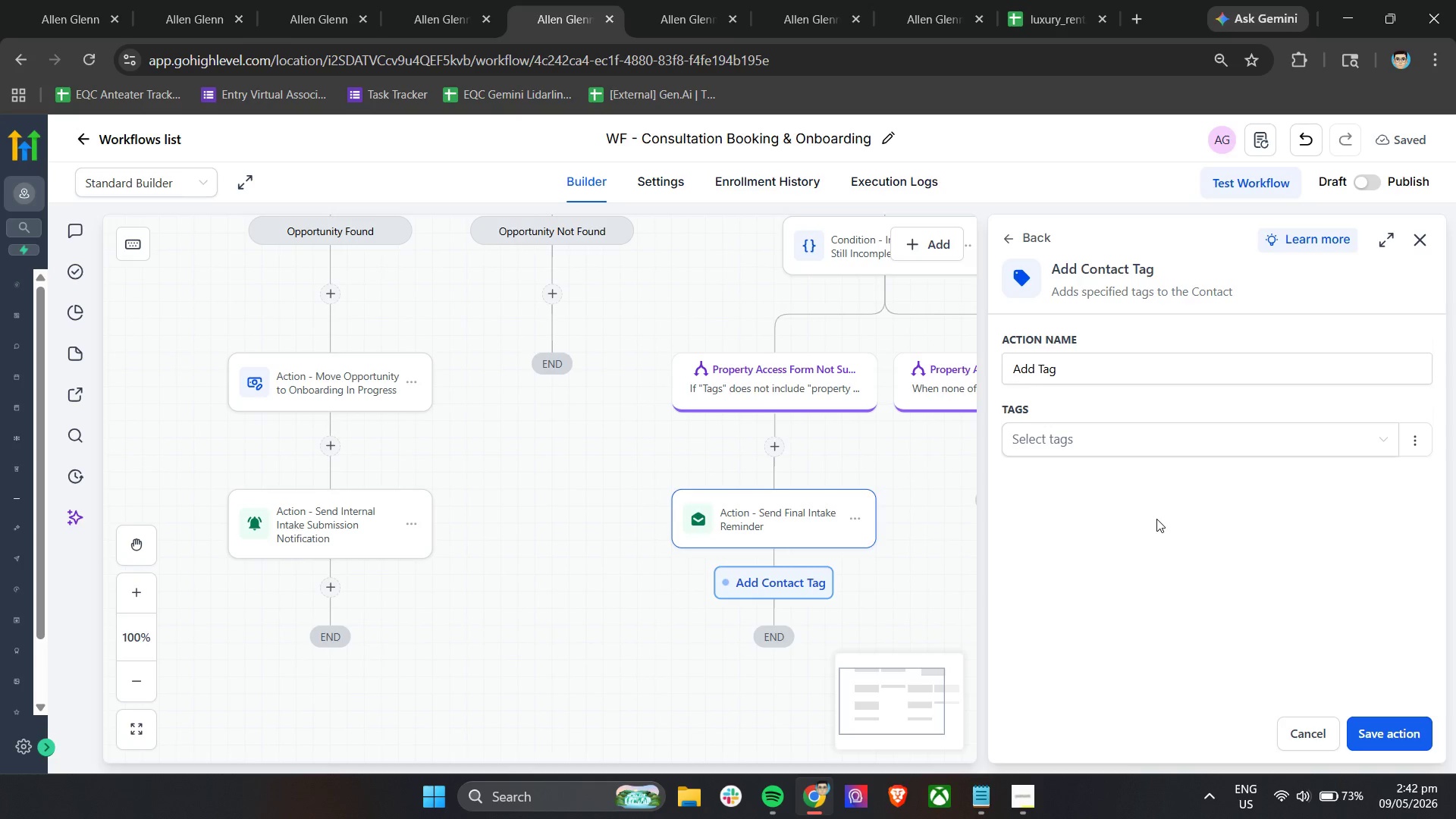 
left_click([1119, 442])
 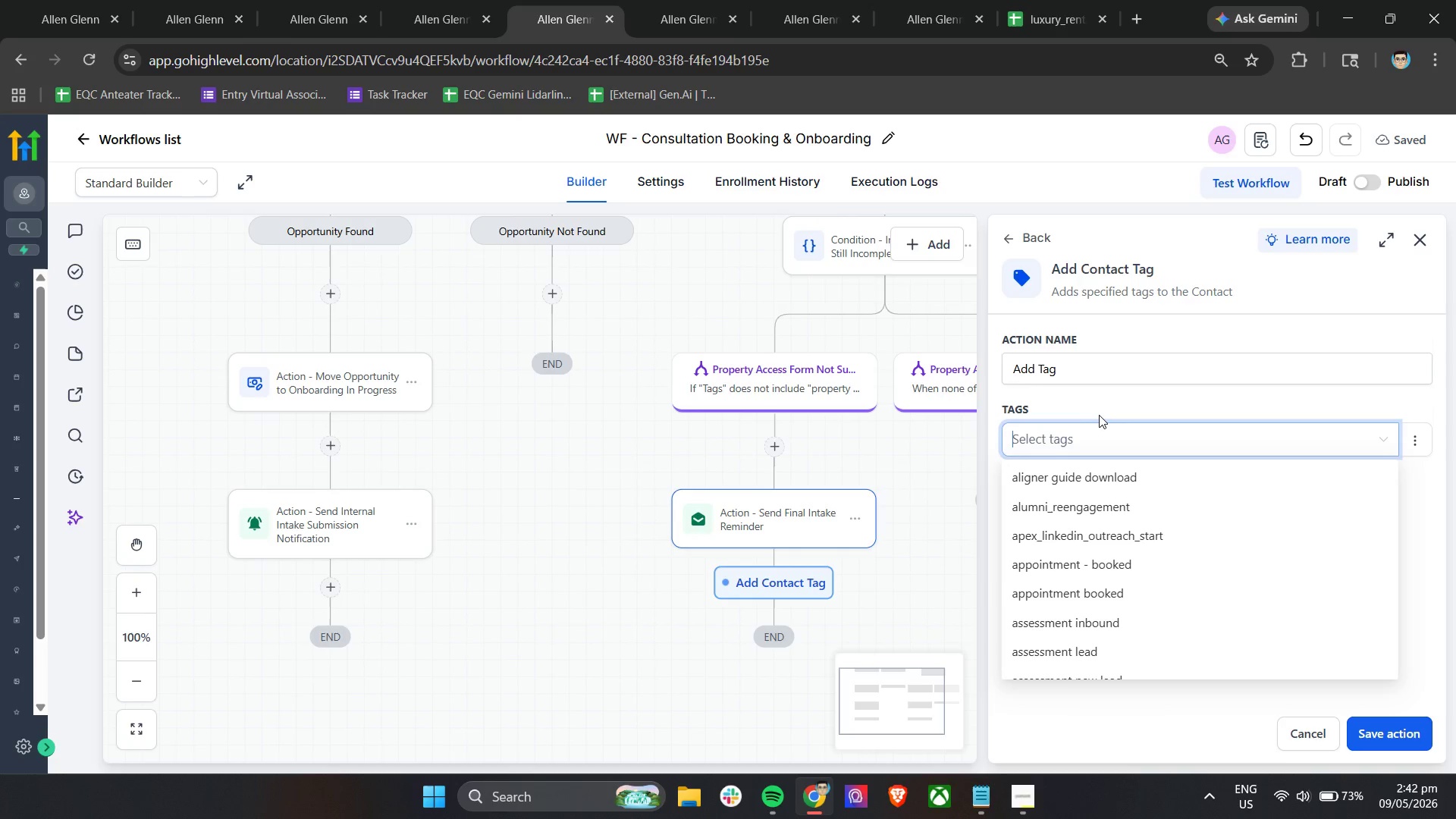 
wait(8.78)
 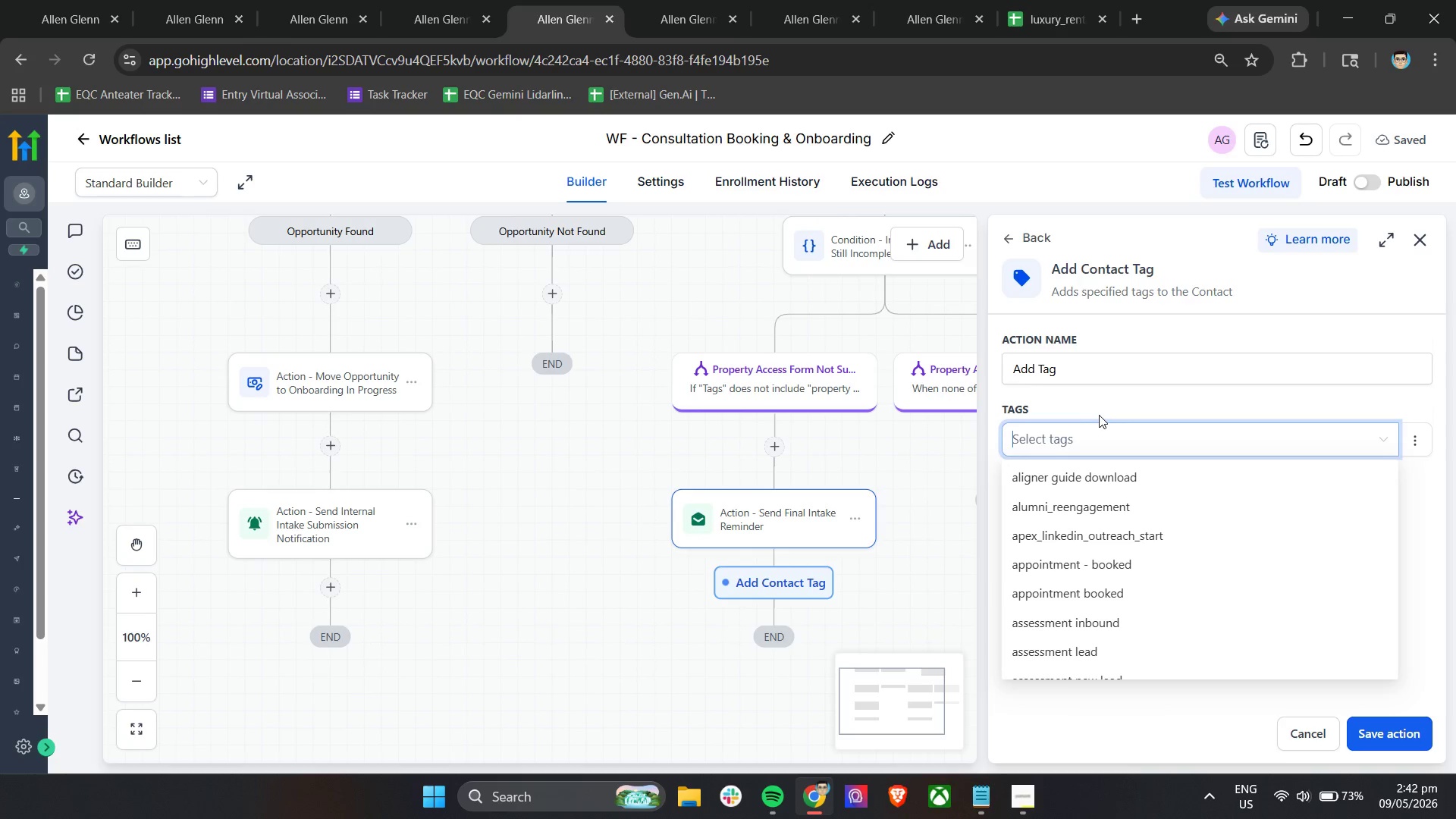 
type(Onboa)
 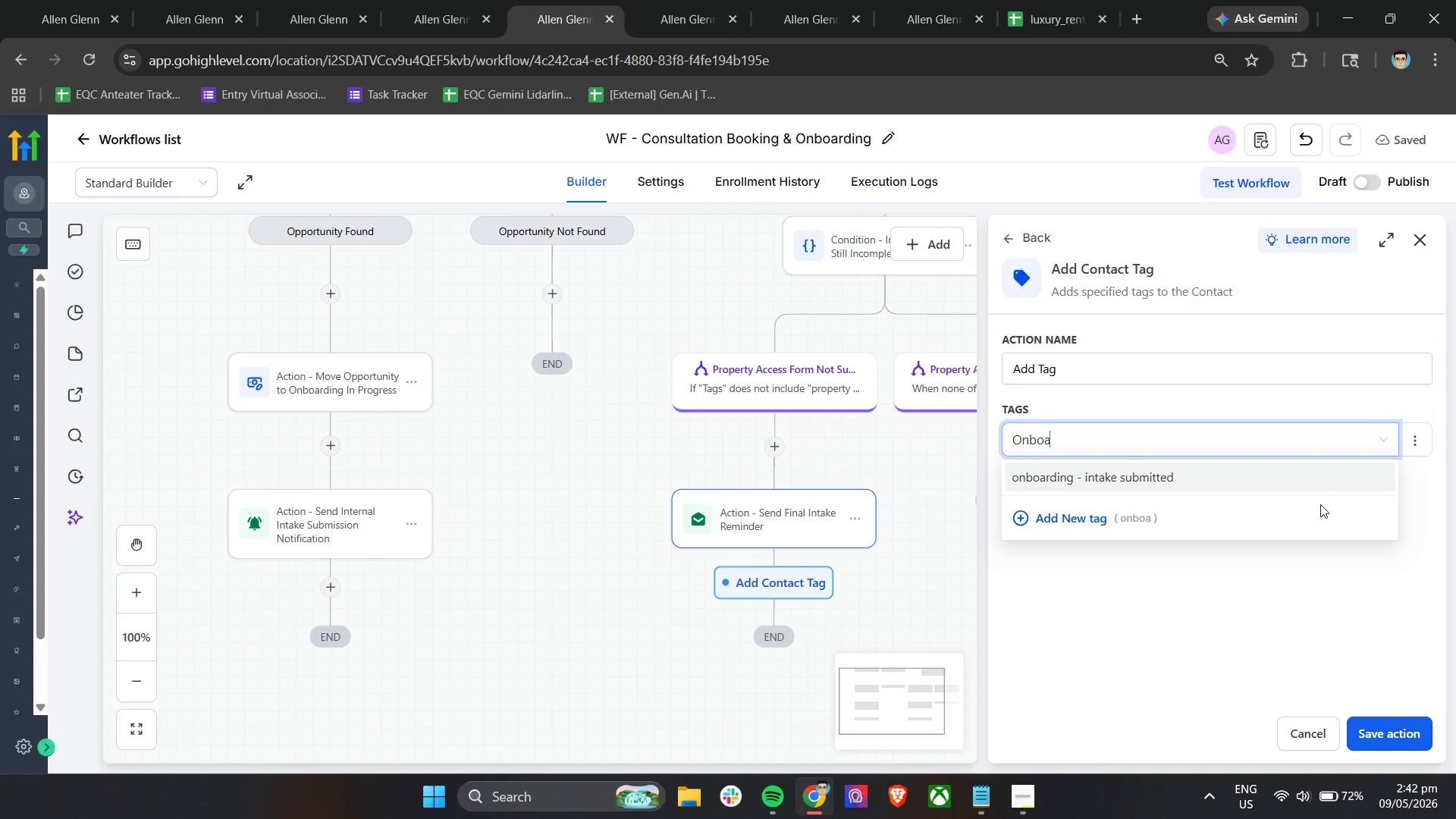 
double_click([1072, 441])
 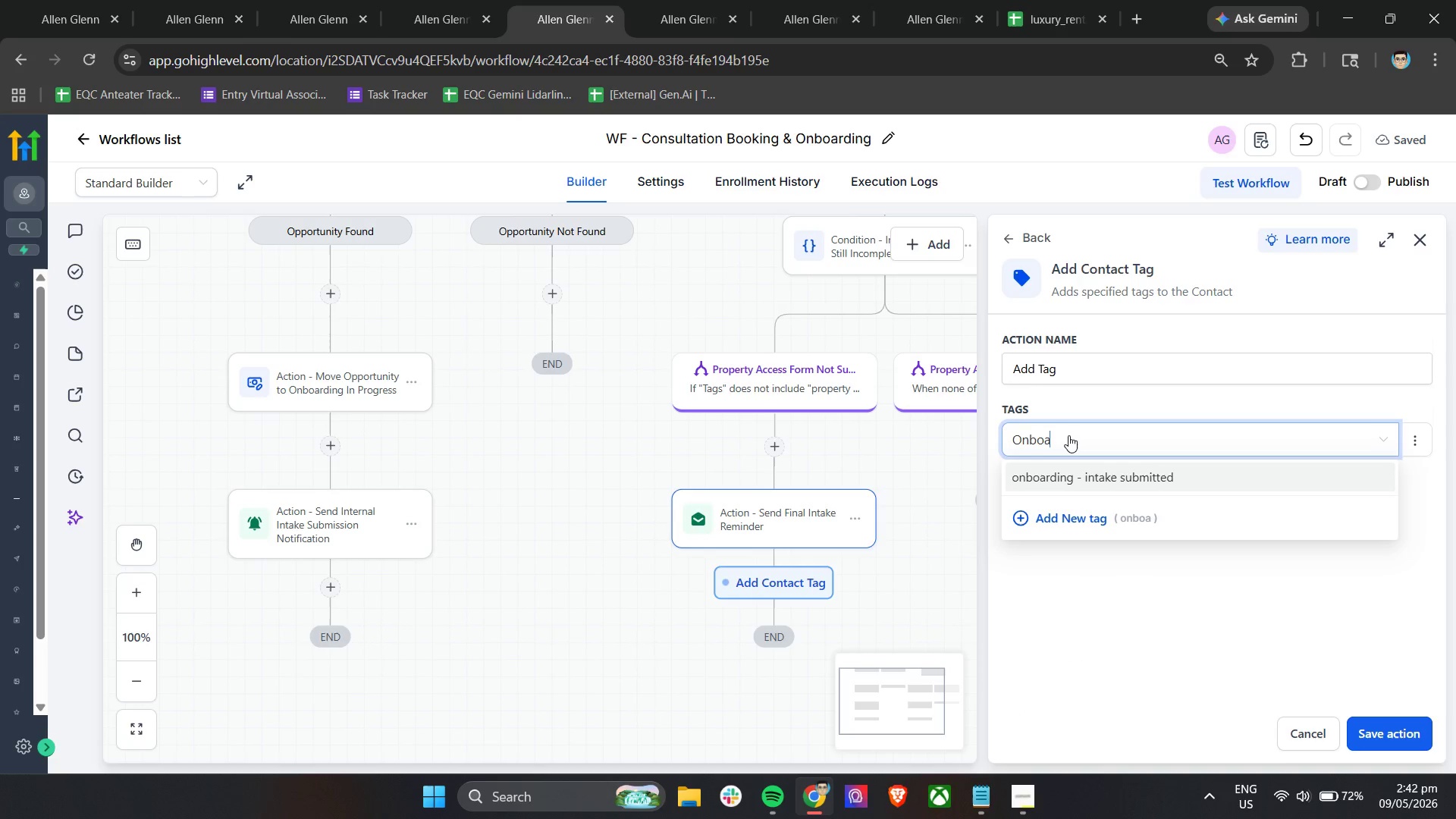 
triple_click([1068, 435])
 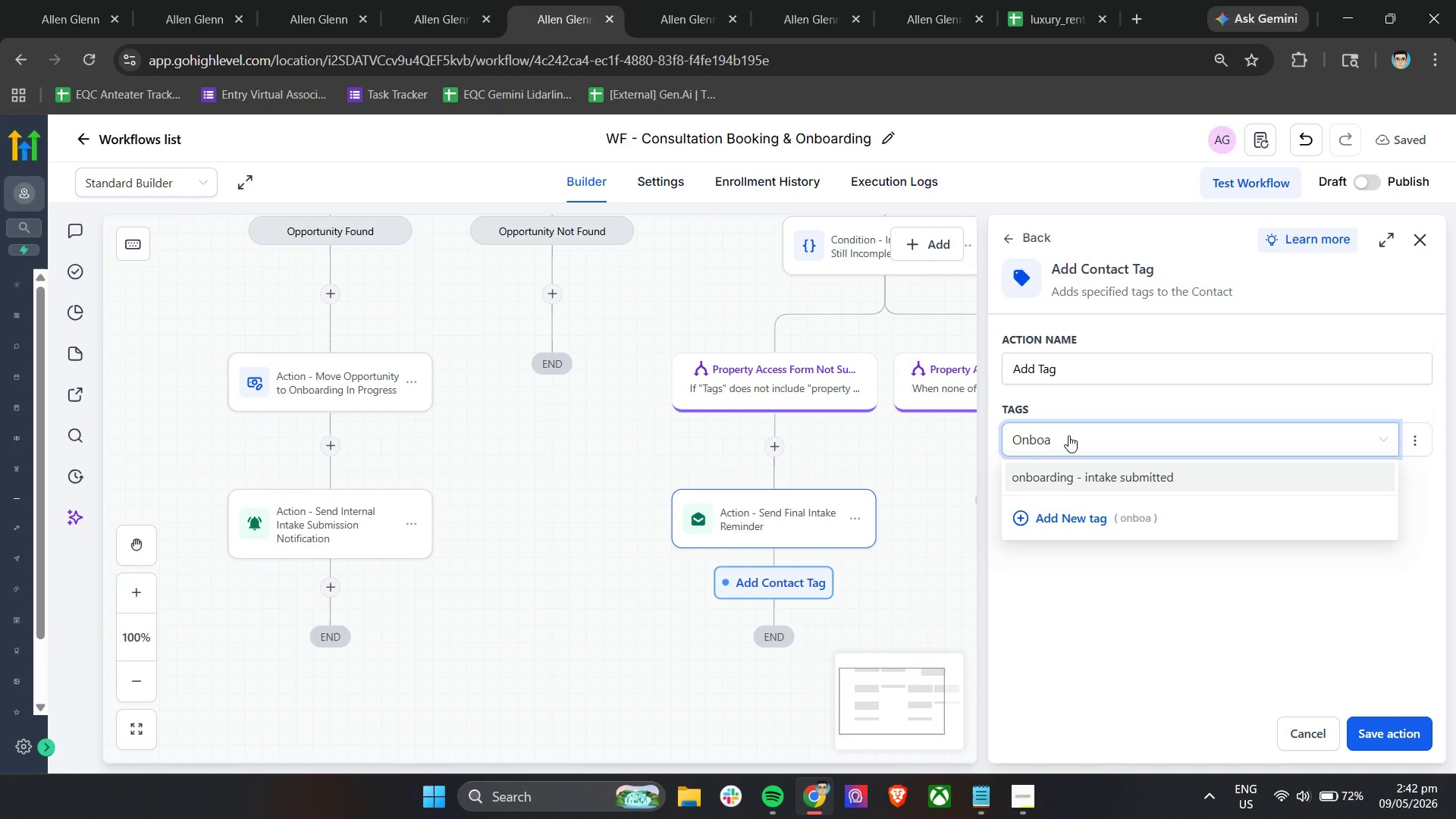 
key(Backspace)
key(Backspace)
key(Backspace)
key(Backspace)
key(Backspace)
type(onboarding - awwa)
key(Backspace)
key(Backspace)
type(aiting intake F)
key(Backspace)
type(form)
 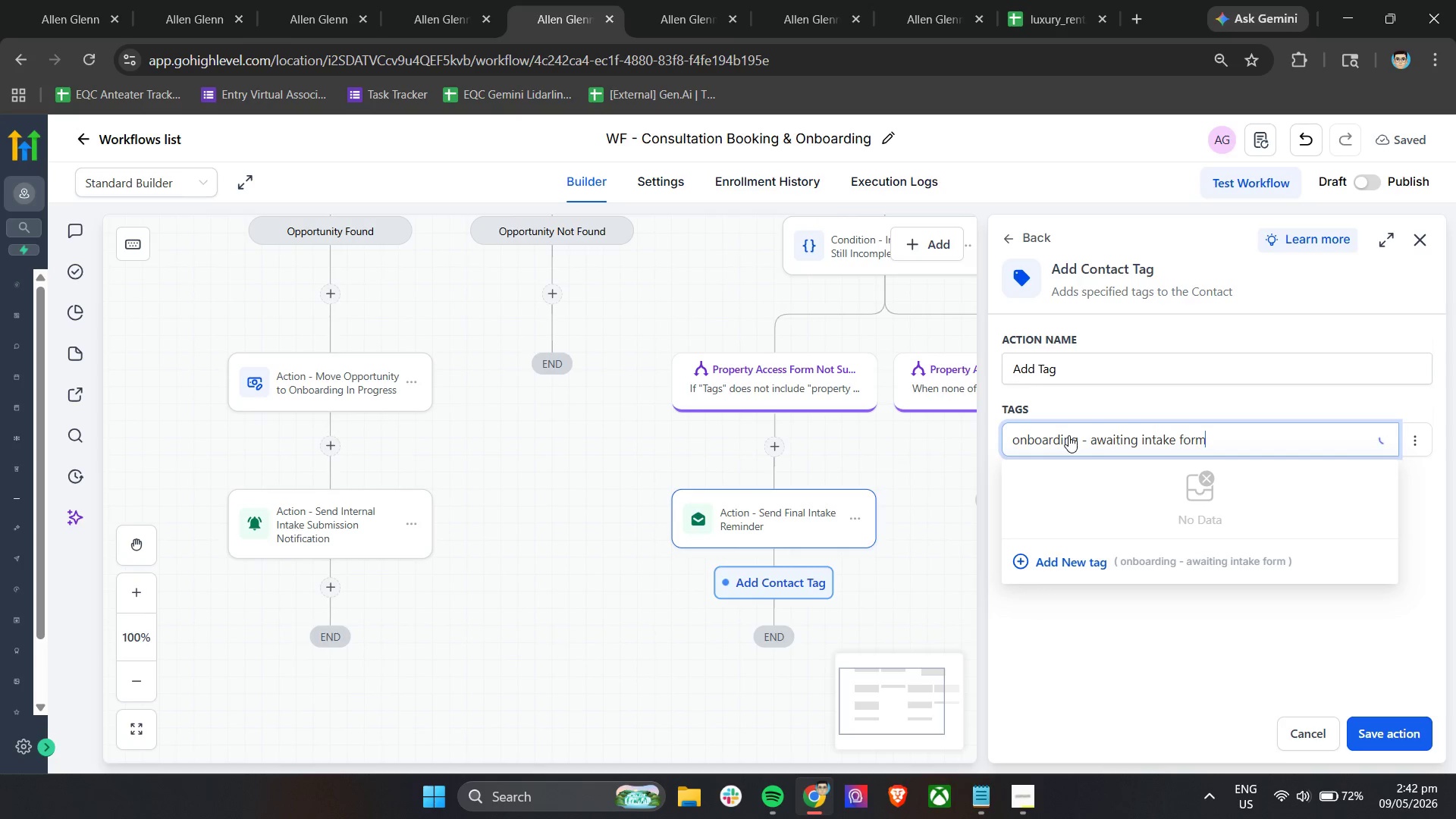 
left_click([1059, 565])
 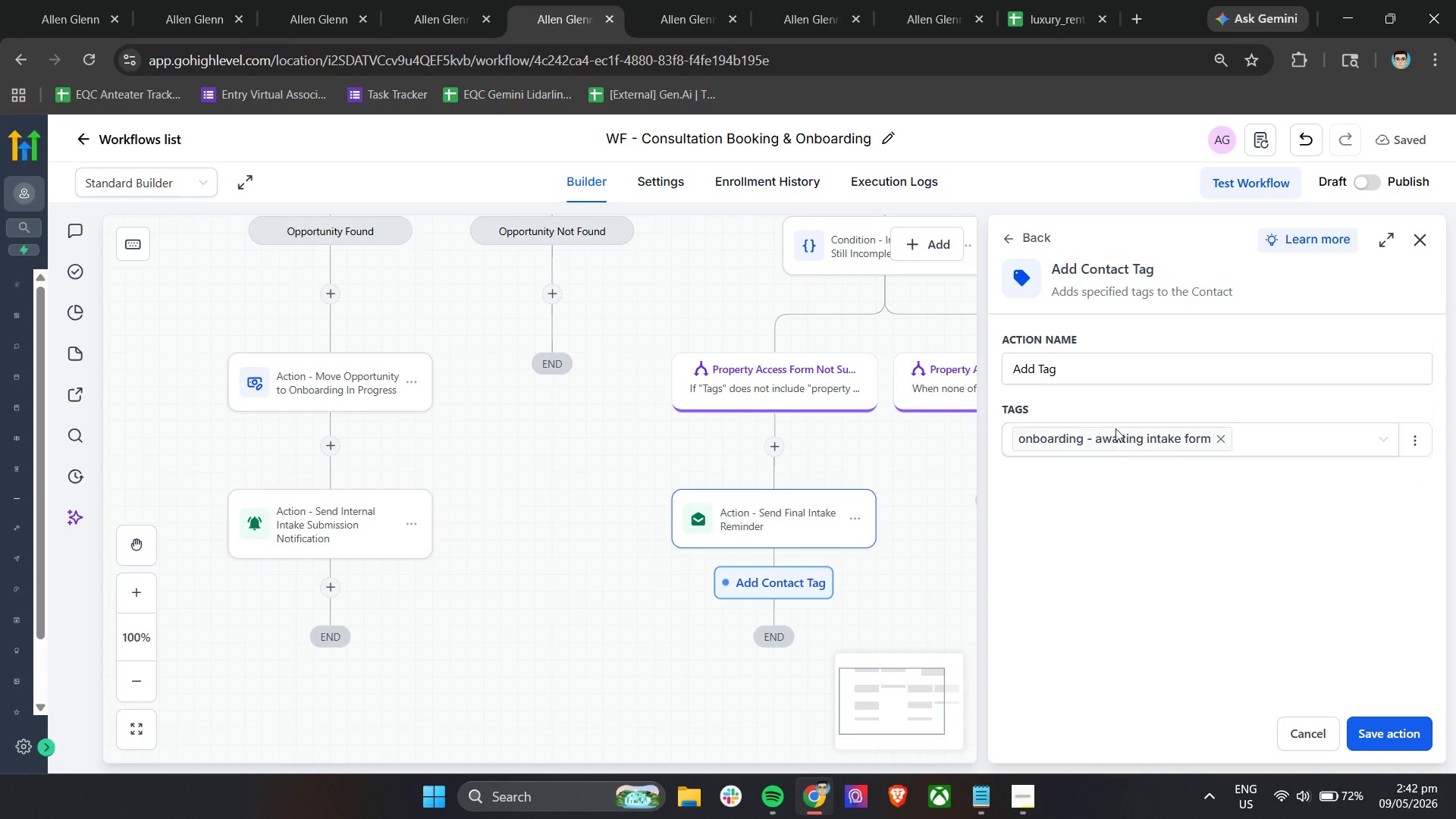 
double_click([1109, 364])
 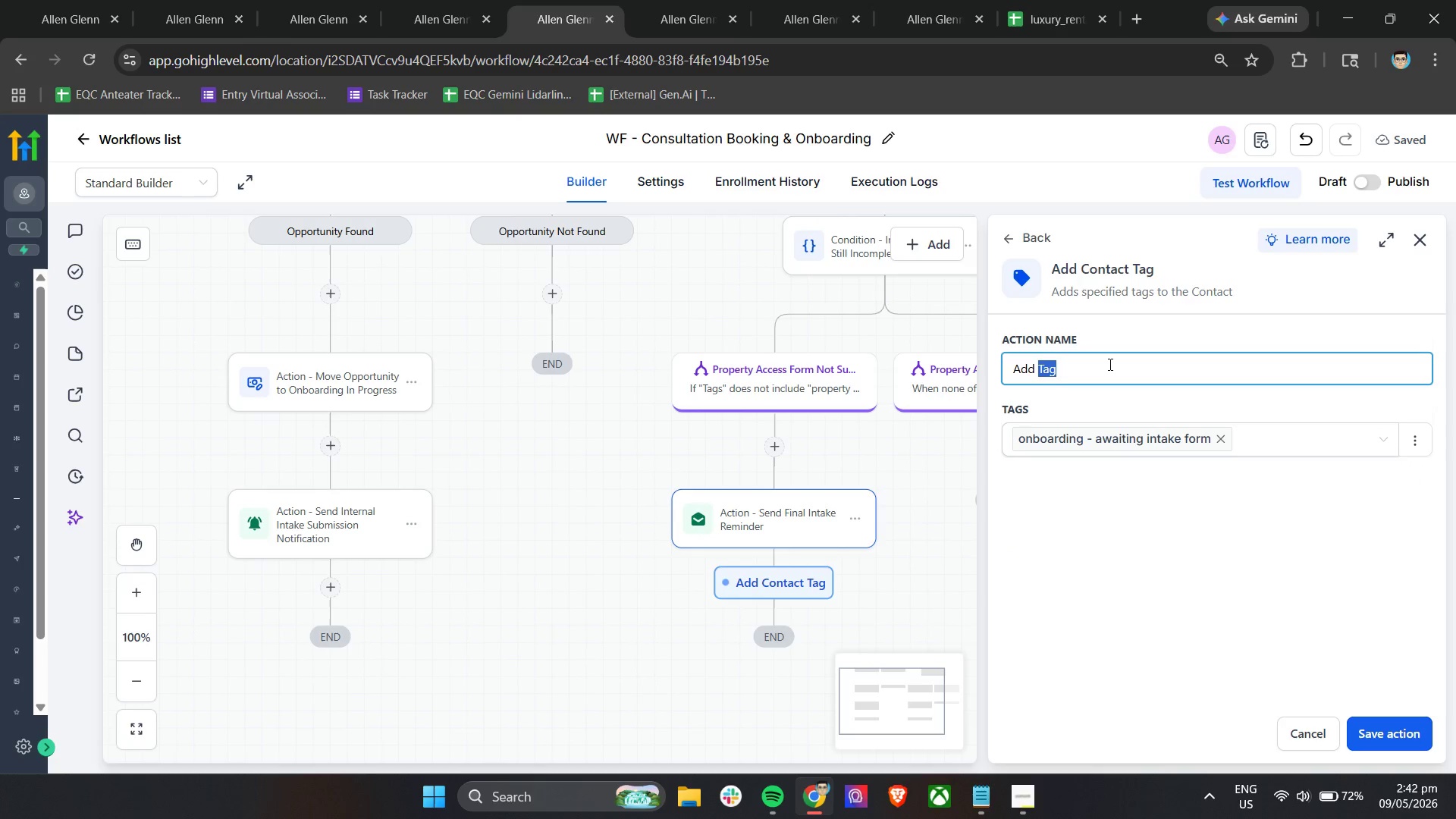 
triple_click([1109, 364])
 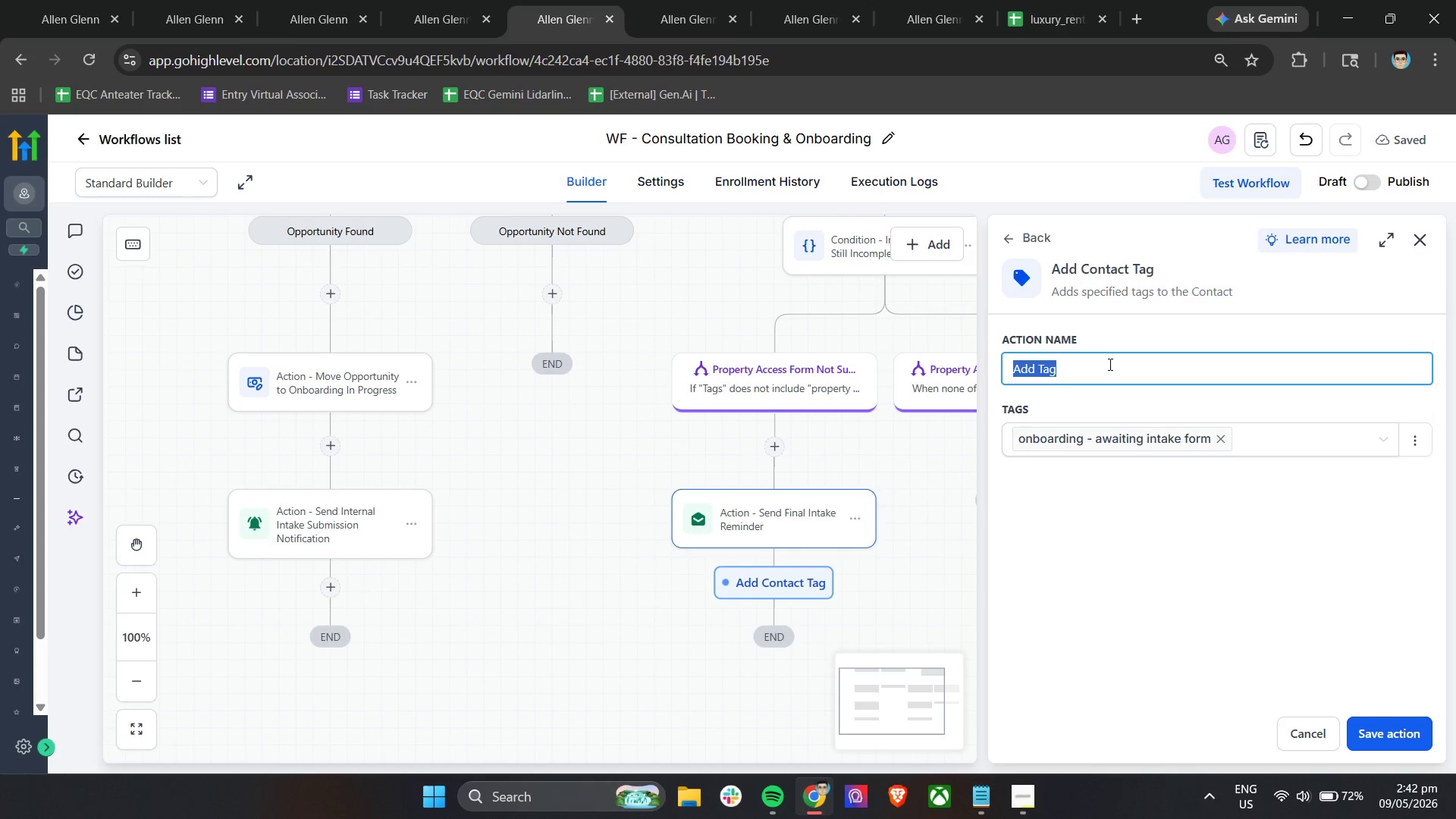 
type(Action - Tag Awaiting Intake Submission)
 